 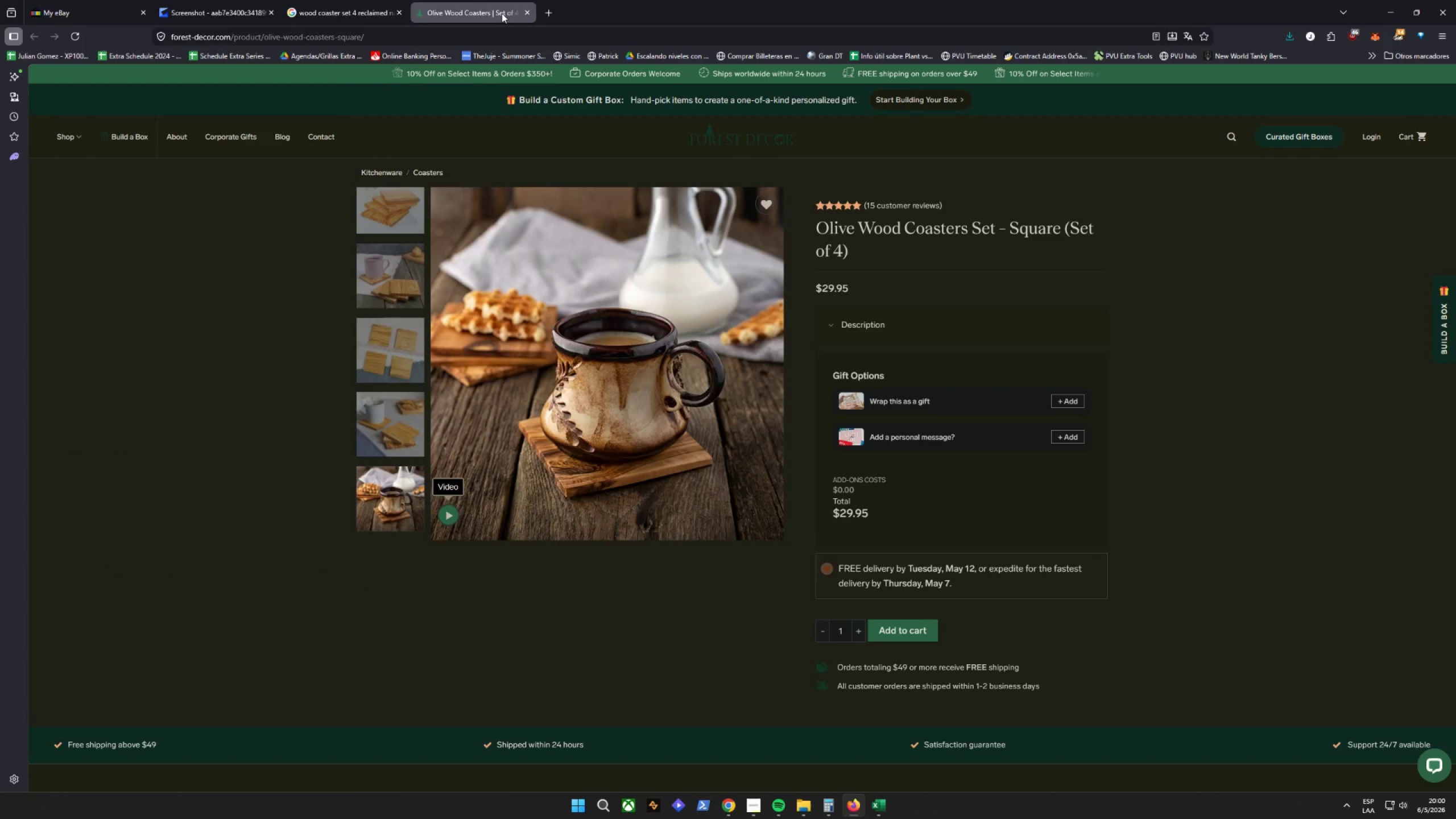 
left_click([490, 32])
 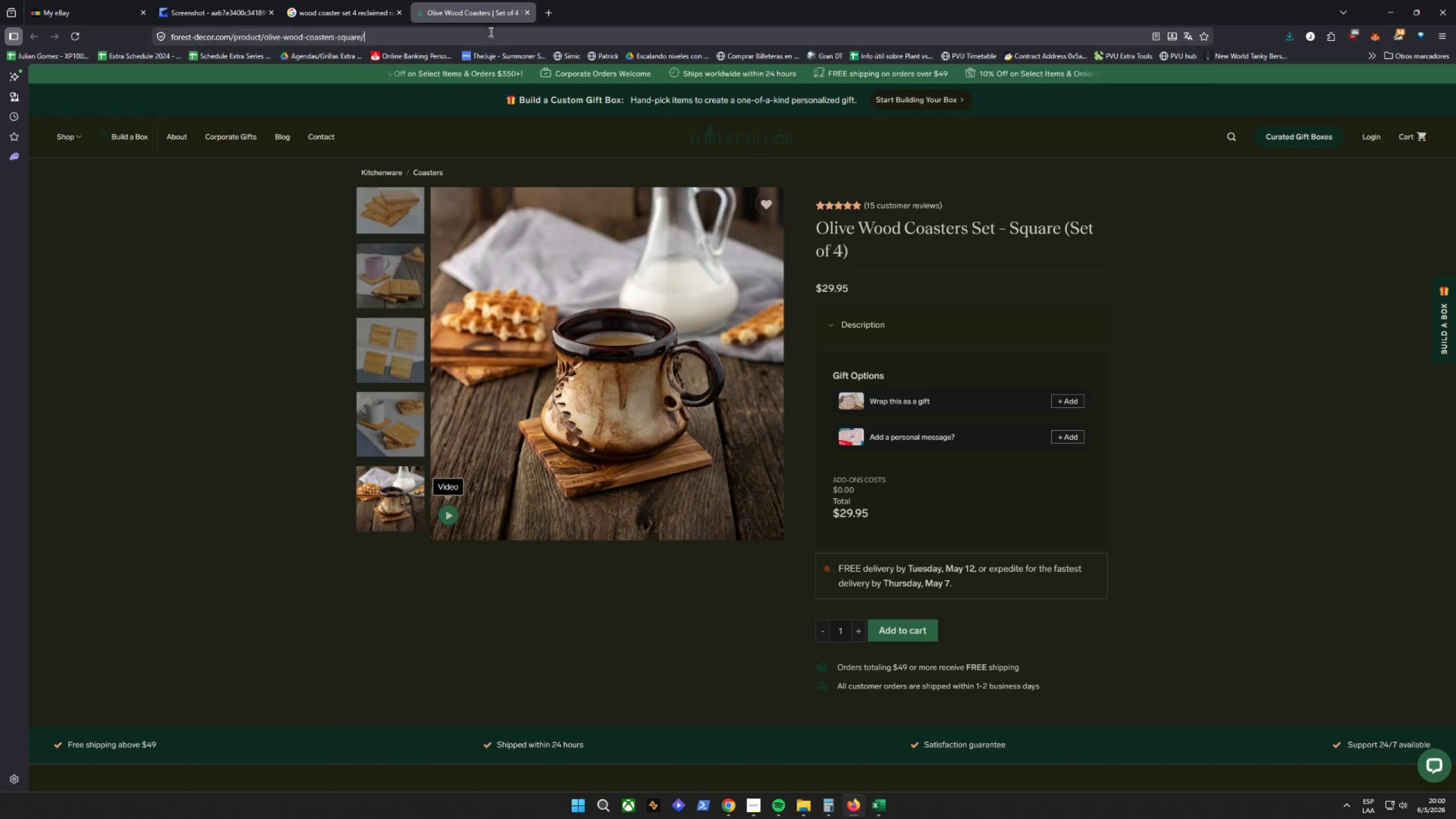 
key(Control+ControlLeft)
 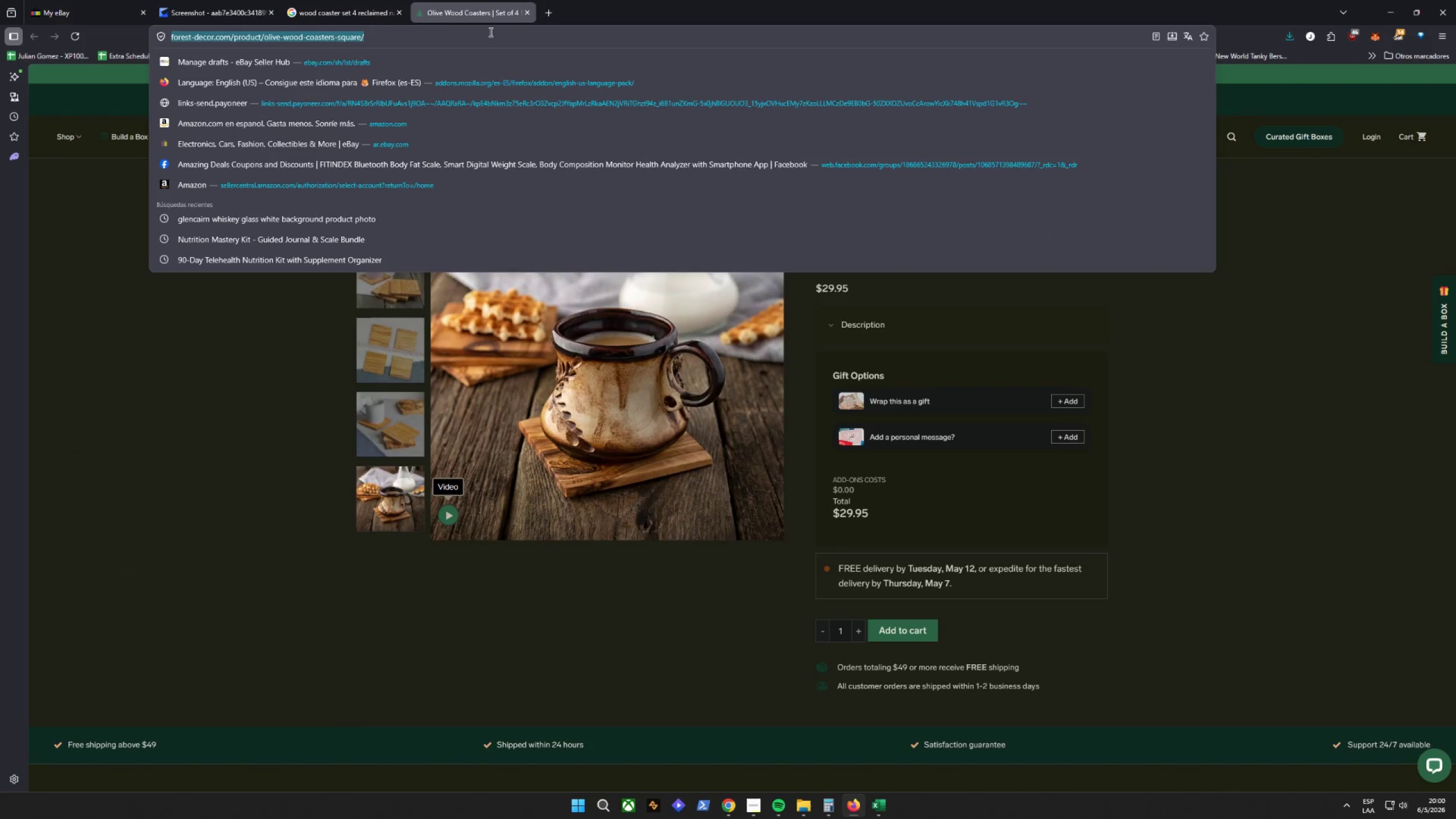 
key(Control+V)
 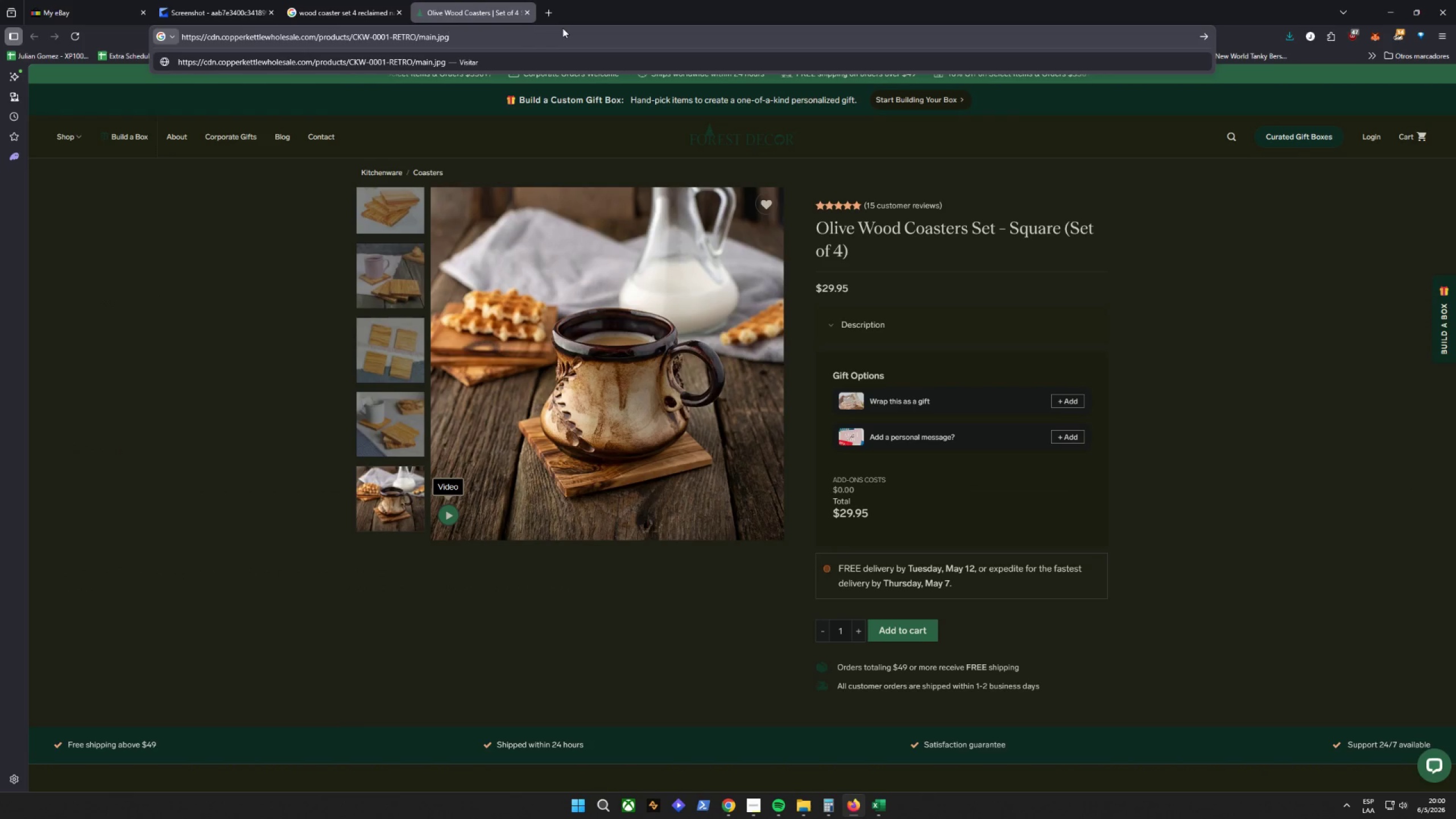 
key(Enter)
 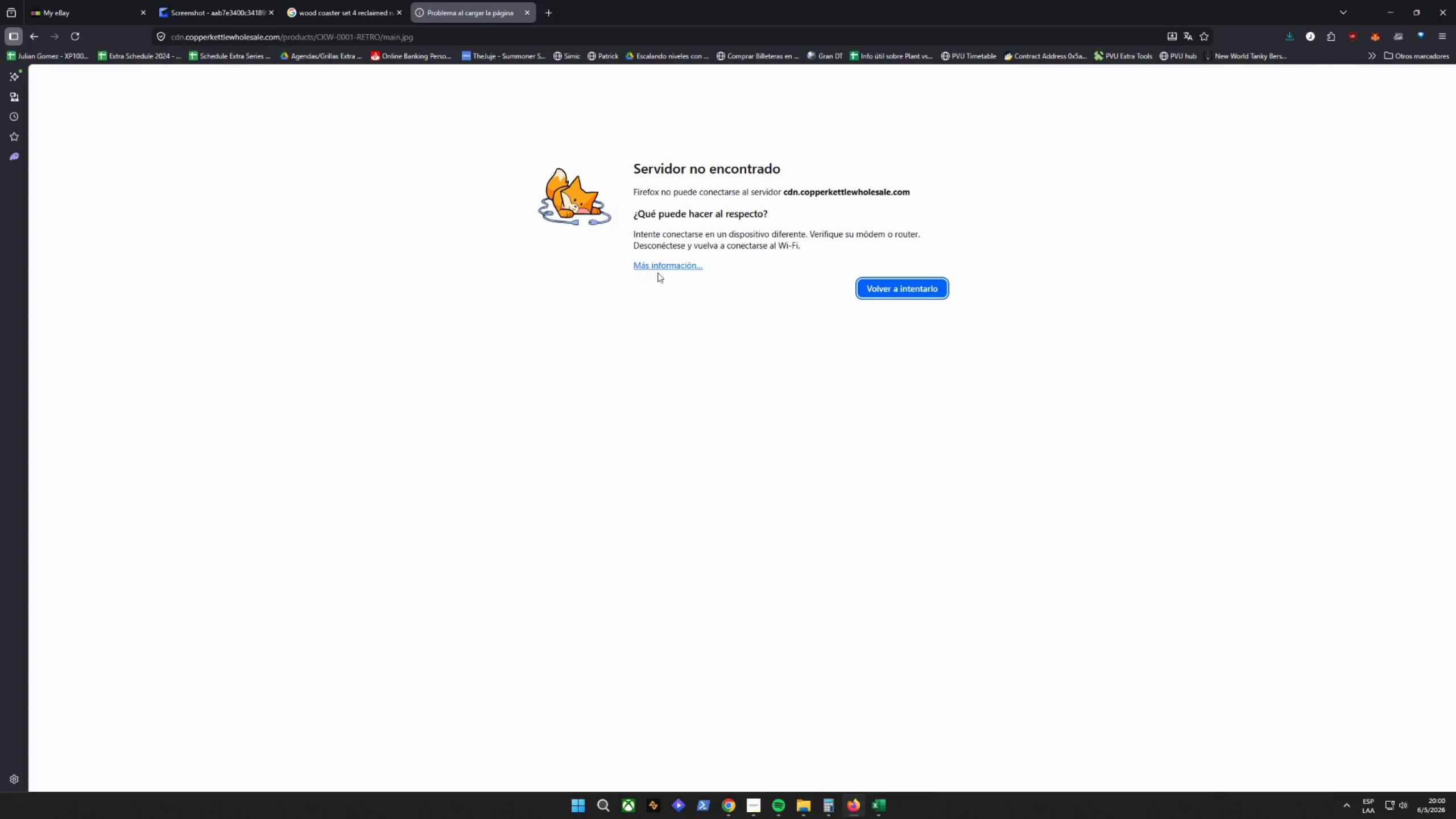 
left_click([883, 288])
 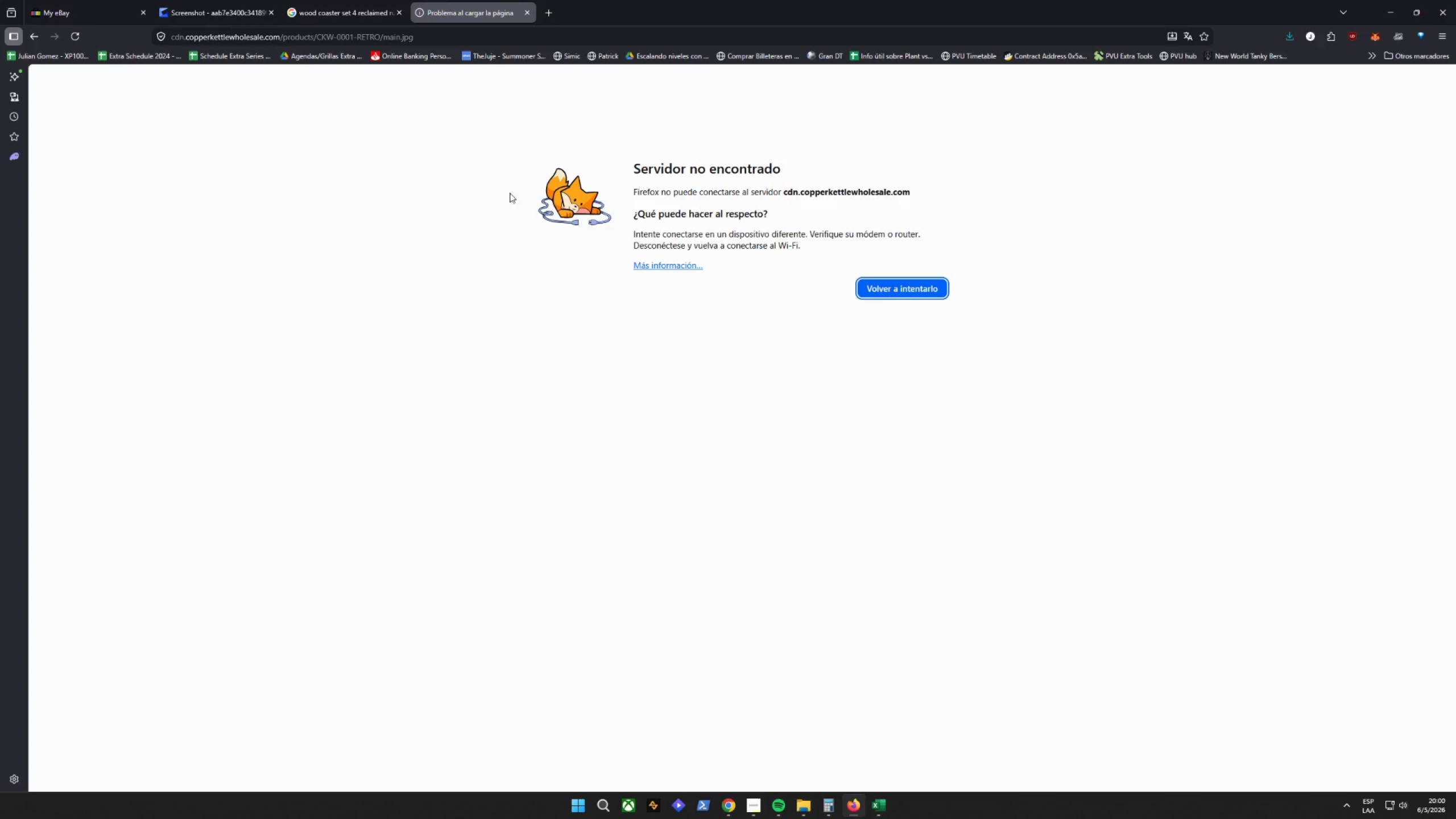 
left_click([416, 89])
 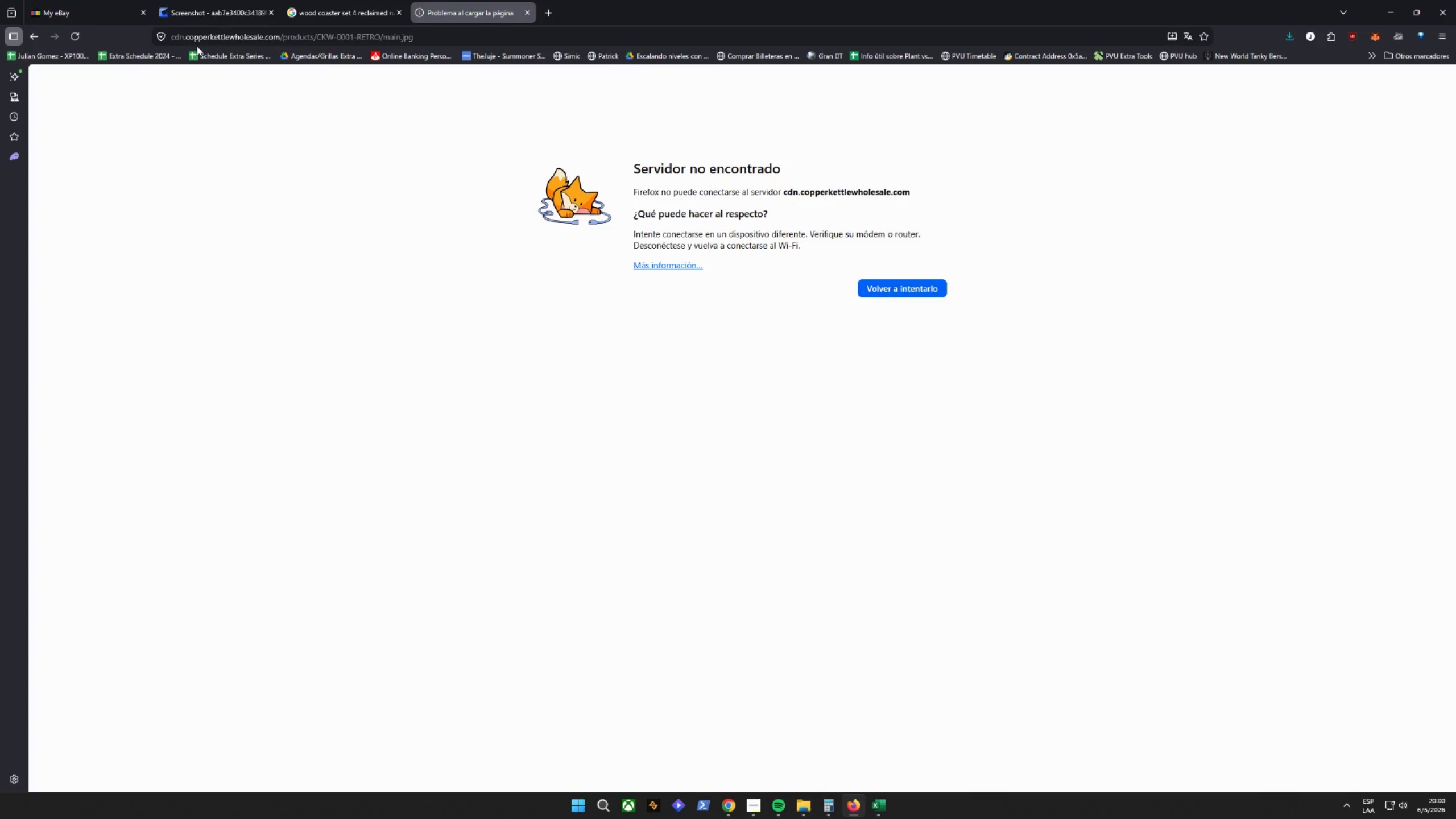 
left_click([188, 36])
 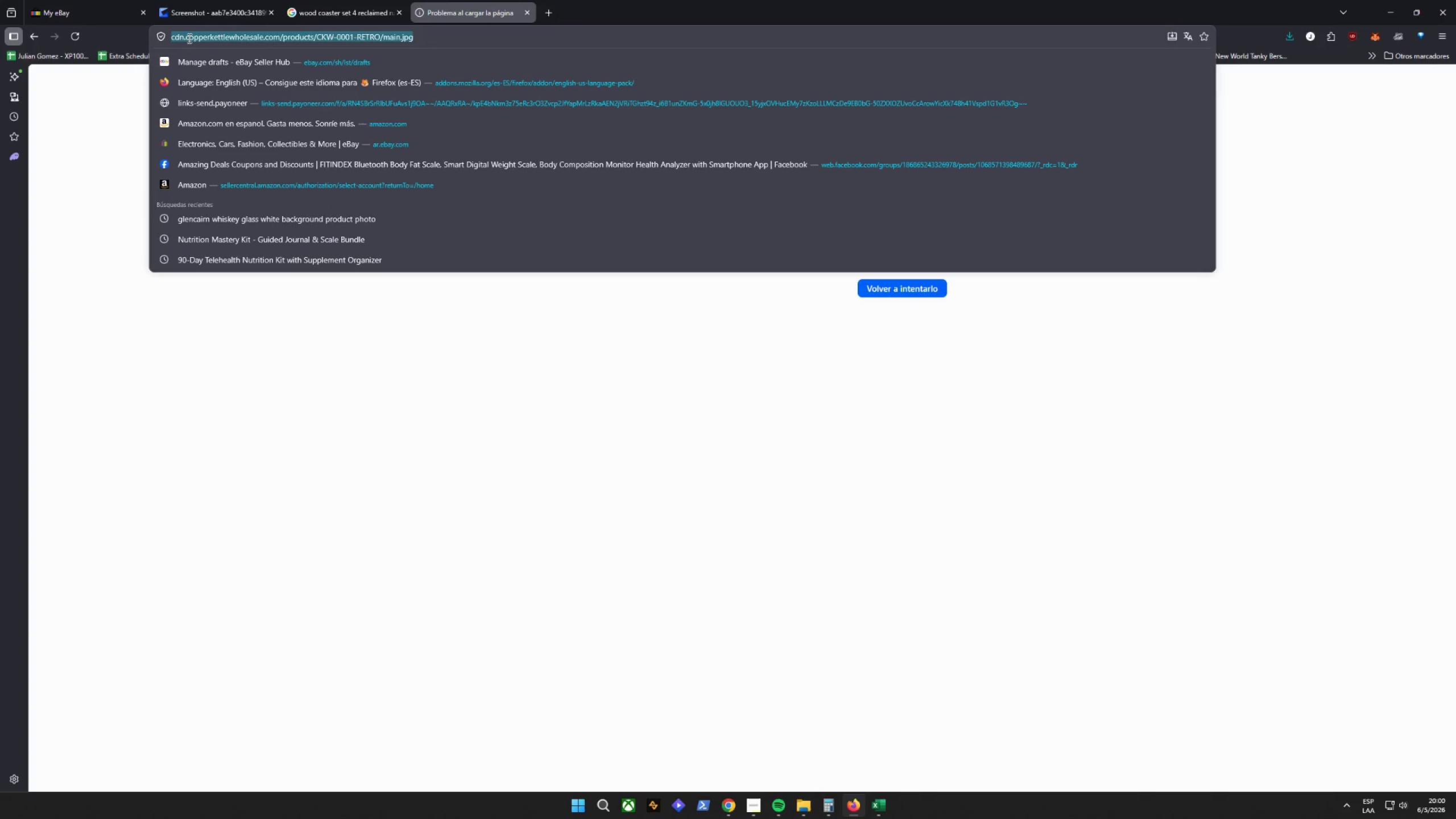 
left_click([188, 38])
 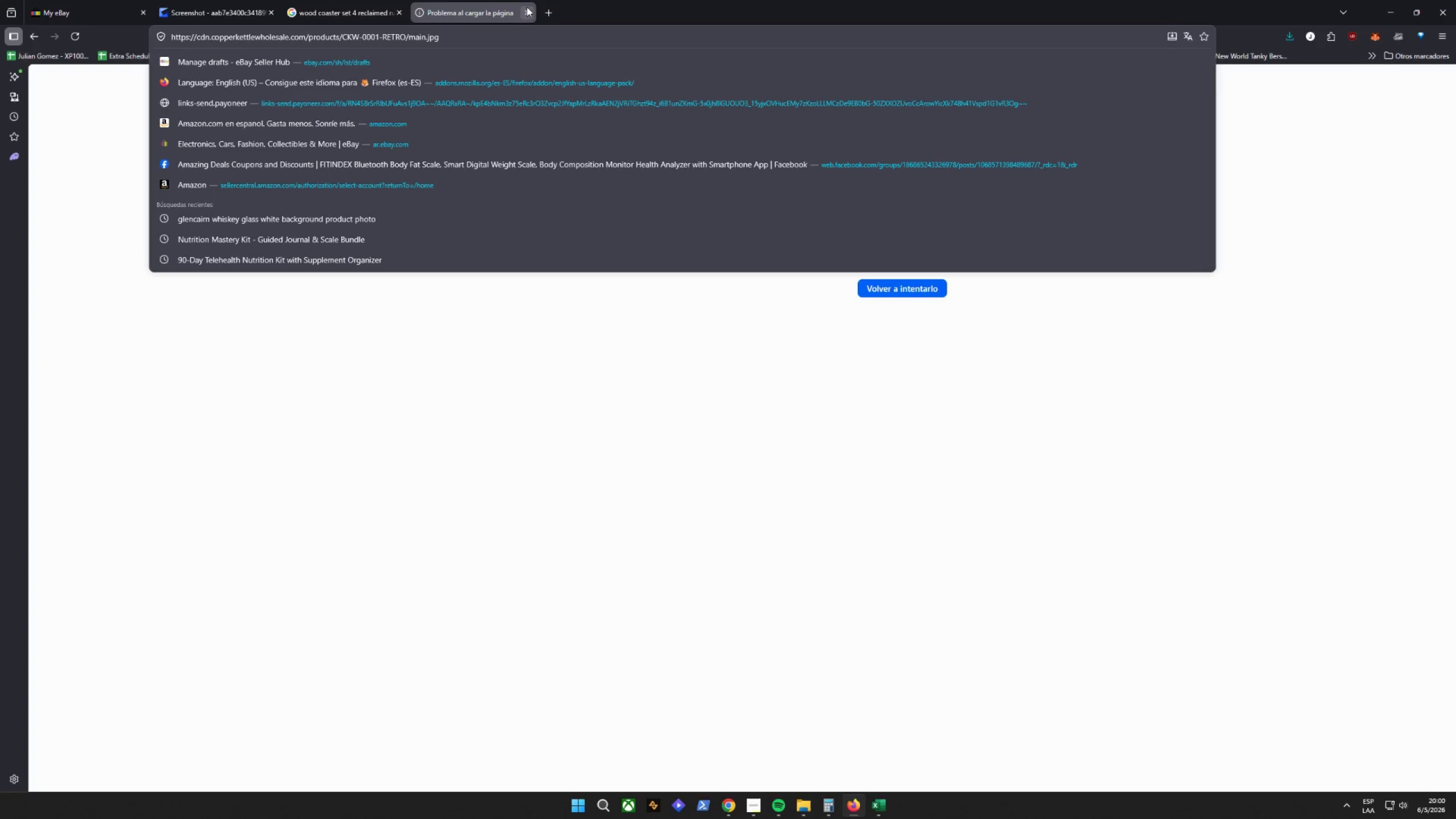 
left_click([527, 15])
 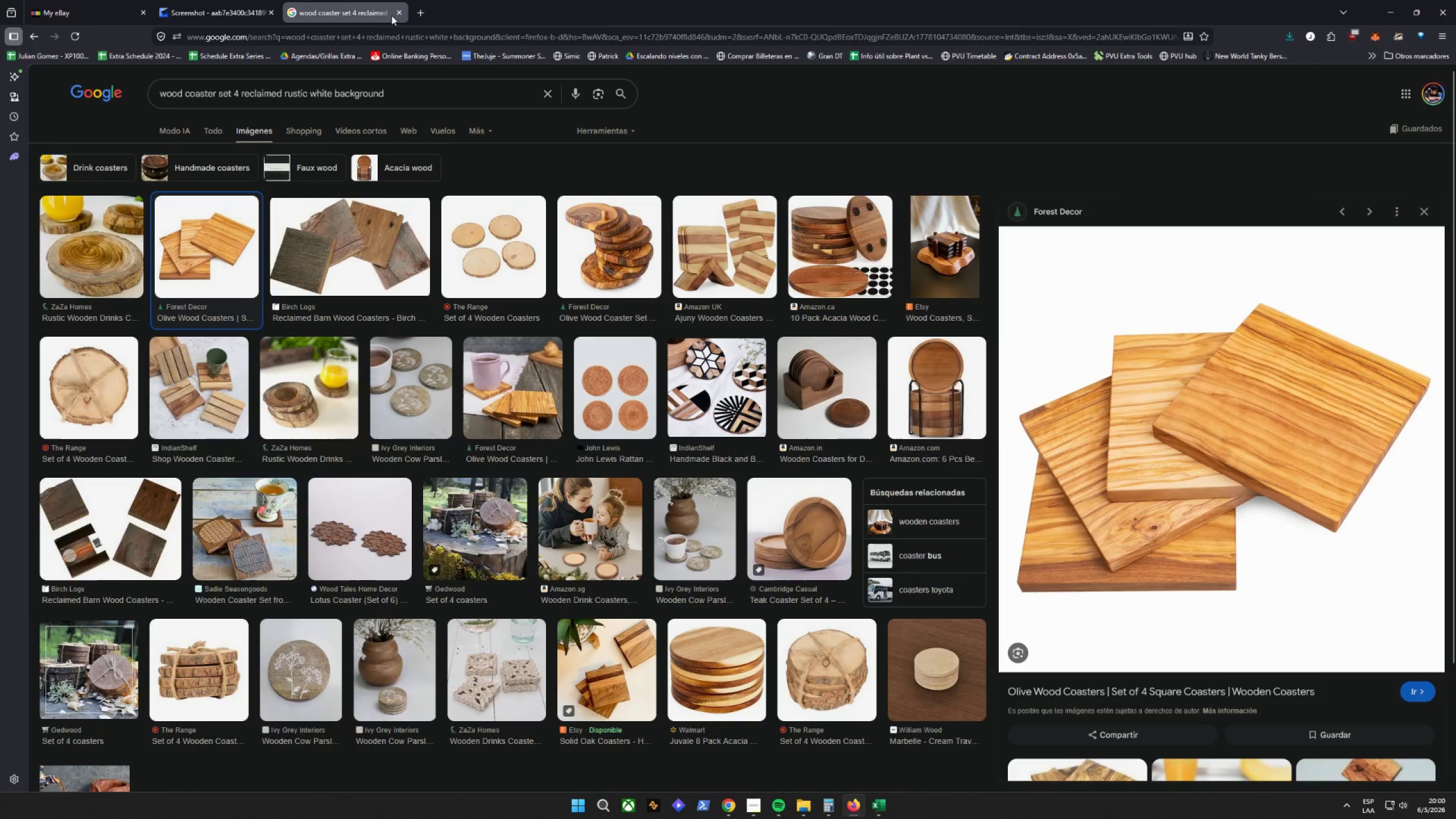 
left_click([399, 15])
 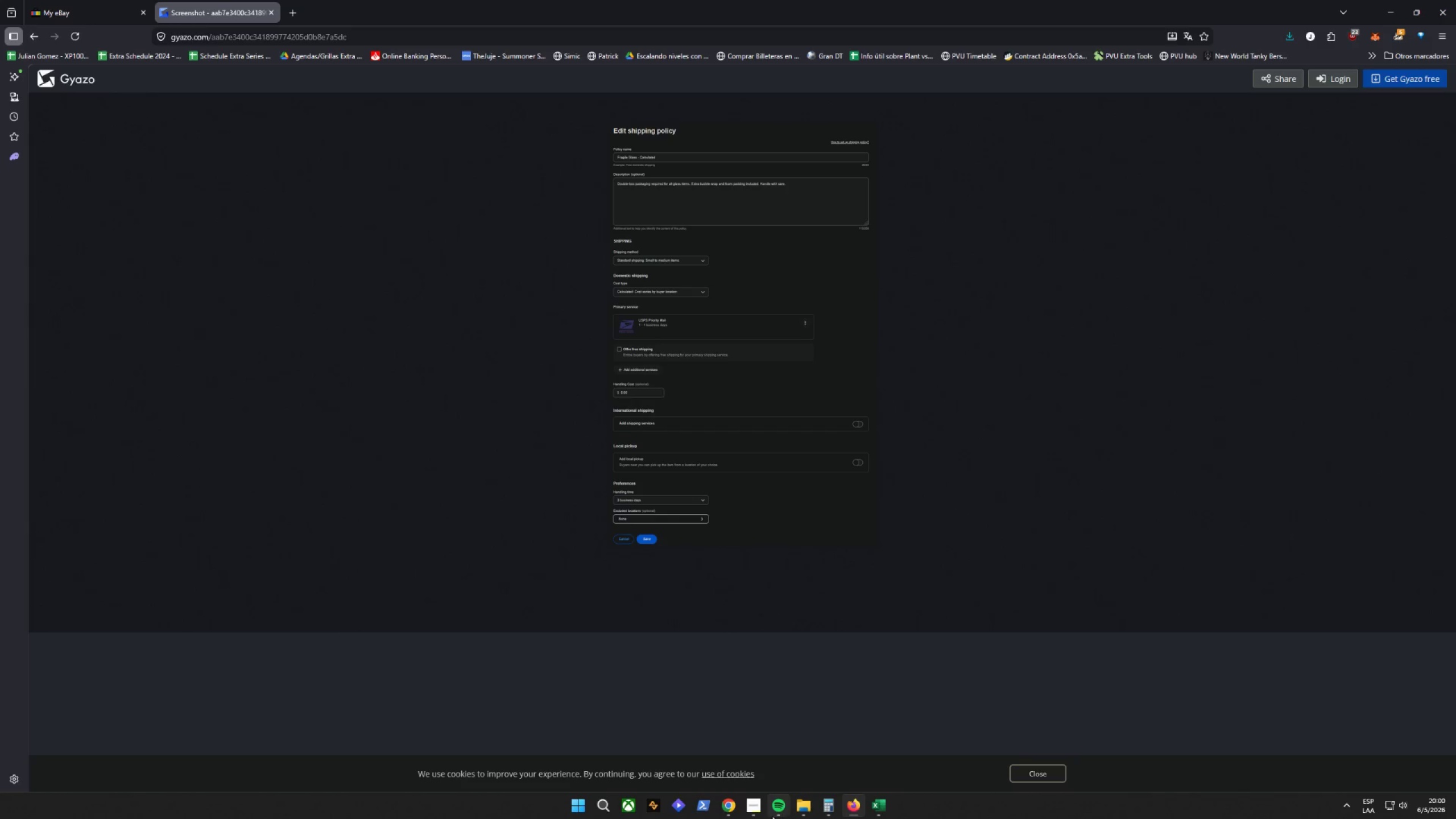 
left_click([887, 811])
 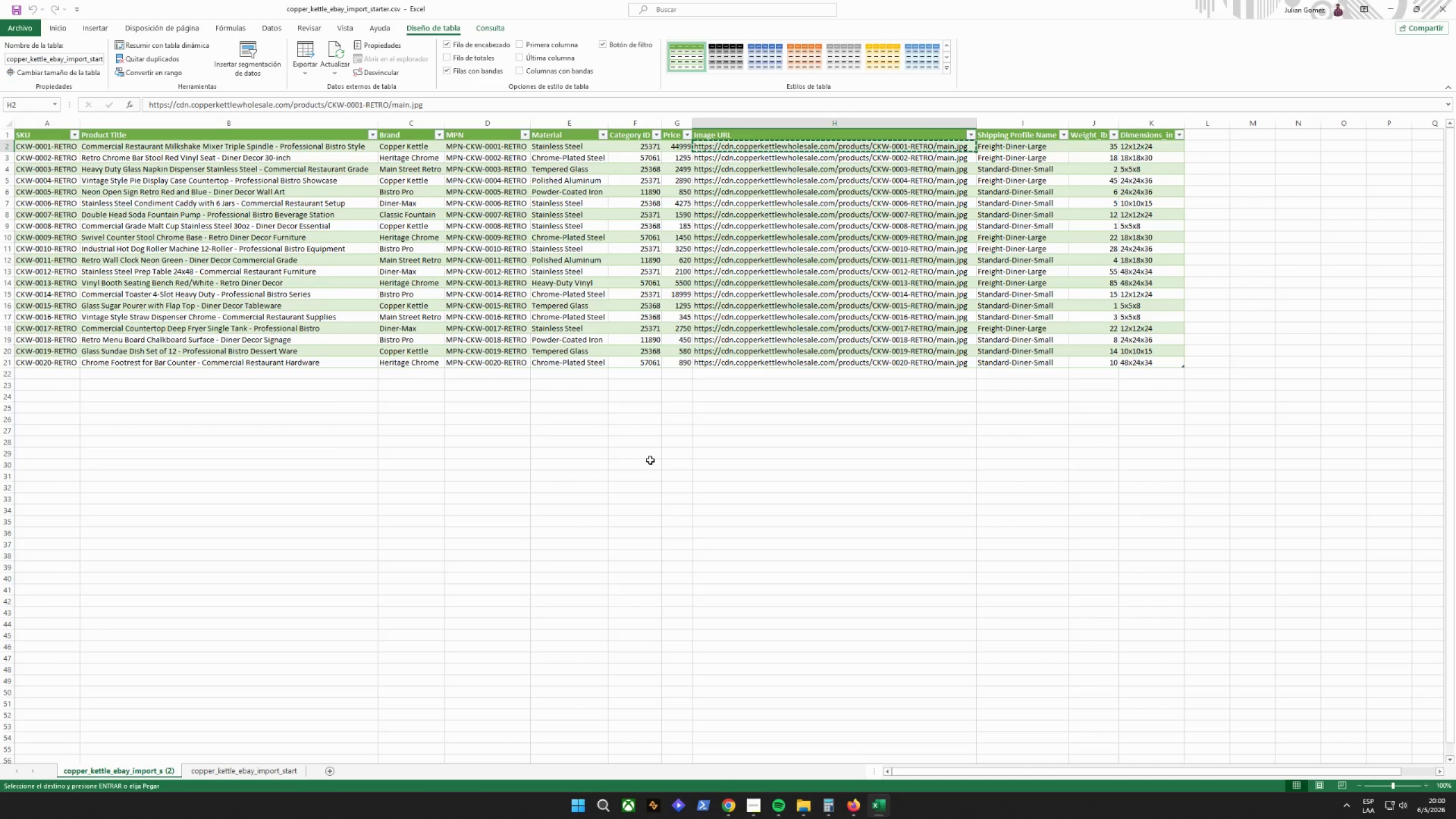 
wait(17.56)
 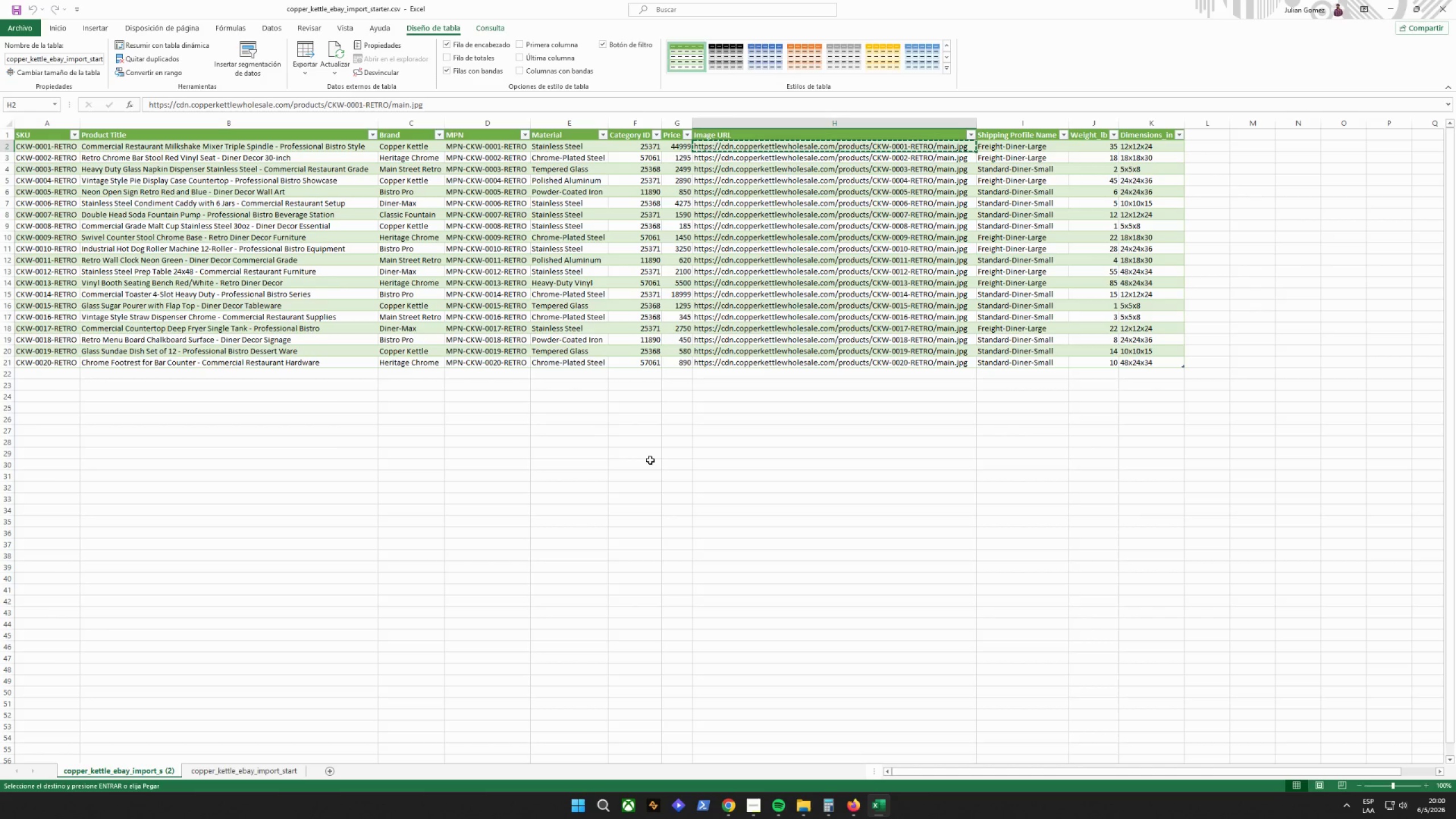 
left_click_drag(start_coordinate=[33, 139], to_coordinate=[1151, 367])
 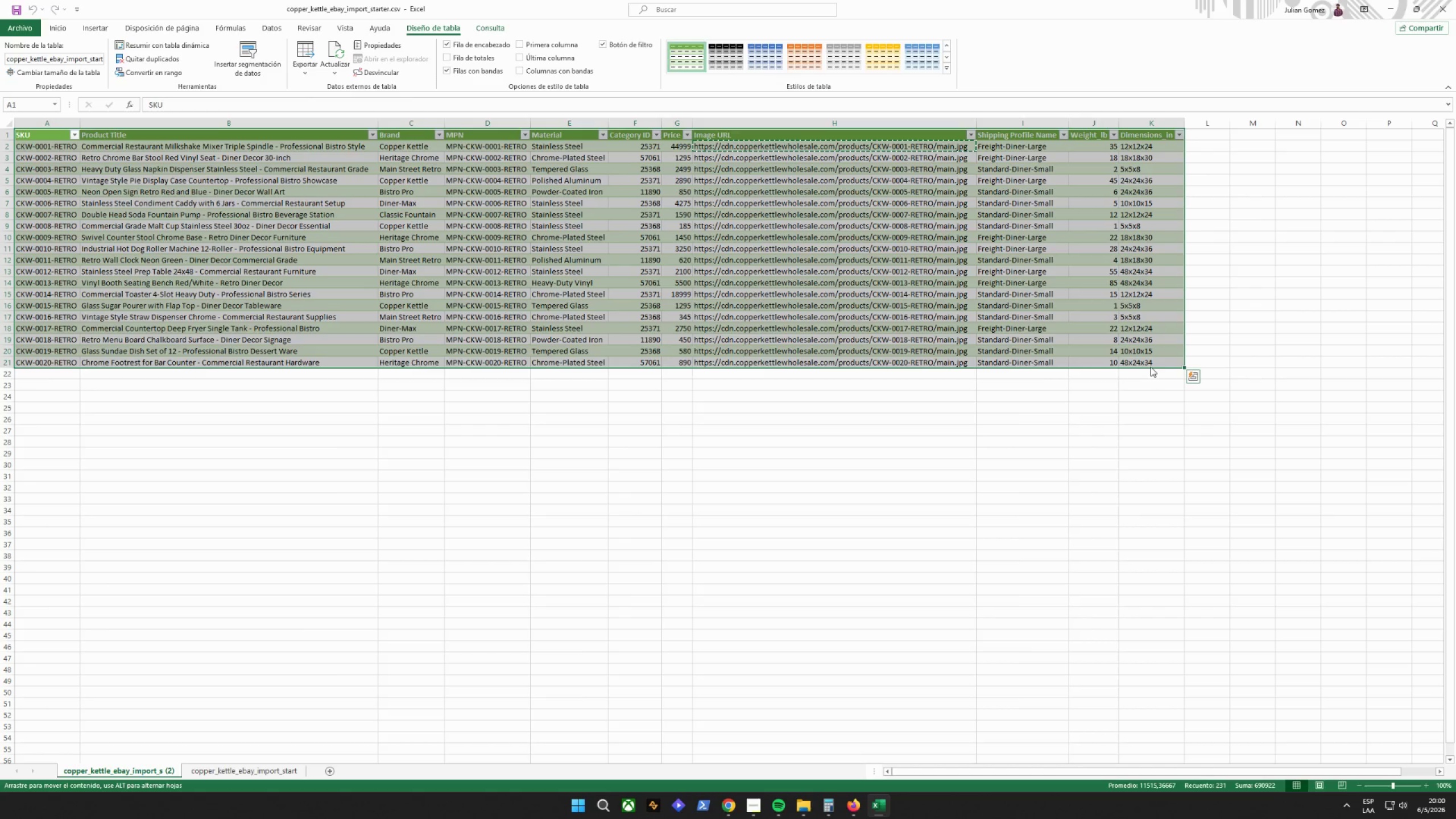 
left_click([1151, 367])
 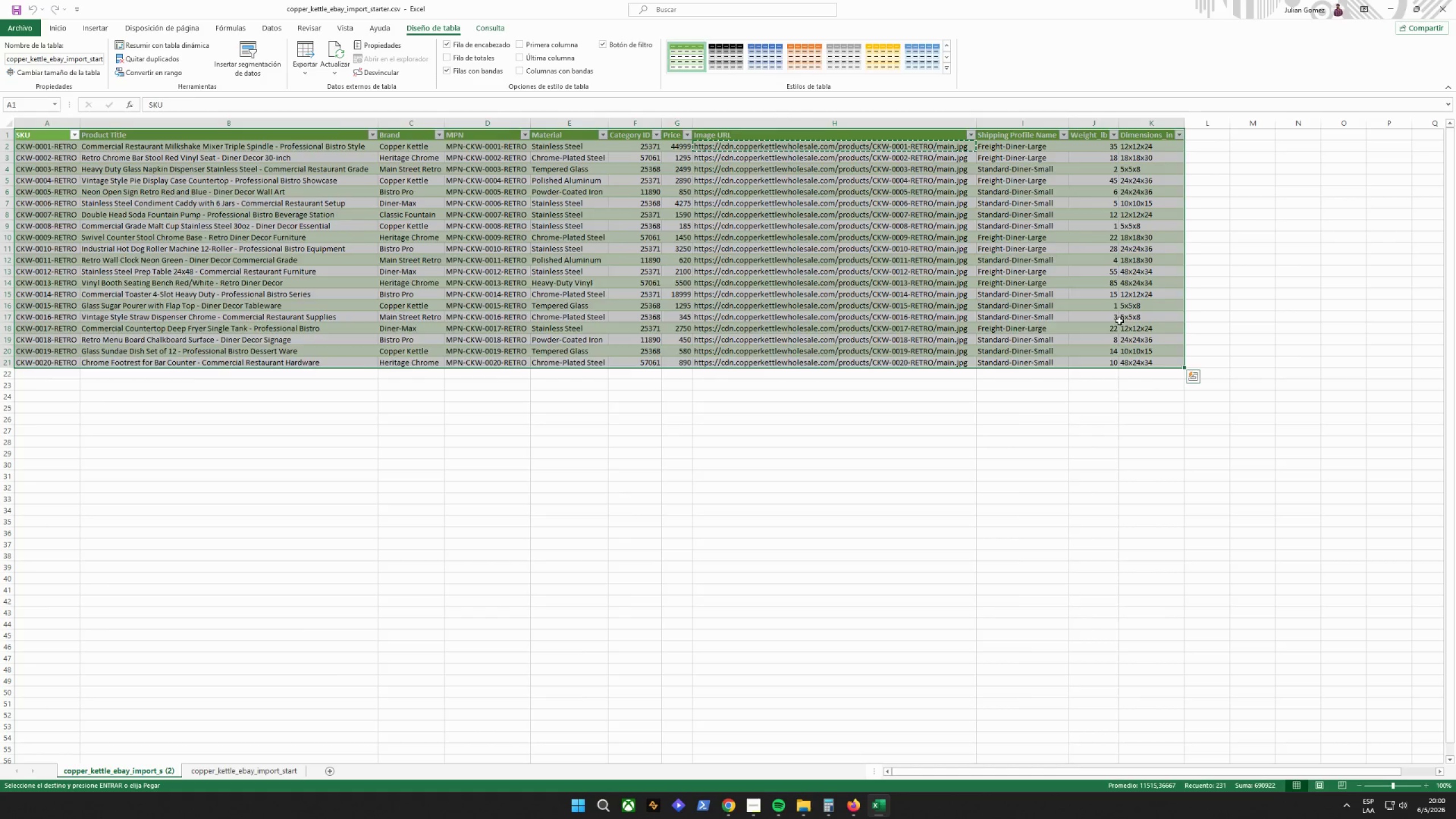 
left_click([1093, 297])
 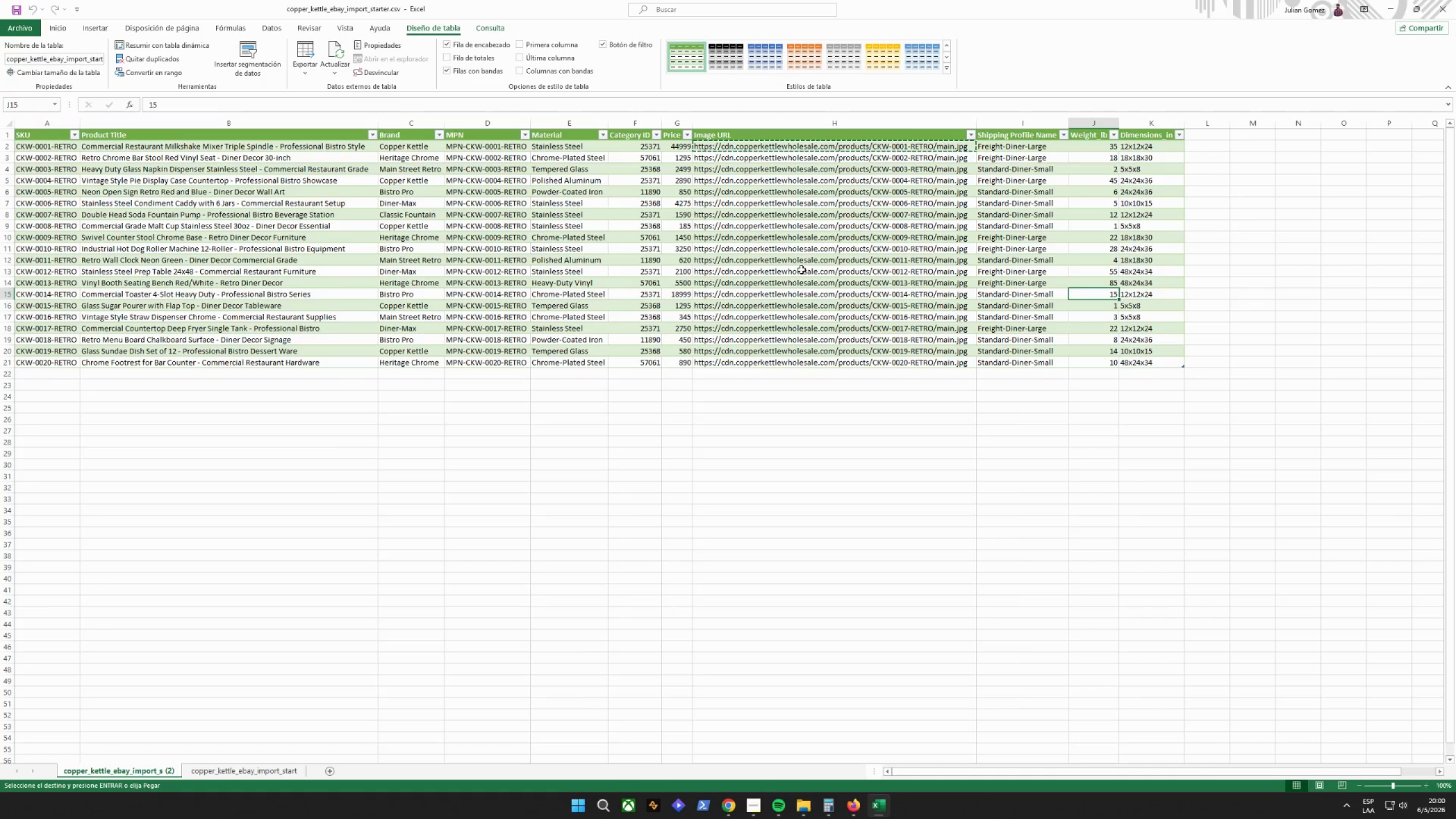 
left_click([791, 253])
 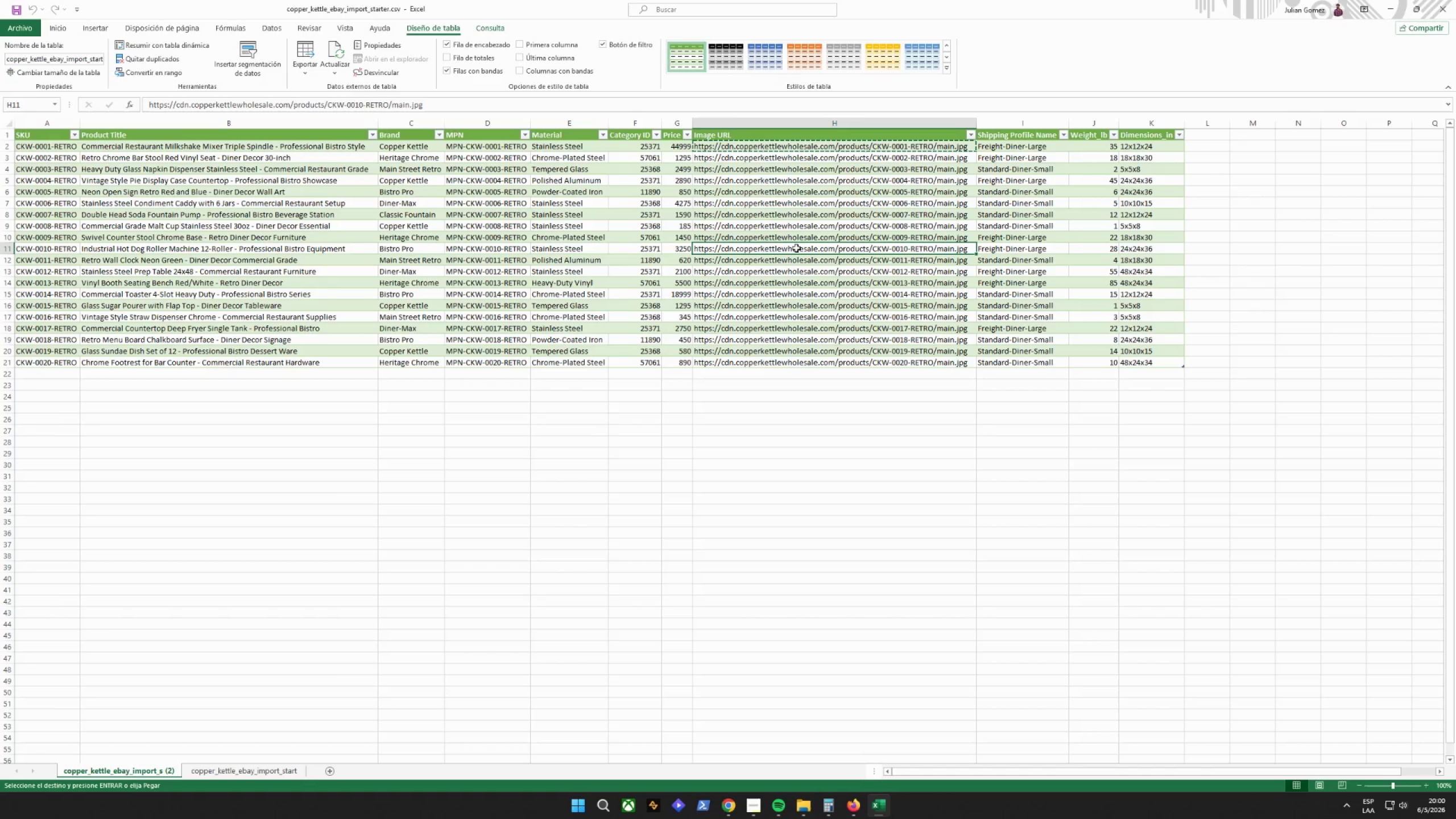 
double_click([795, 248])
 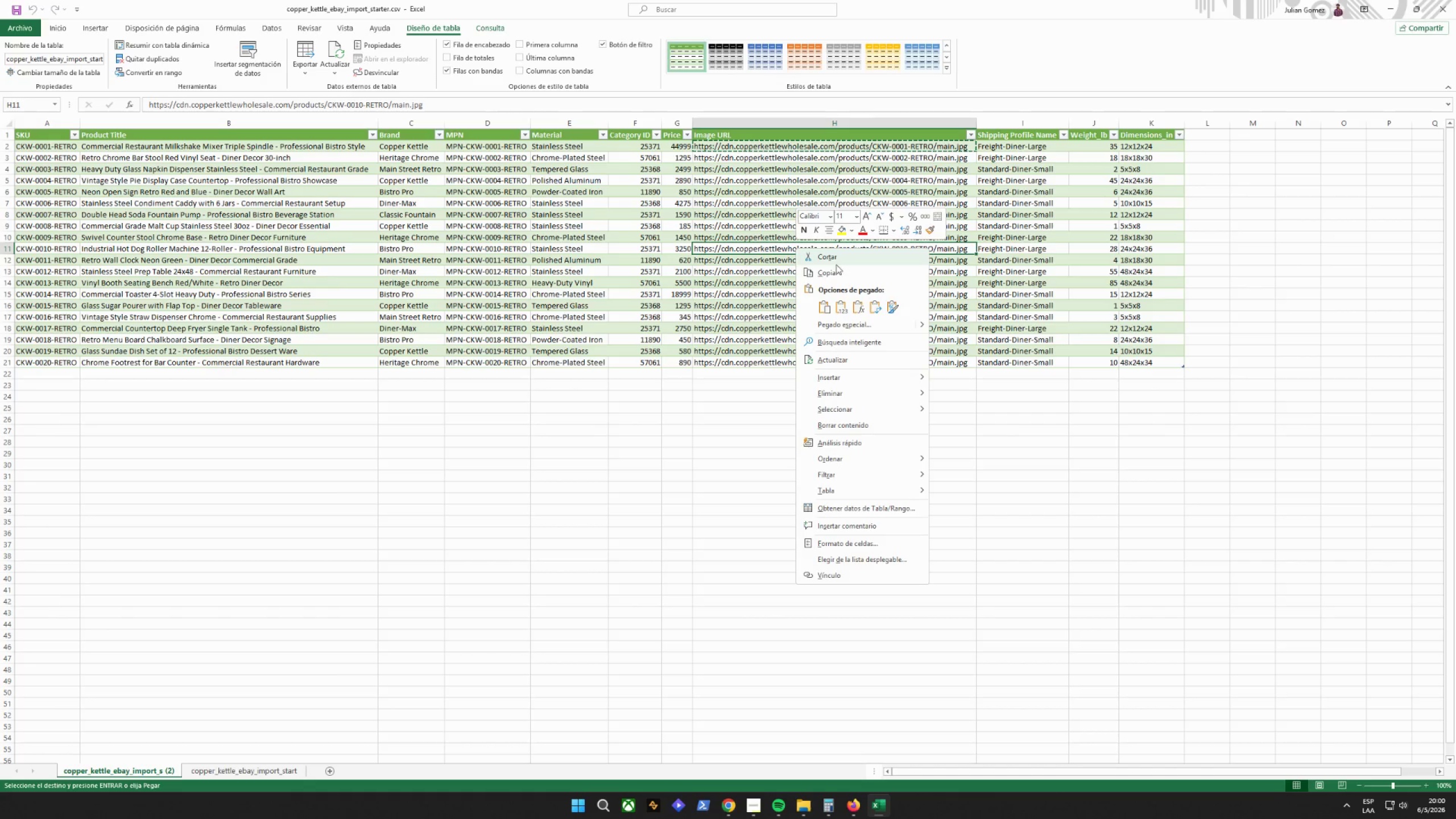 
left_click([834, 271])
 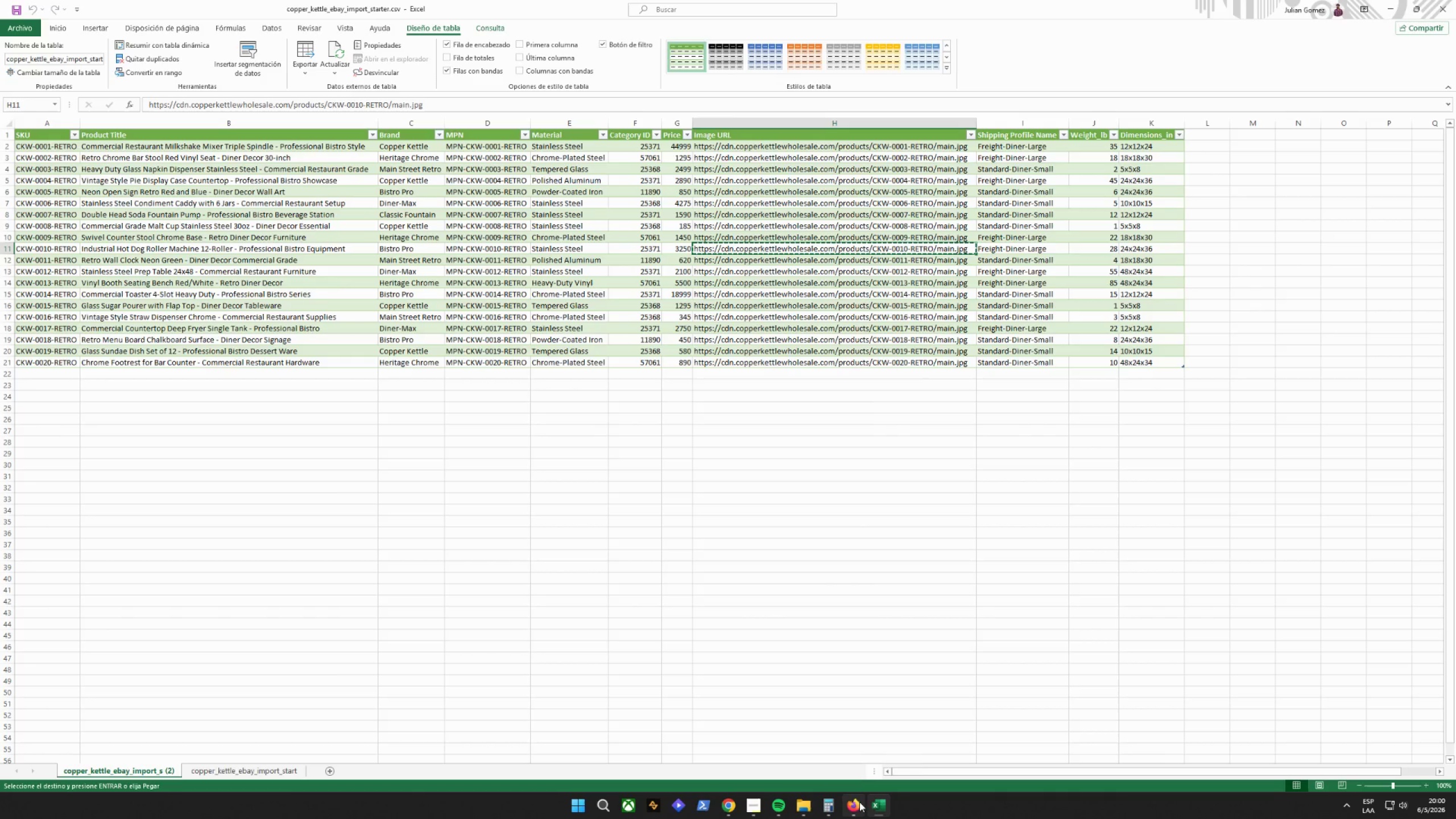 
left_click([859, 805])
 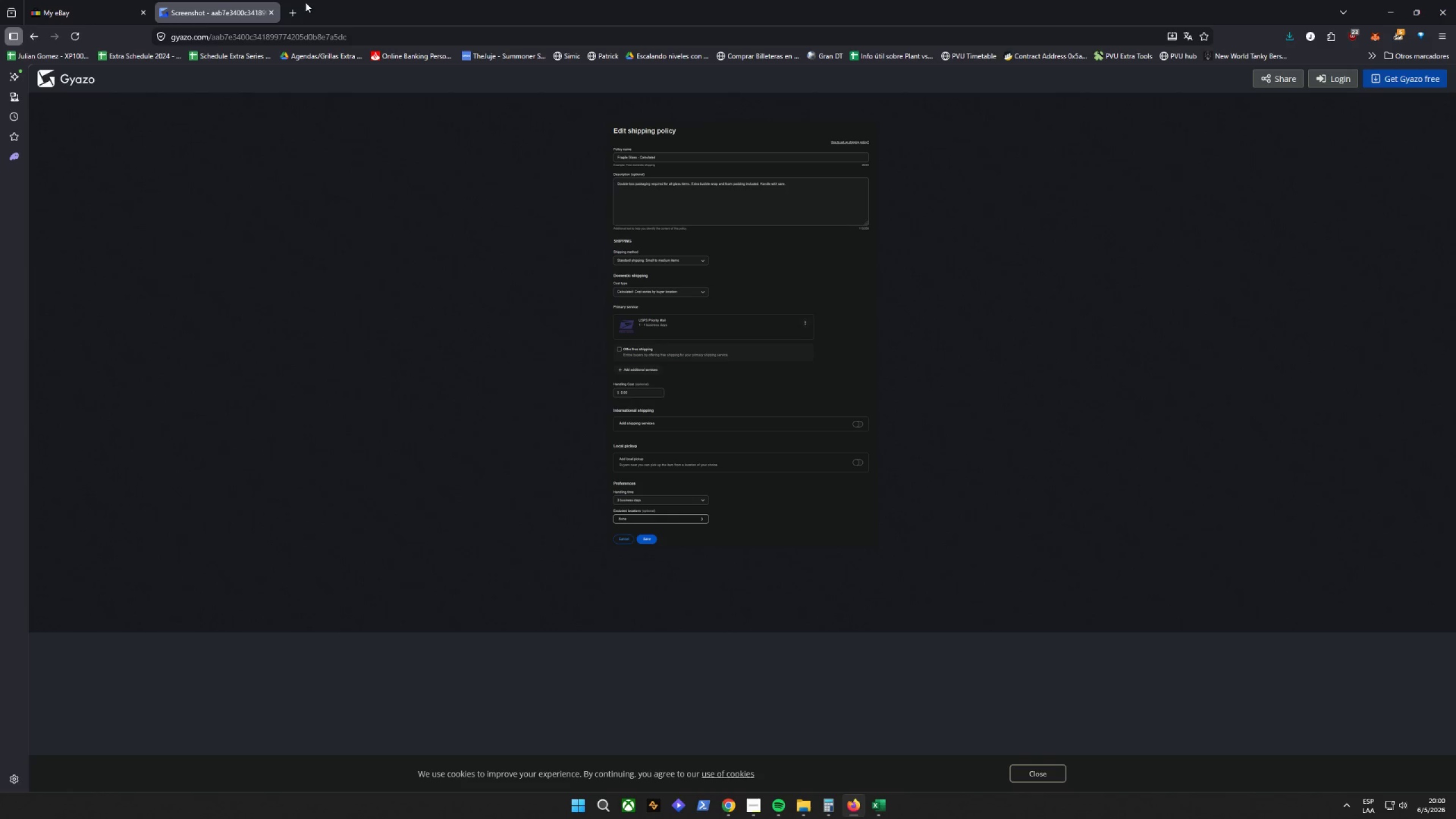 
double_click([296, 8])
 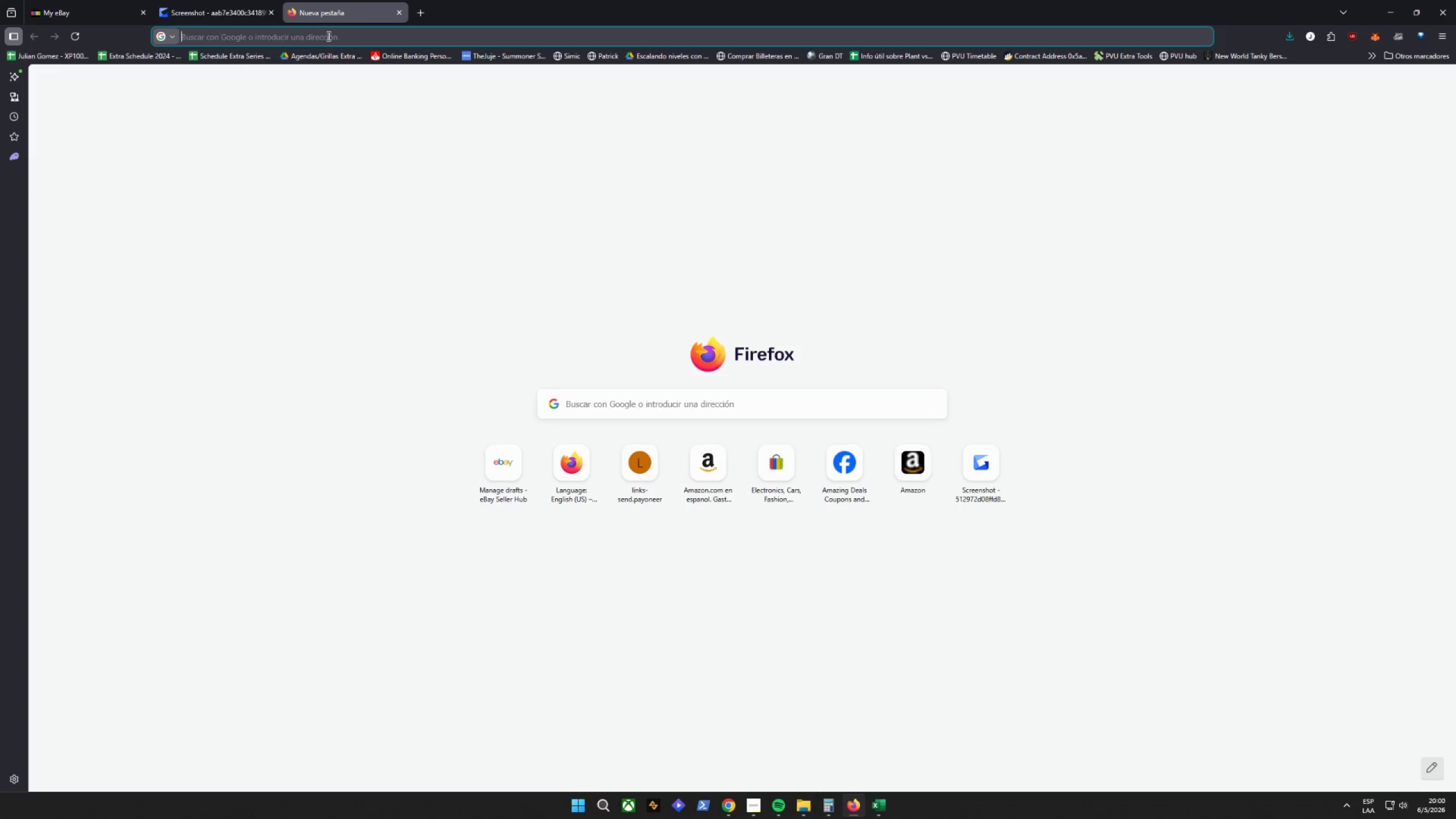 
right_click([328, 35])
 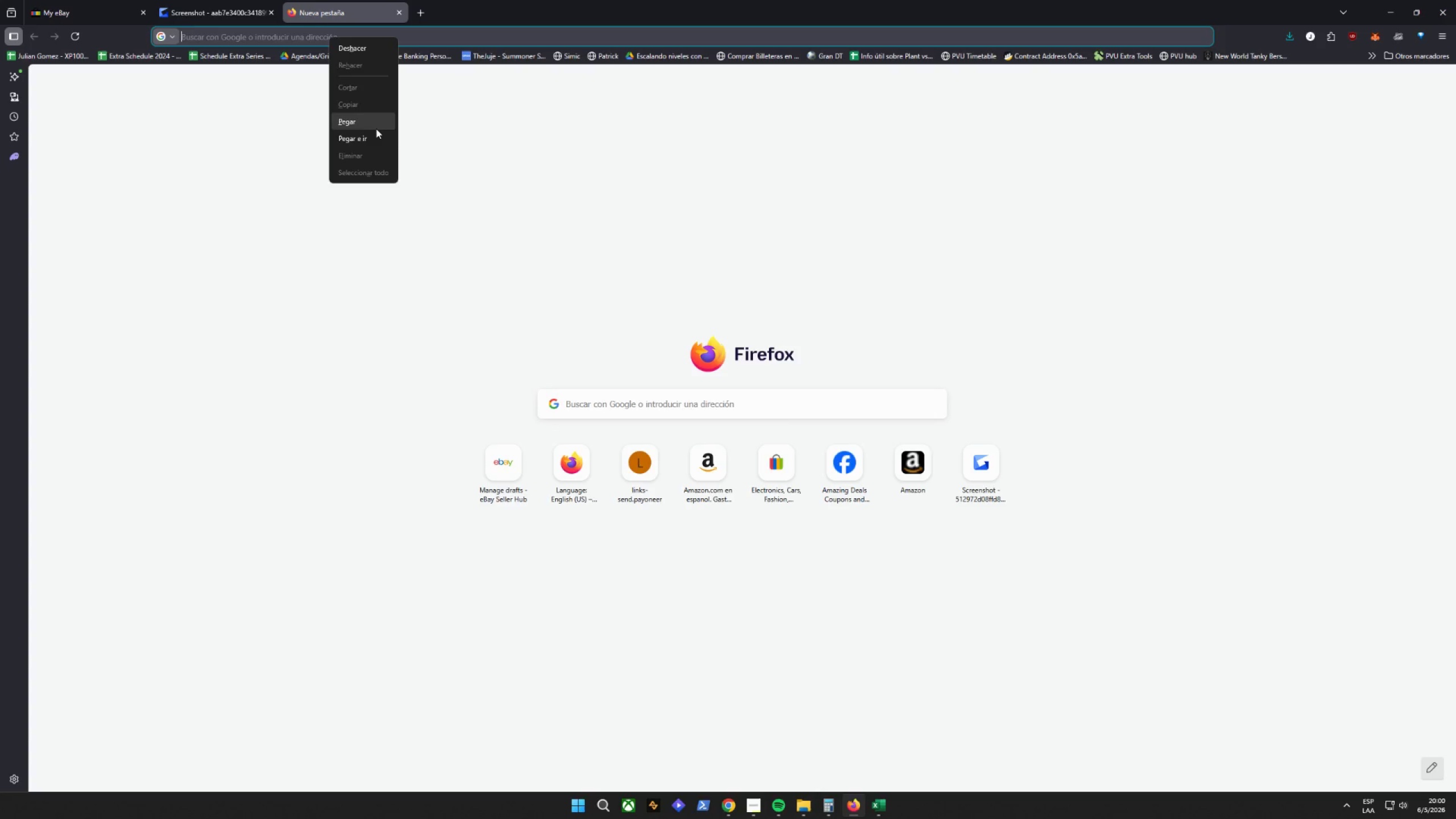 
left_click([375, 139])
 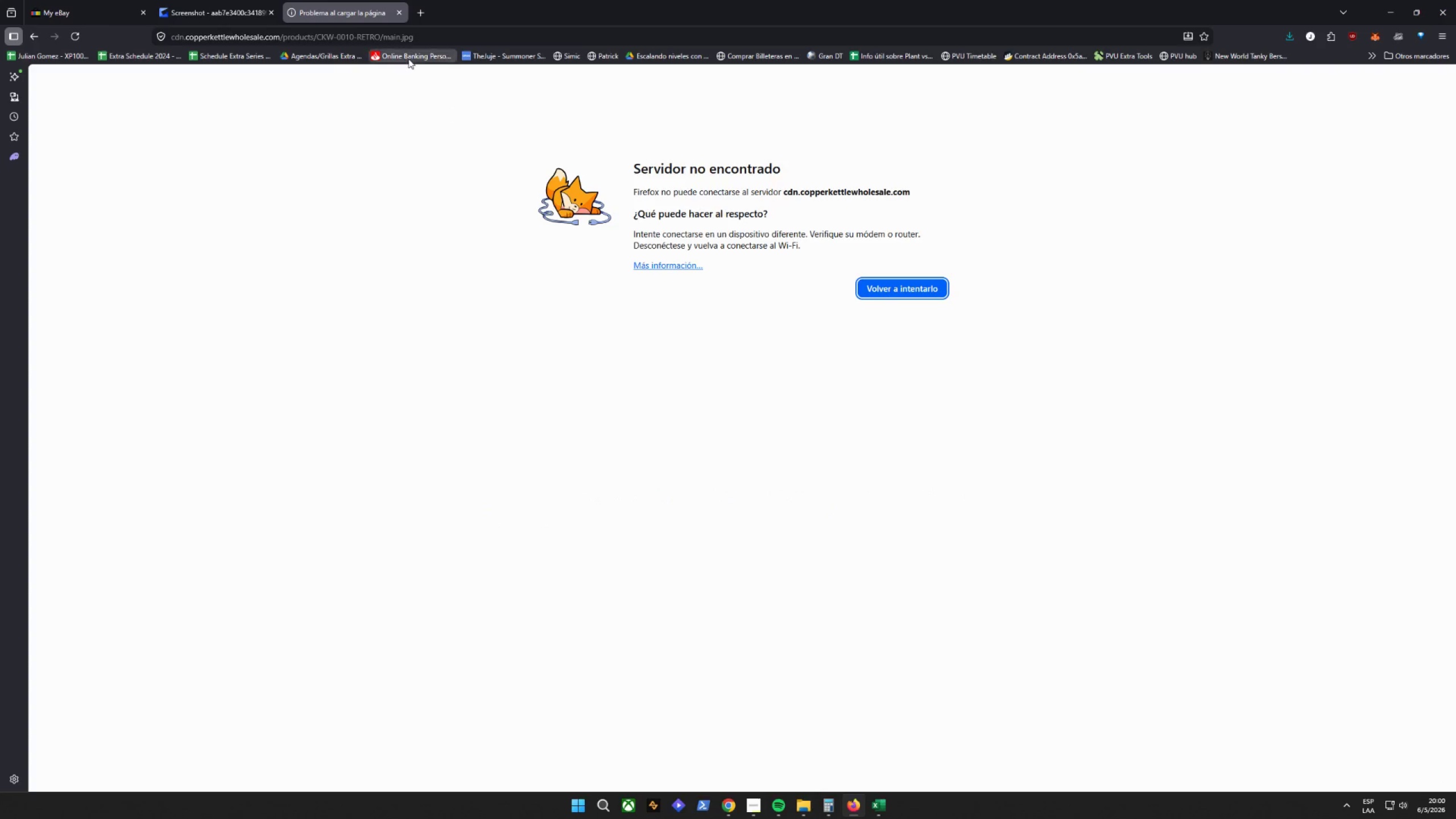 
left_click([399, 14])
 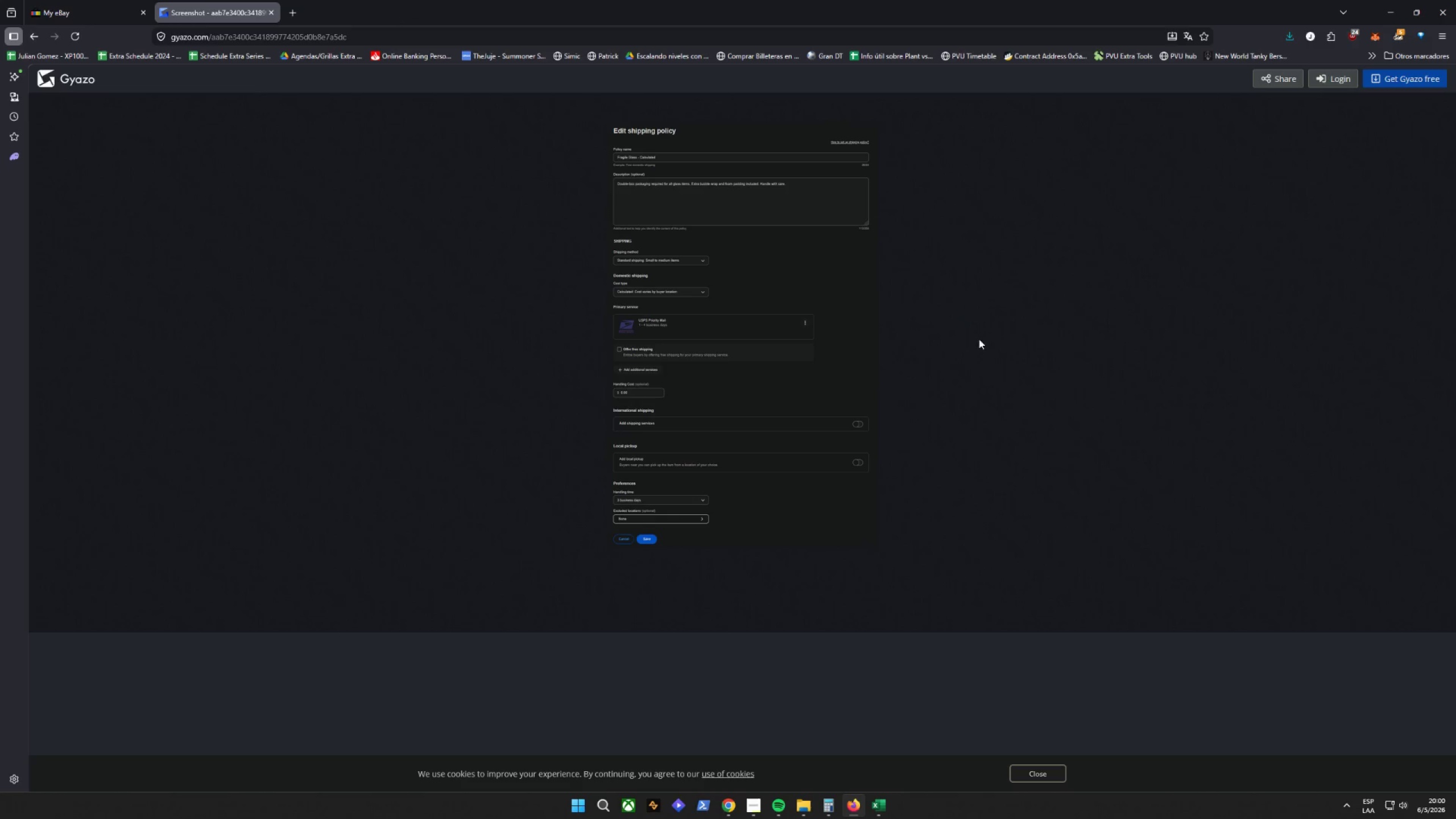 
left_click_drag(start_coordinate=[981, 342], to_coordinate=[984, 358])
 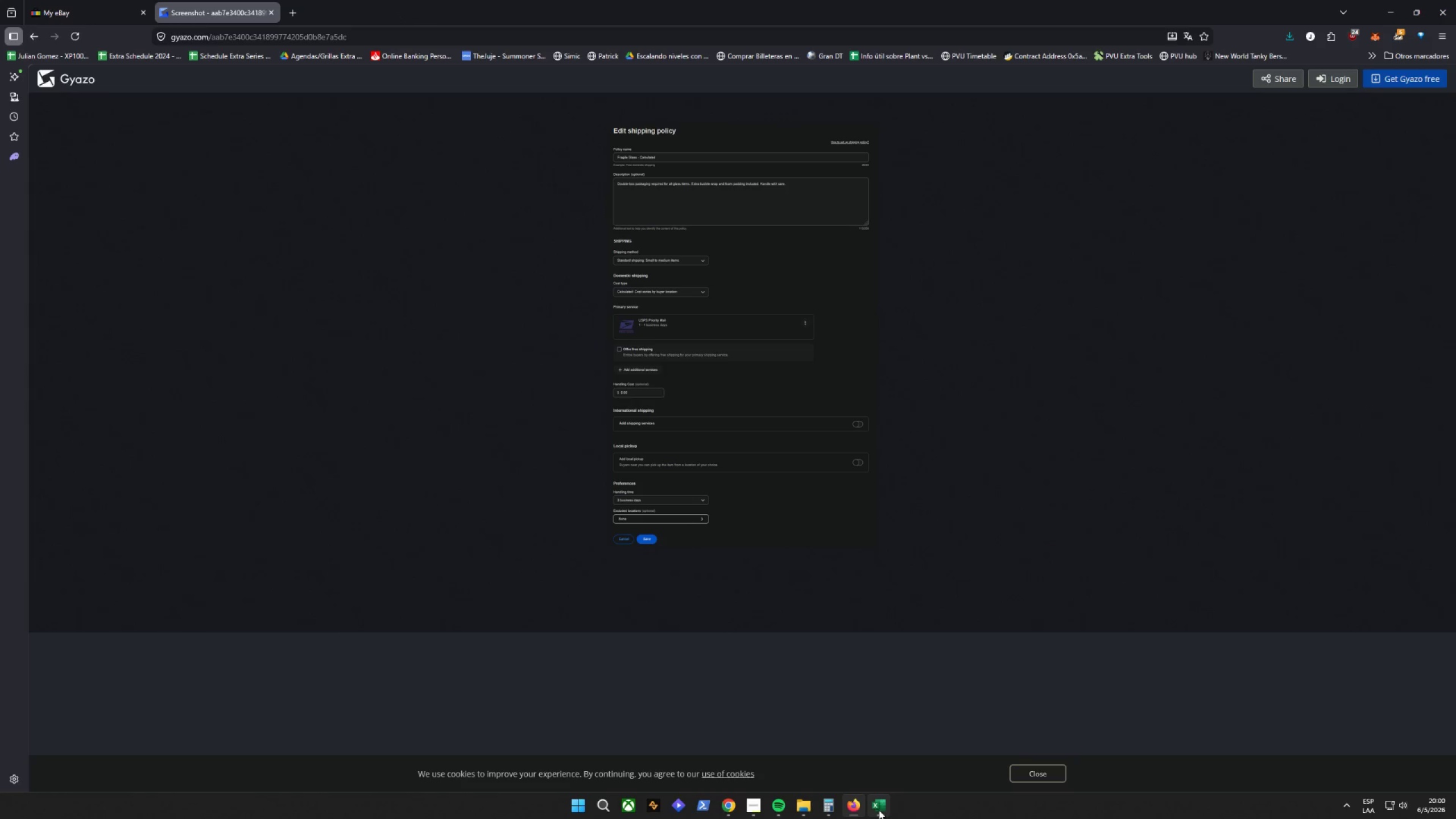 
left_click([847, 809])
 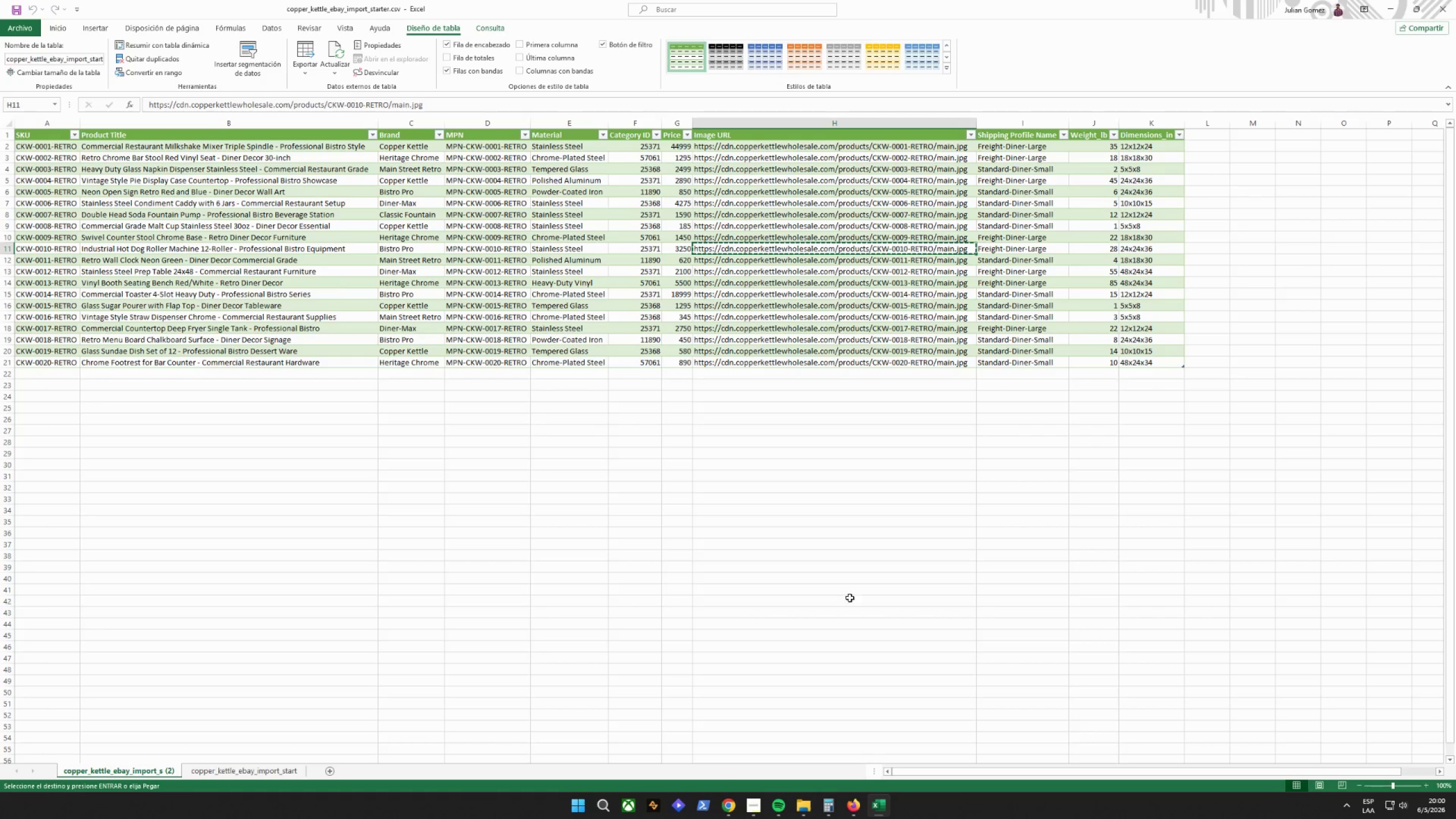 
left_click([826, 585])
 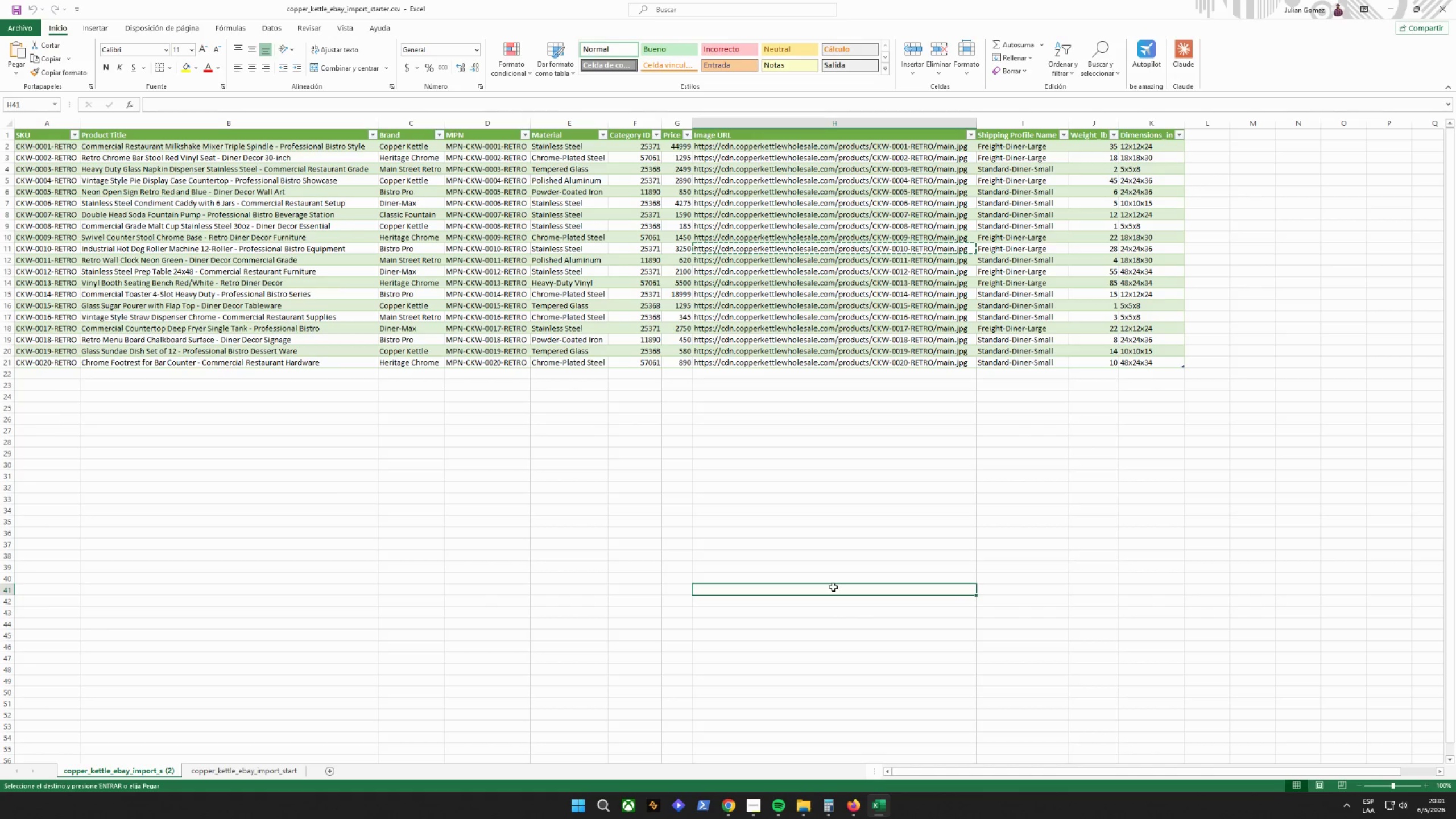 
wait(15.88)
 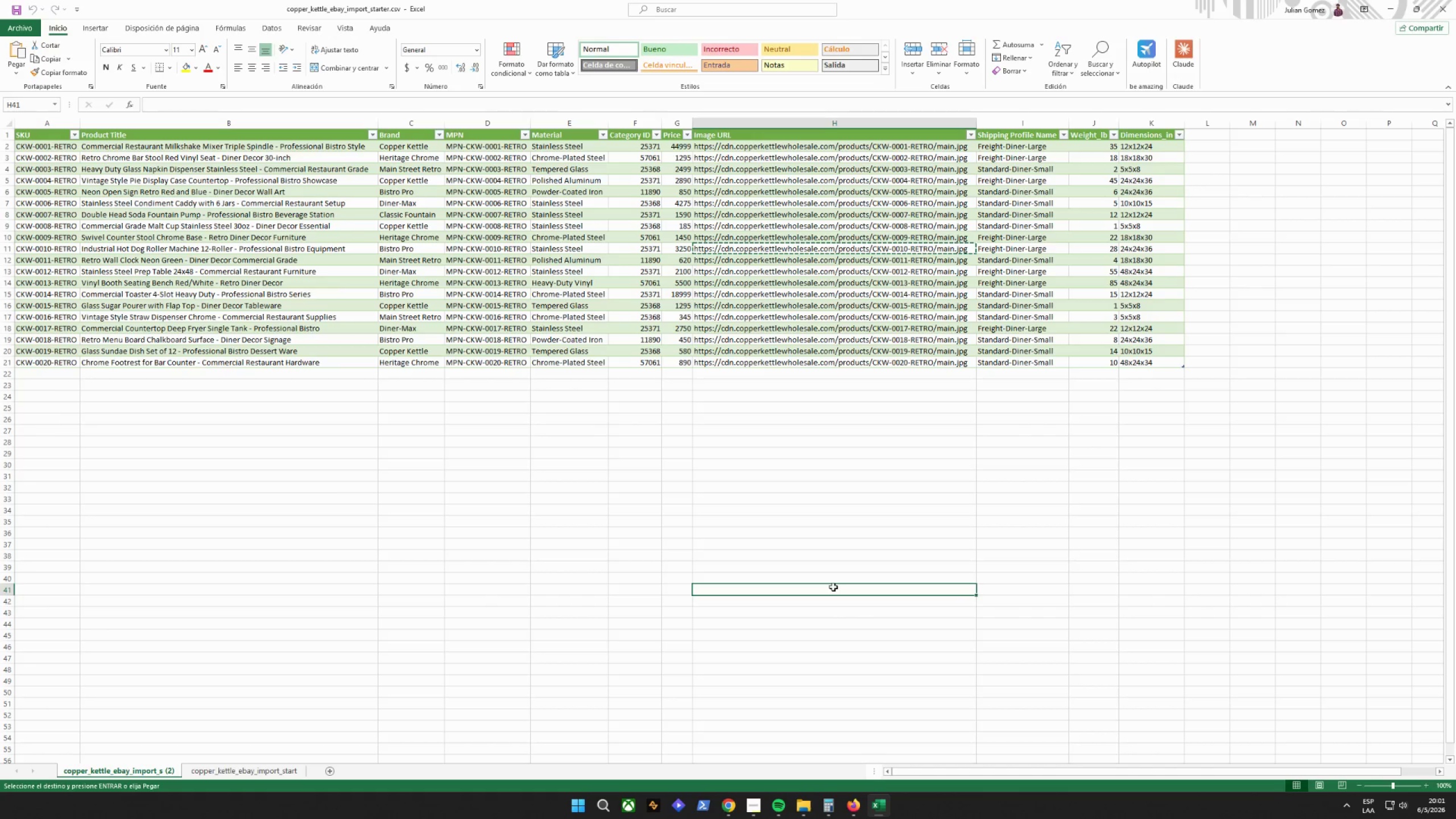 
left_click([855, 813])
 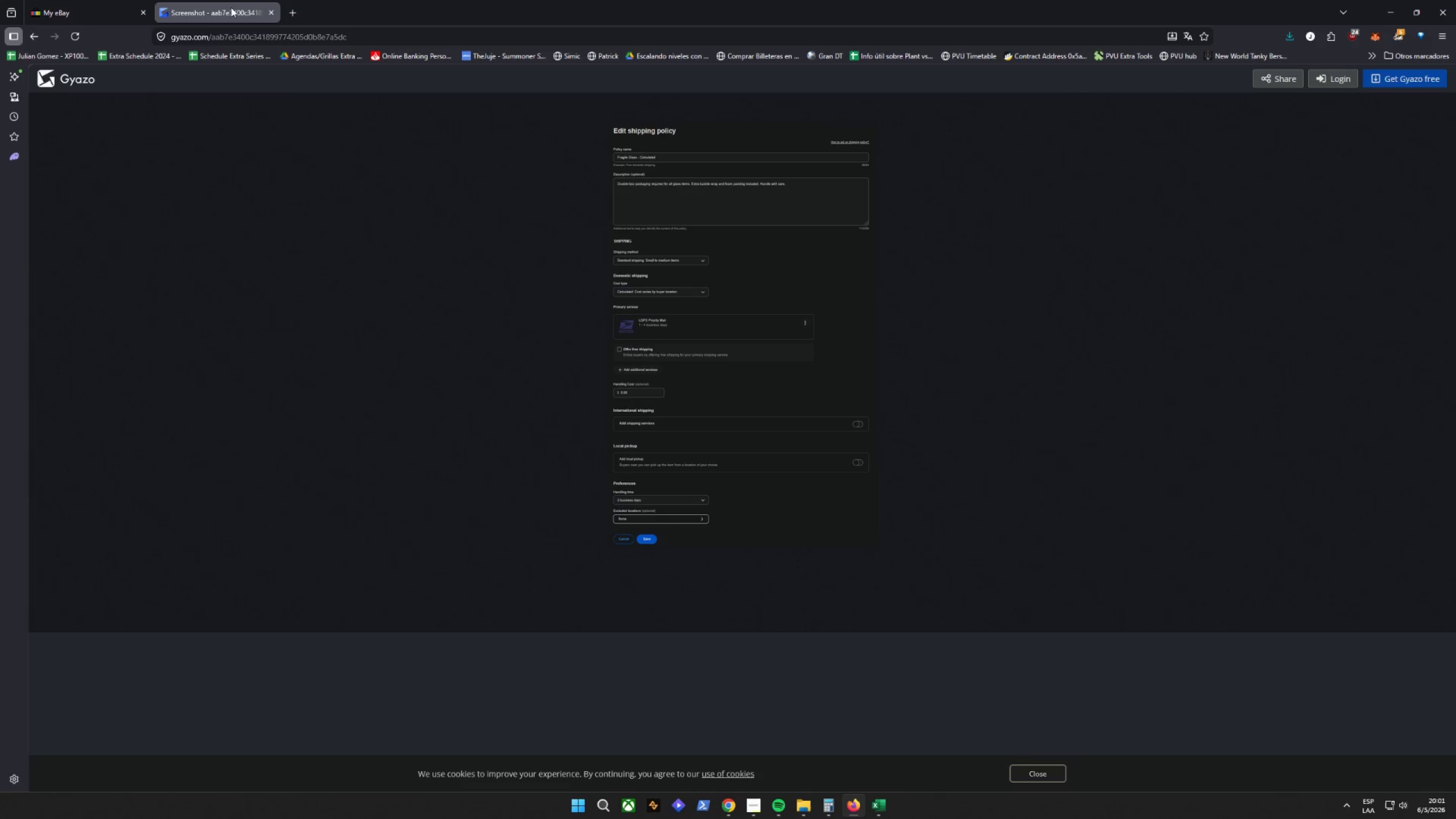 
left_click([268, 8])
 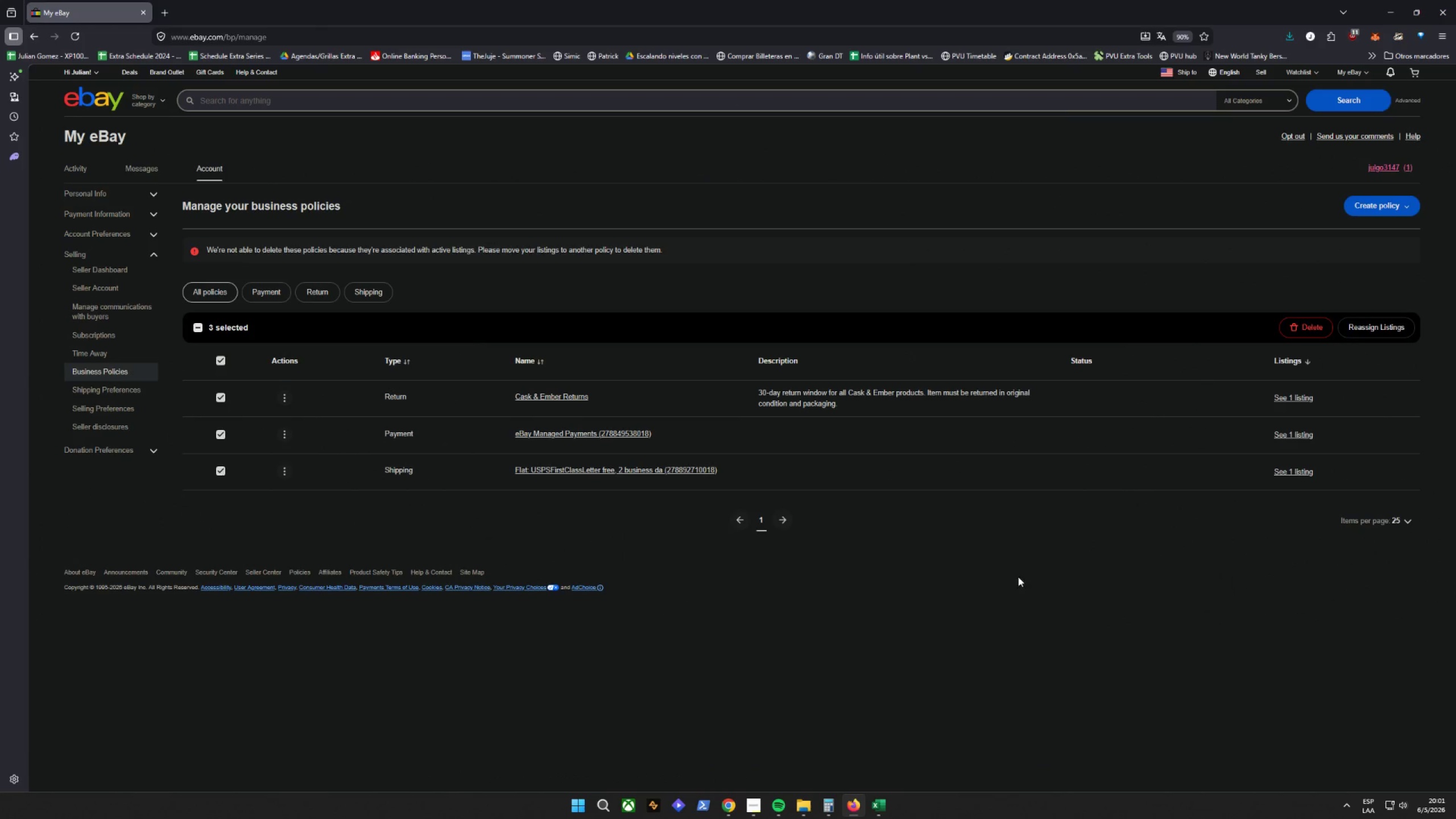 
left_click([1124, 587])
 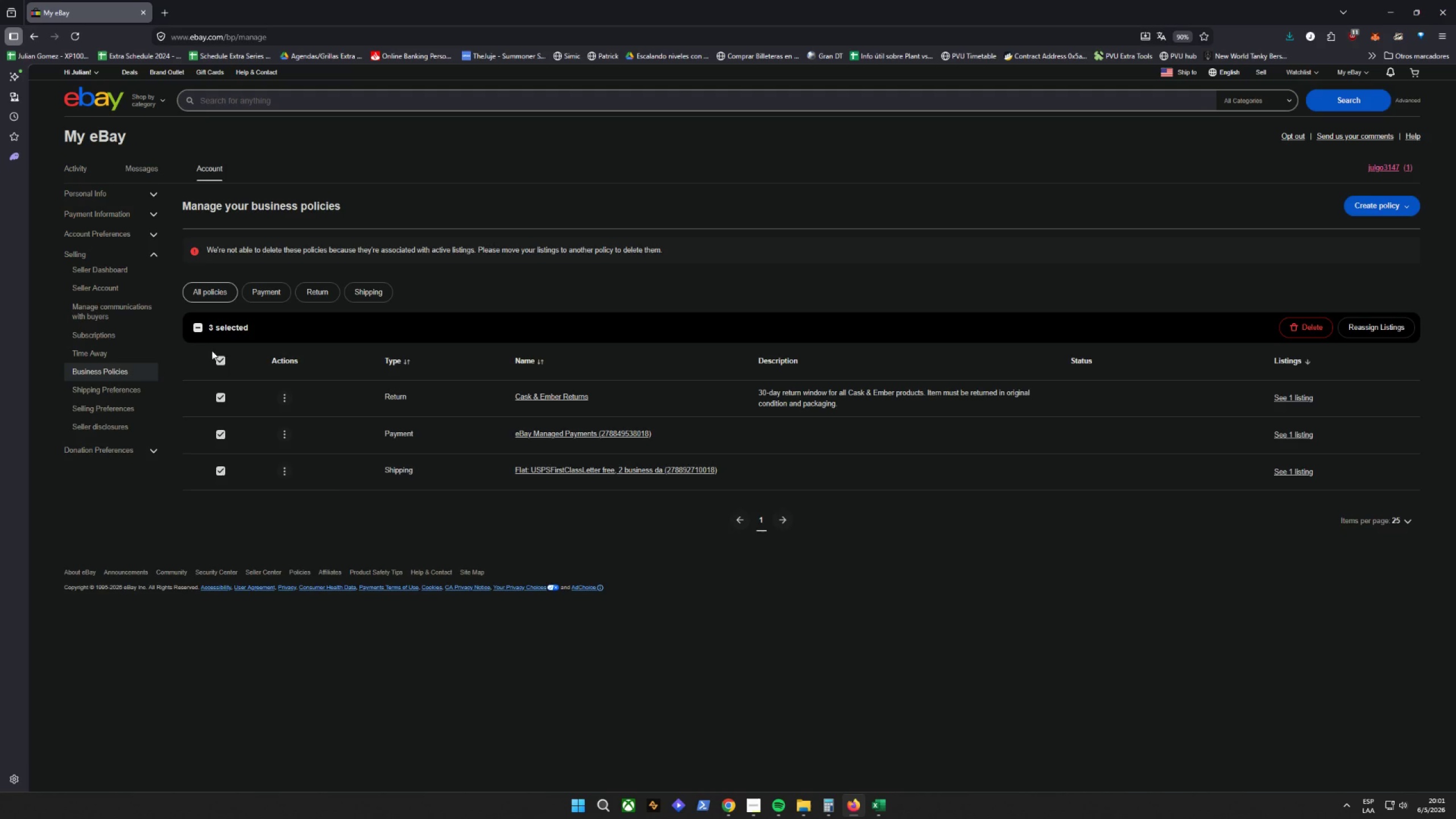 
double_click([198, 330])
 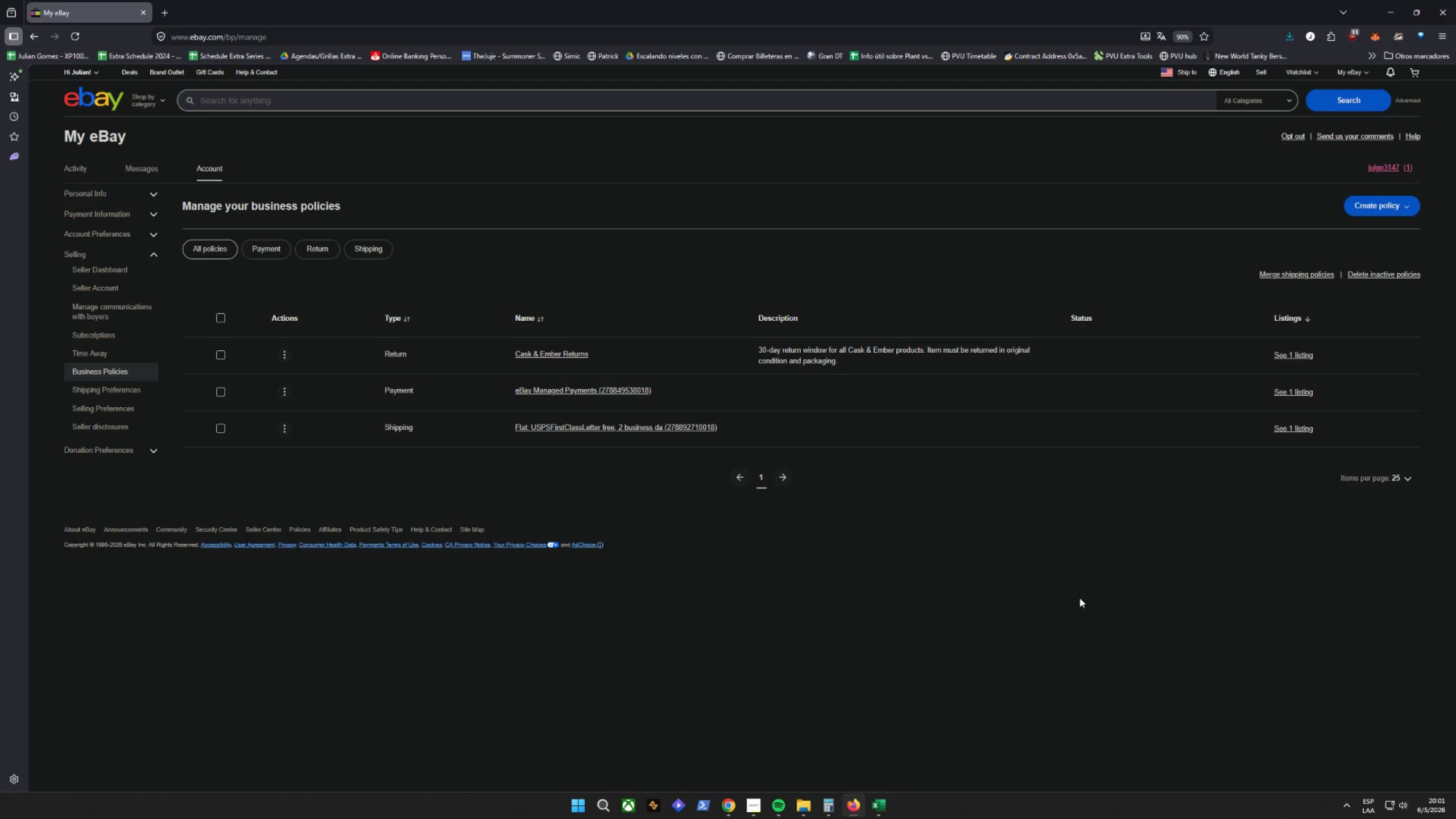 
left_click([1385, 209])
 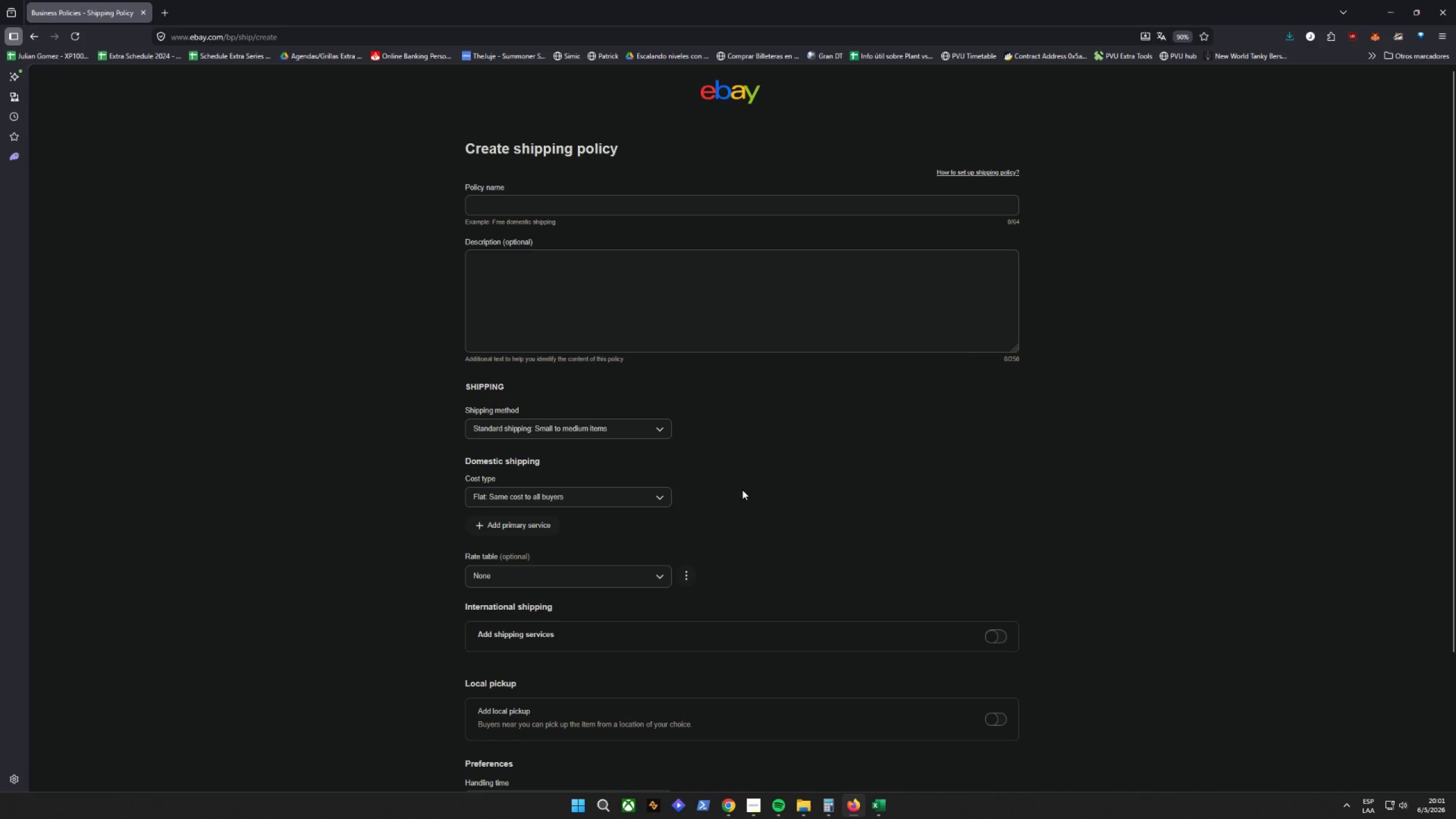 
left_click([526, 209])
 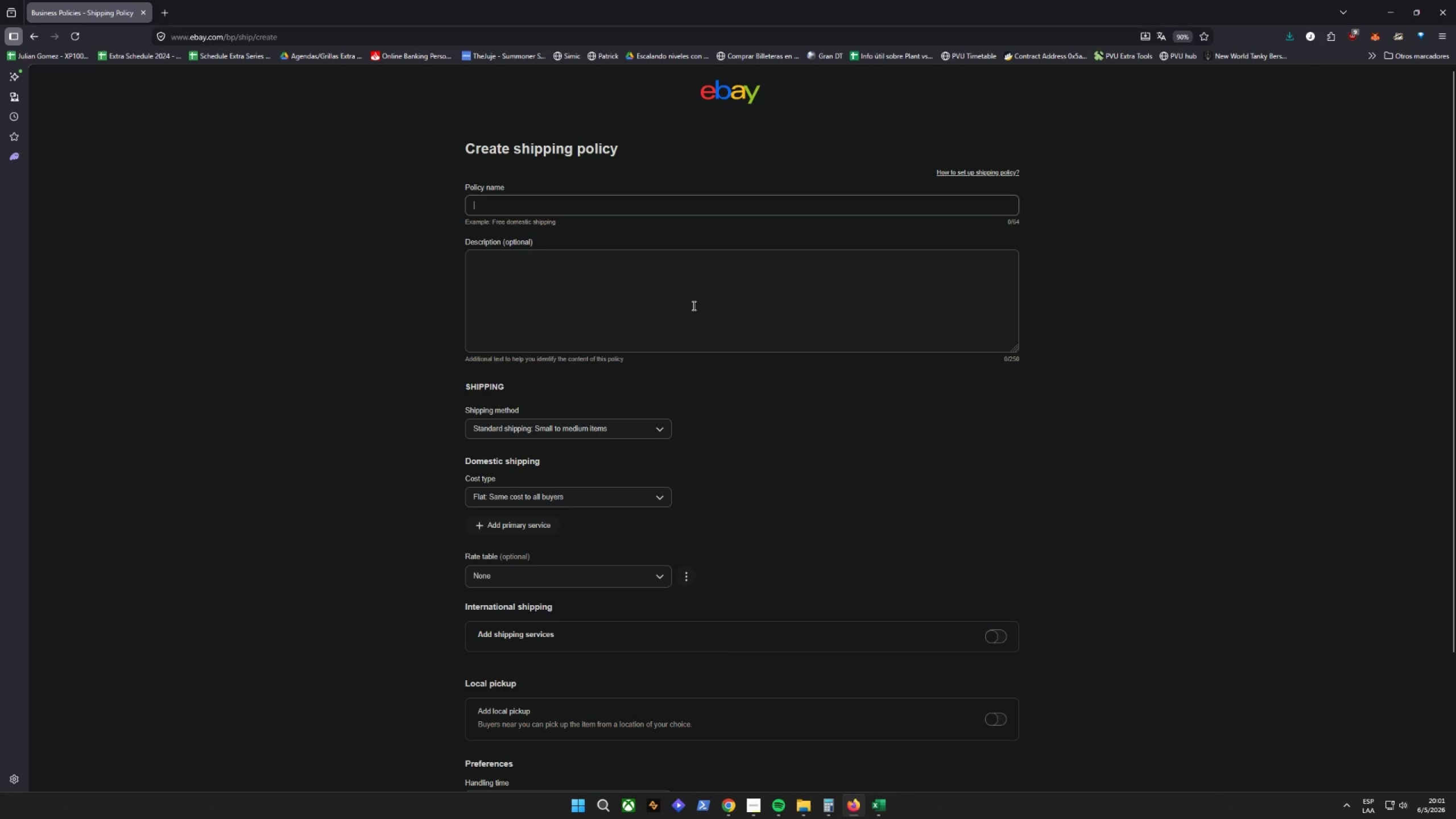 
wait(9.17)
 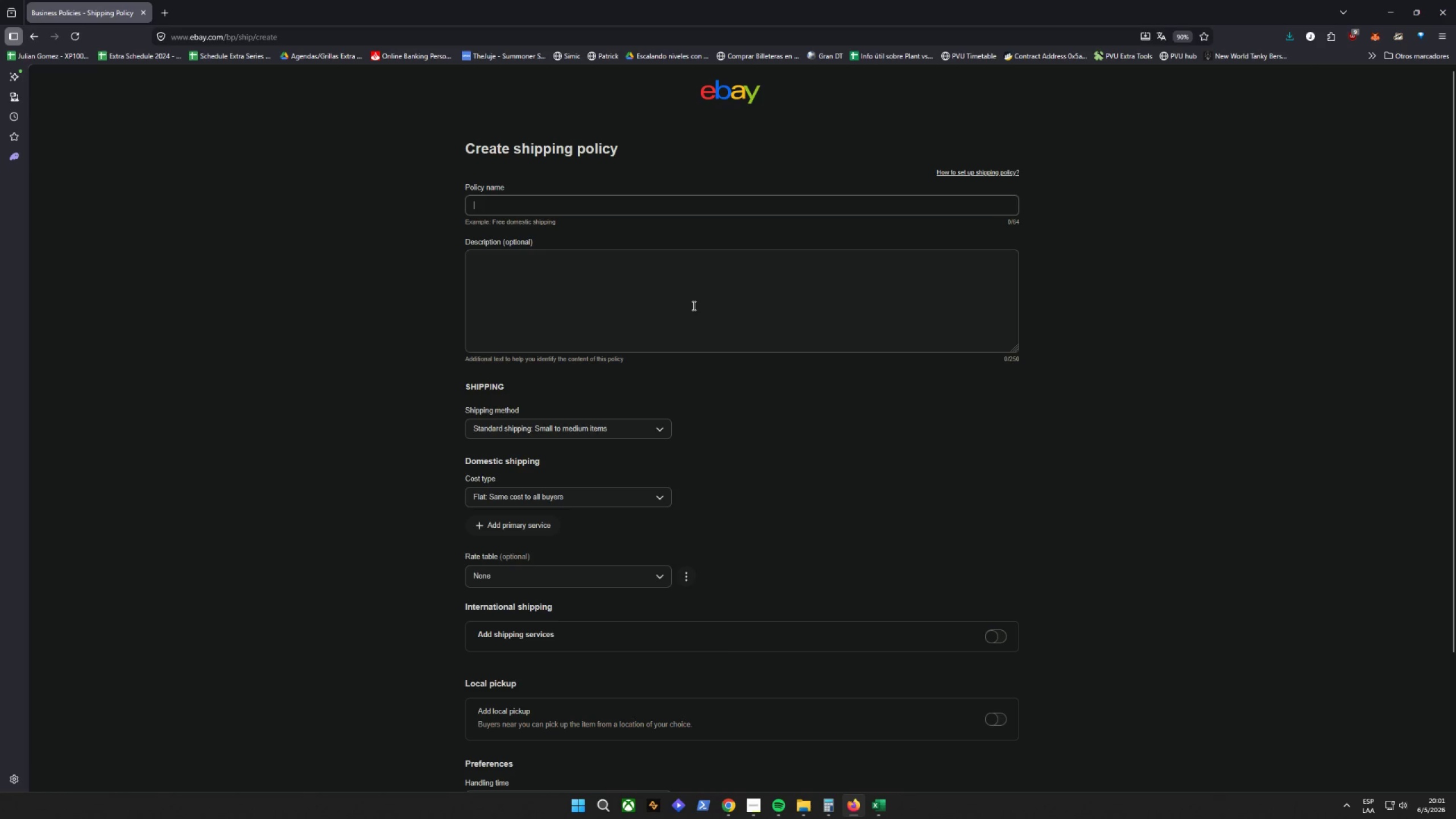 
type(Freight )
key(Backspace)
type(0[)
key(Backspace)
key(Backspace)
 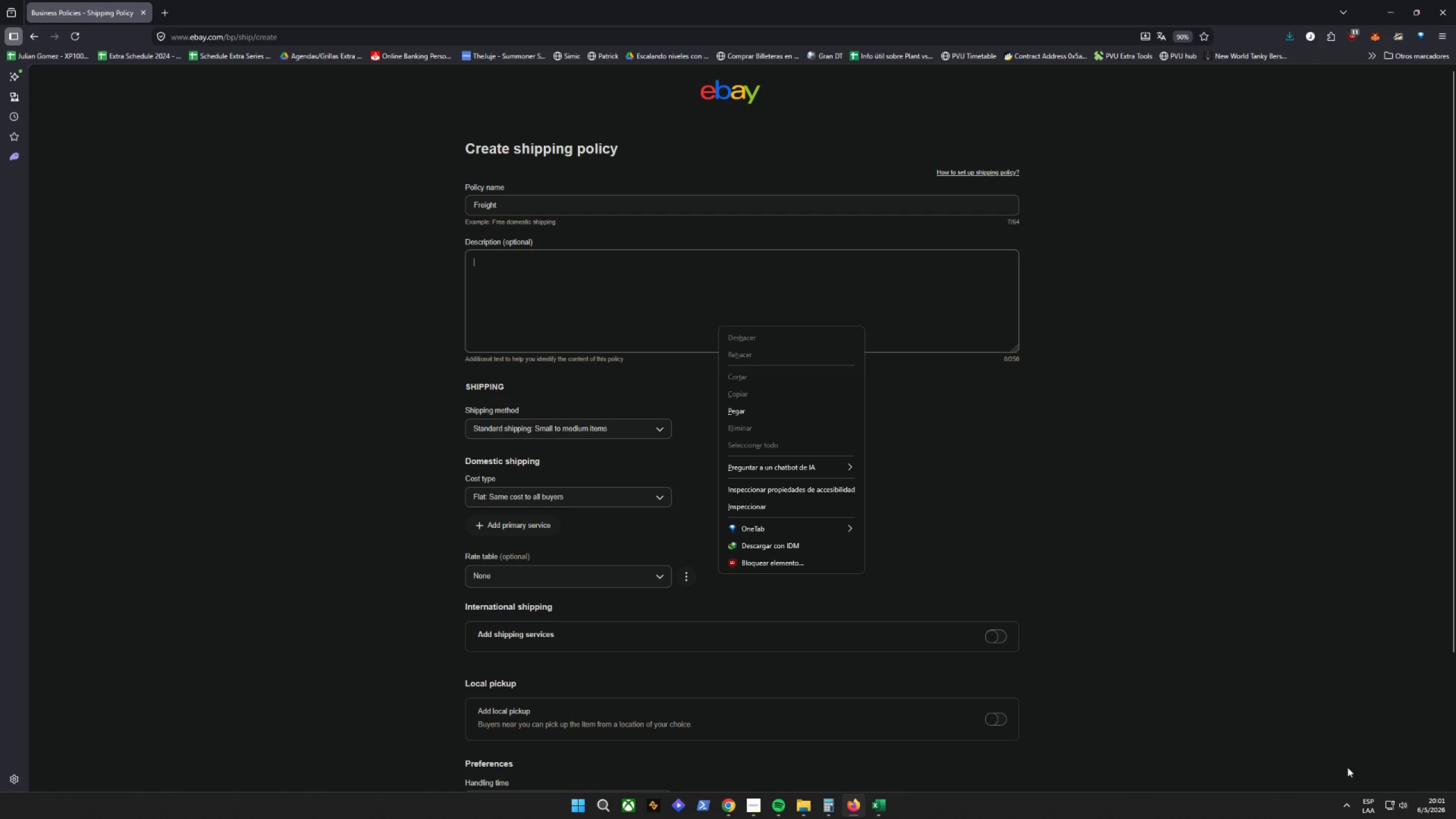 
left_click([1371, 817])
 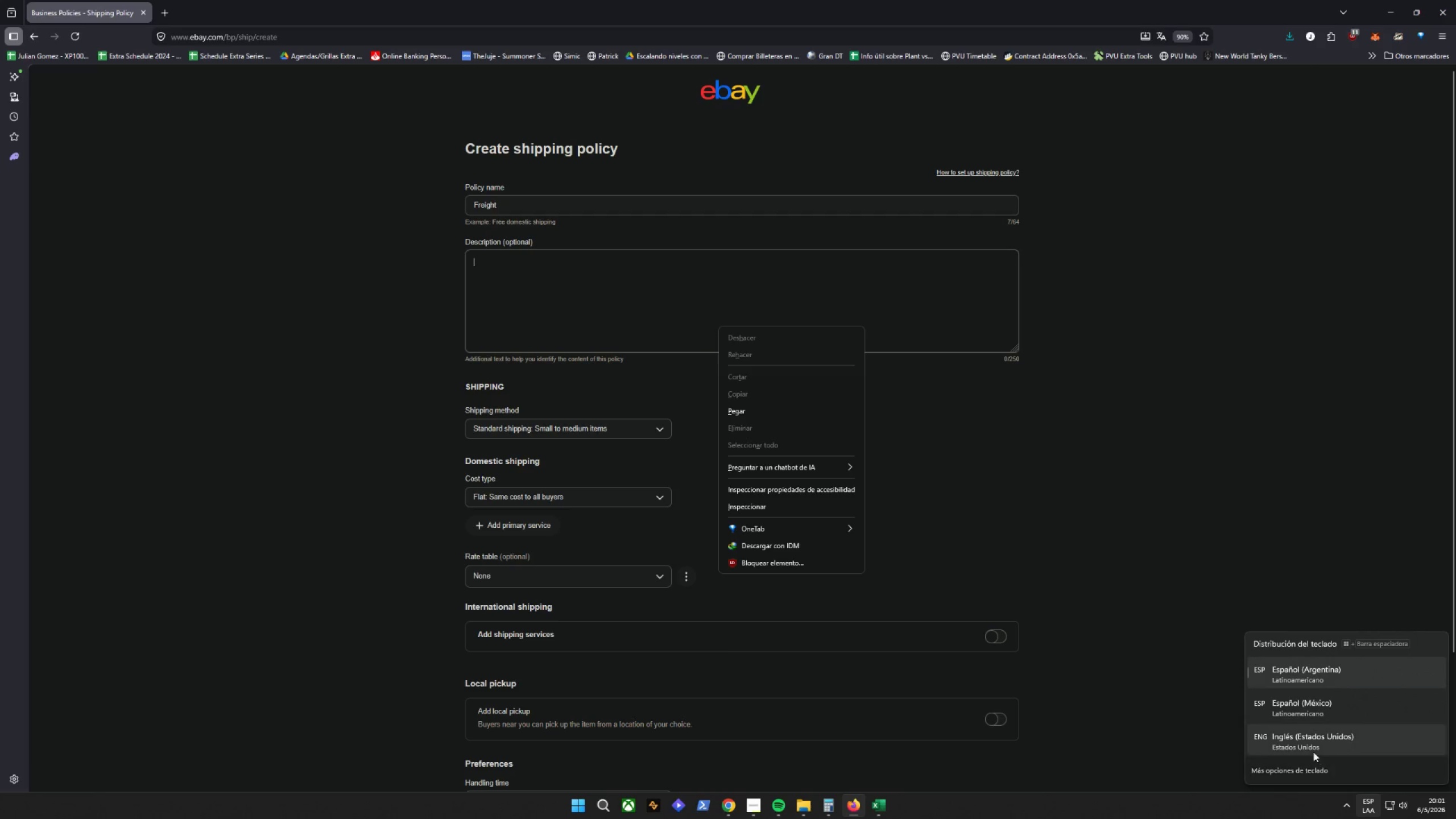 
left_click([1312, 751])
 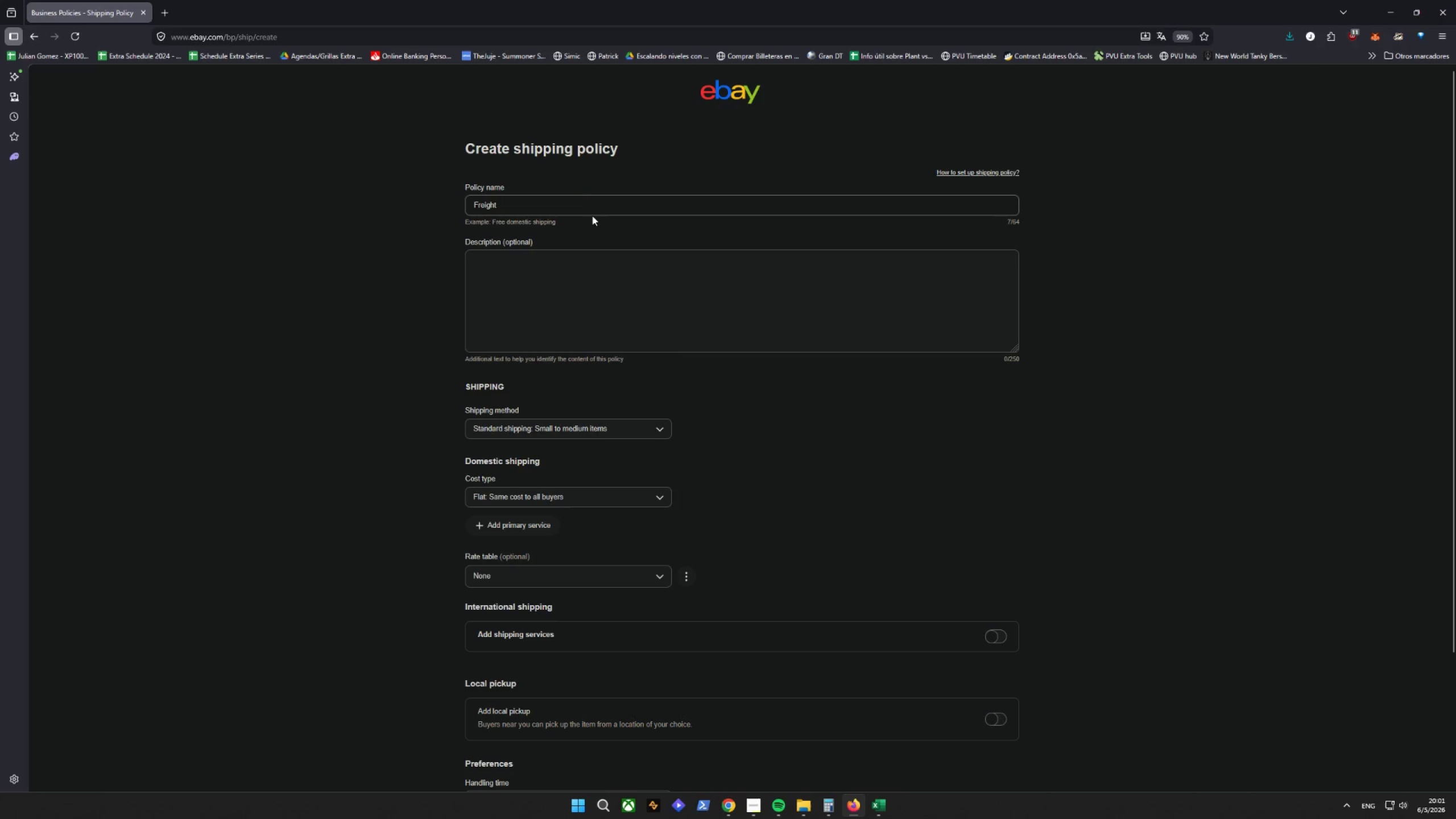 
type(-Diner-larg)
key(Backspace)
key(Backspace)
key(Backspace)
key(Backspace)
type(LA)
key(Backspace)
type(arge)
key(Tab)
type(Freight shipping for)
 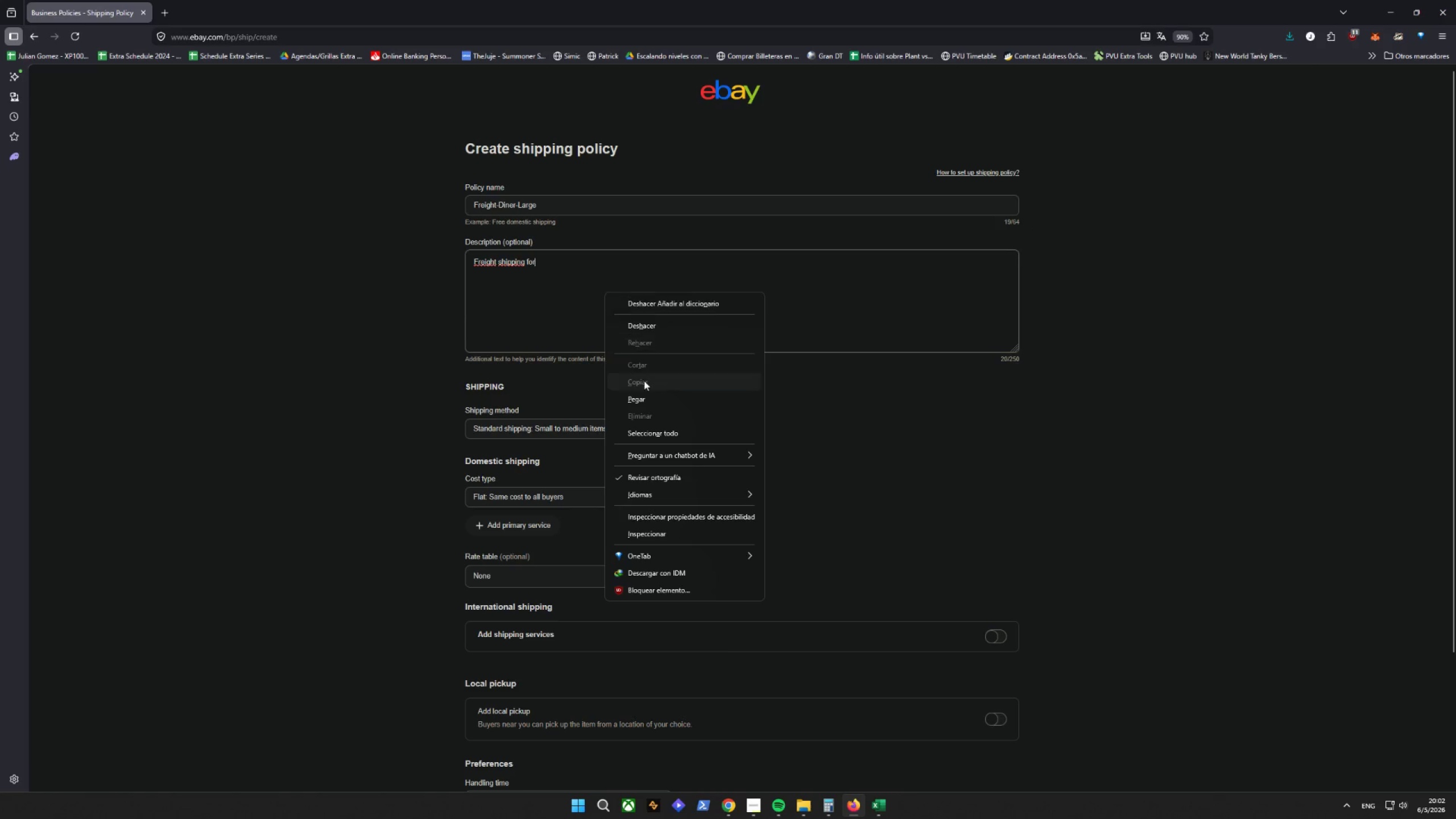 
left_click([656, 479])
 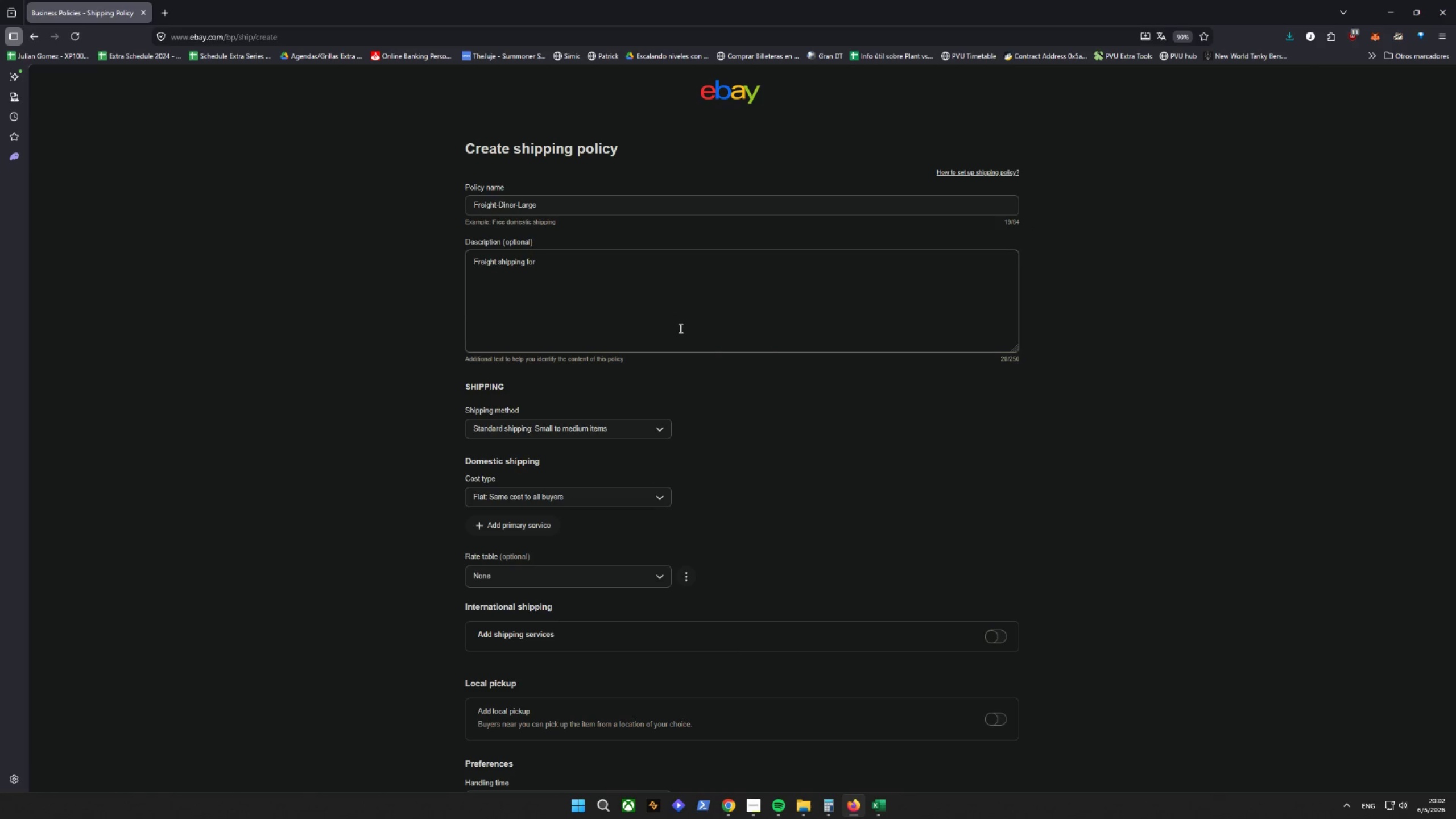 
wait(6.05)
 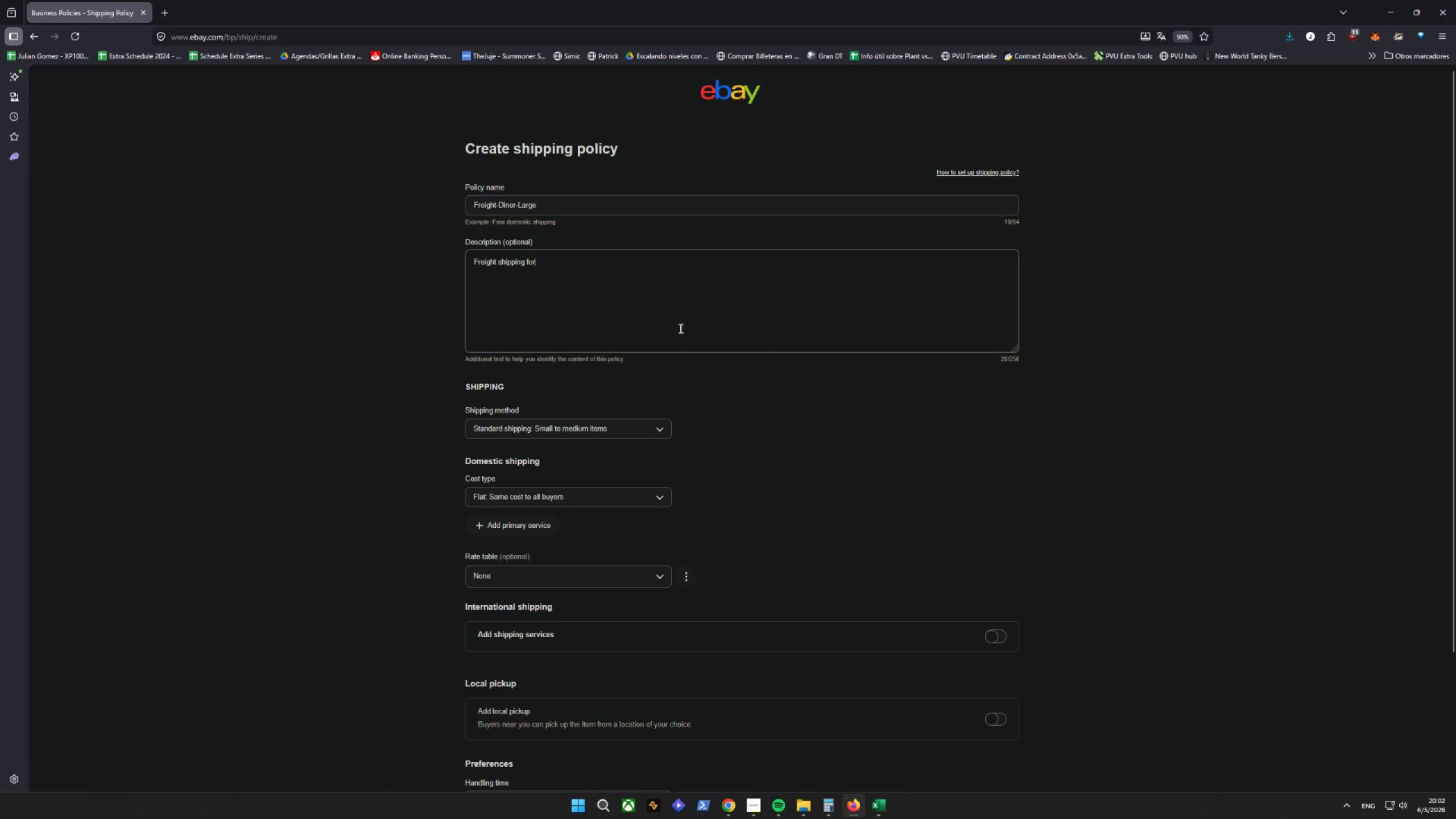 
type( heavy diner equipment. Rein)
 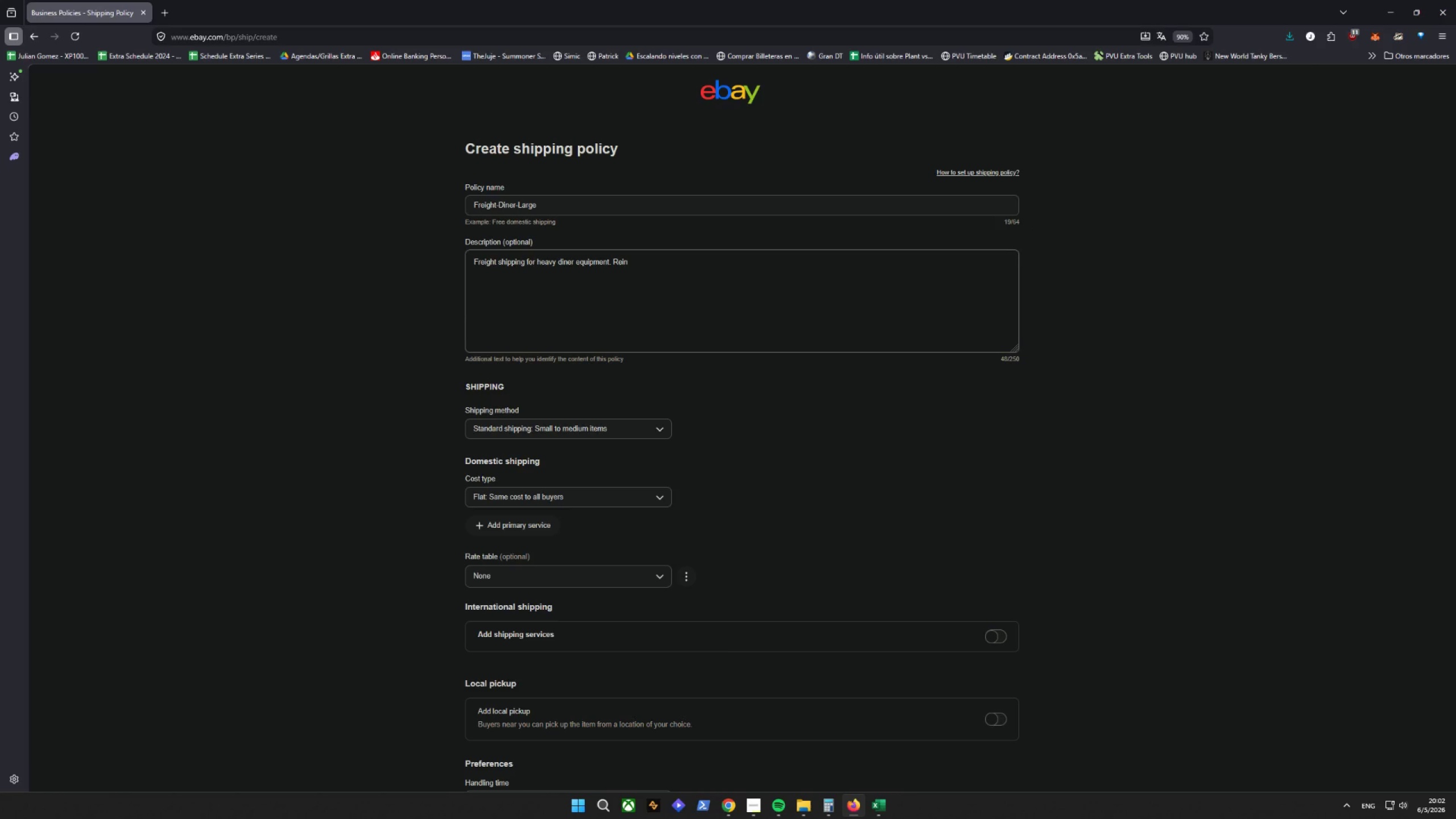 
type(forced packaging for lare)
key(Backspace)
type(ge items.)
 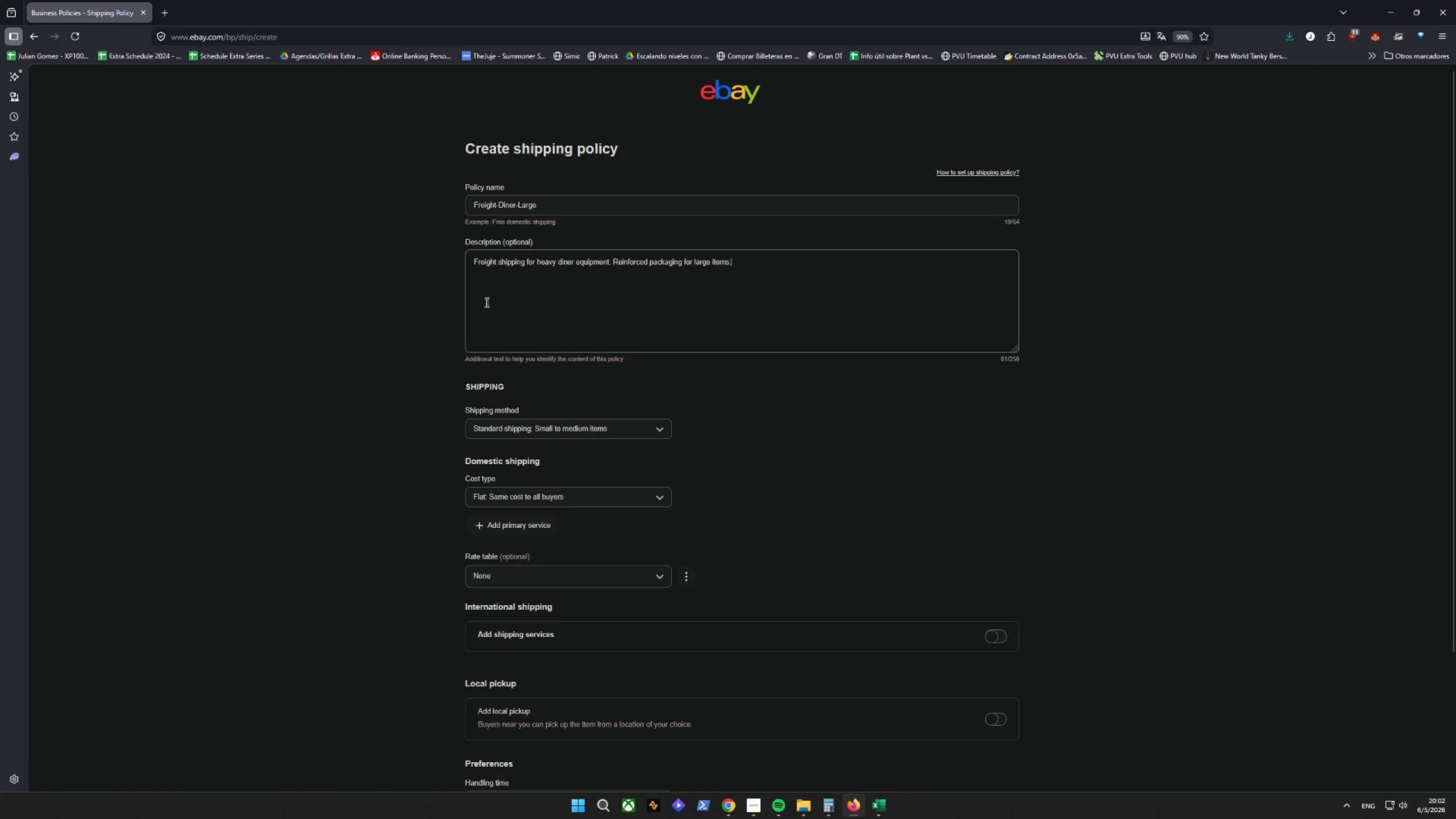 
wait(13.44)
 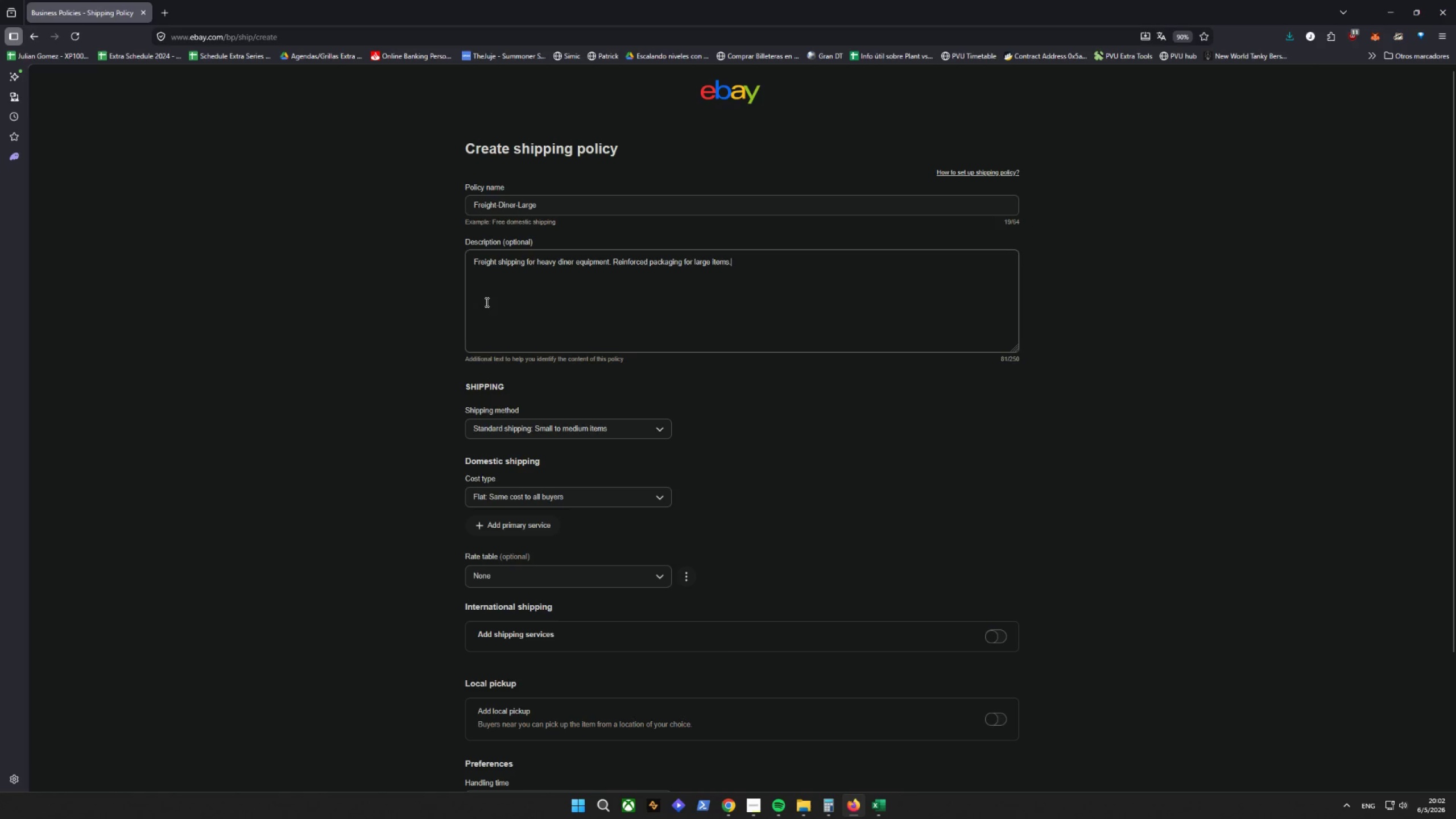 
left_click([564, 505])
 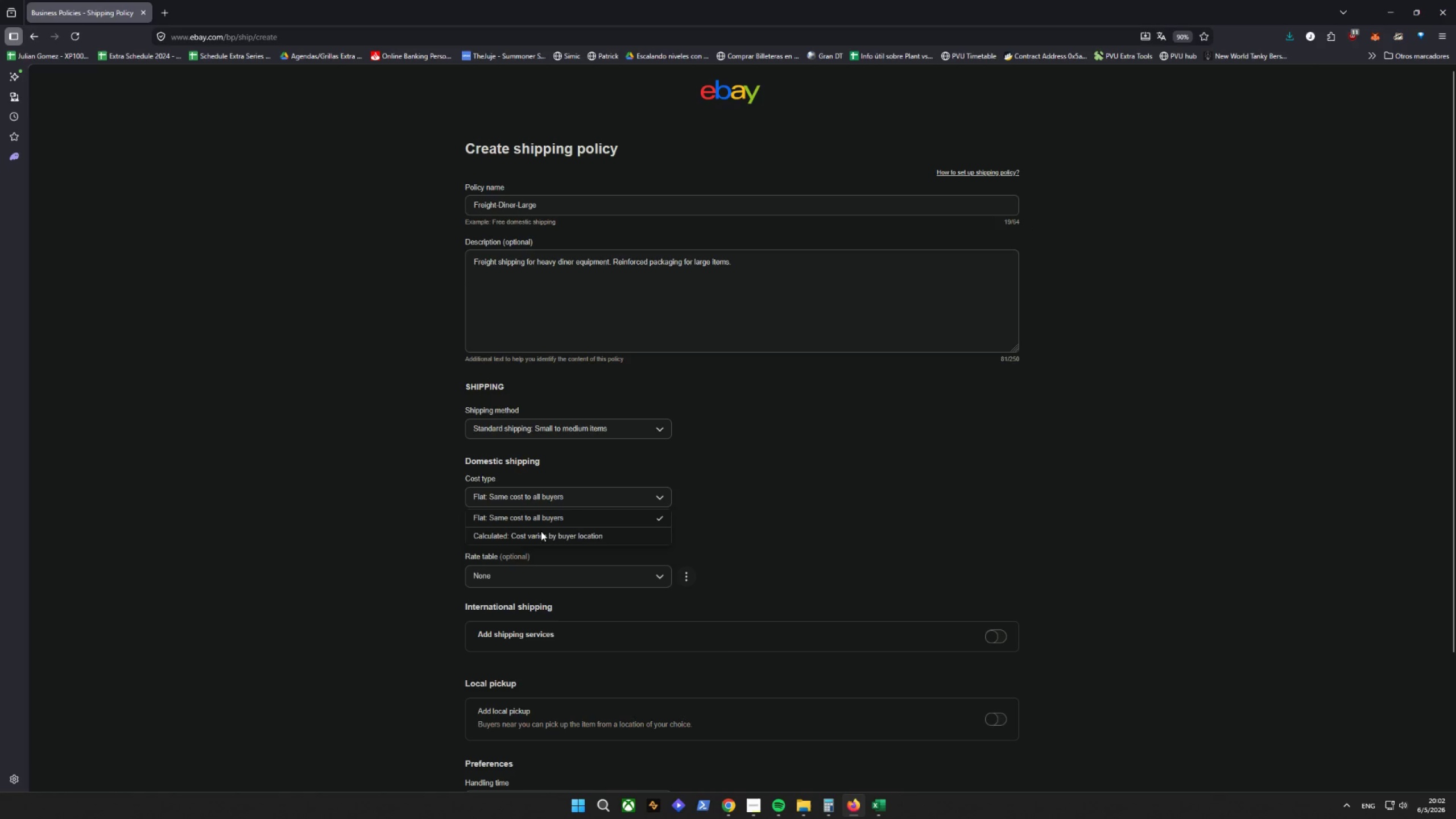 
left_click([539, 539])
 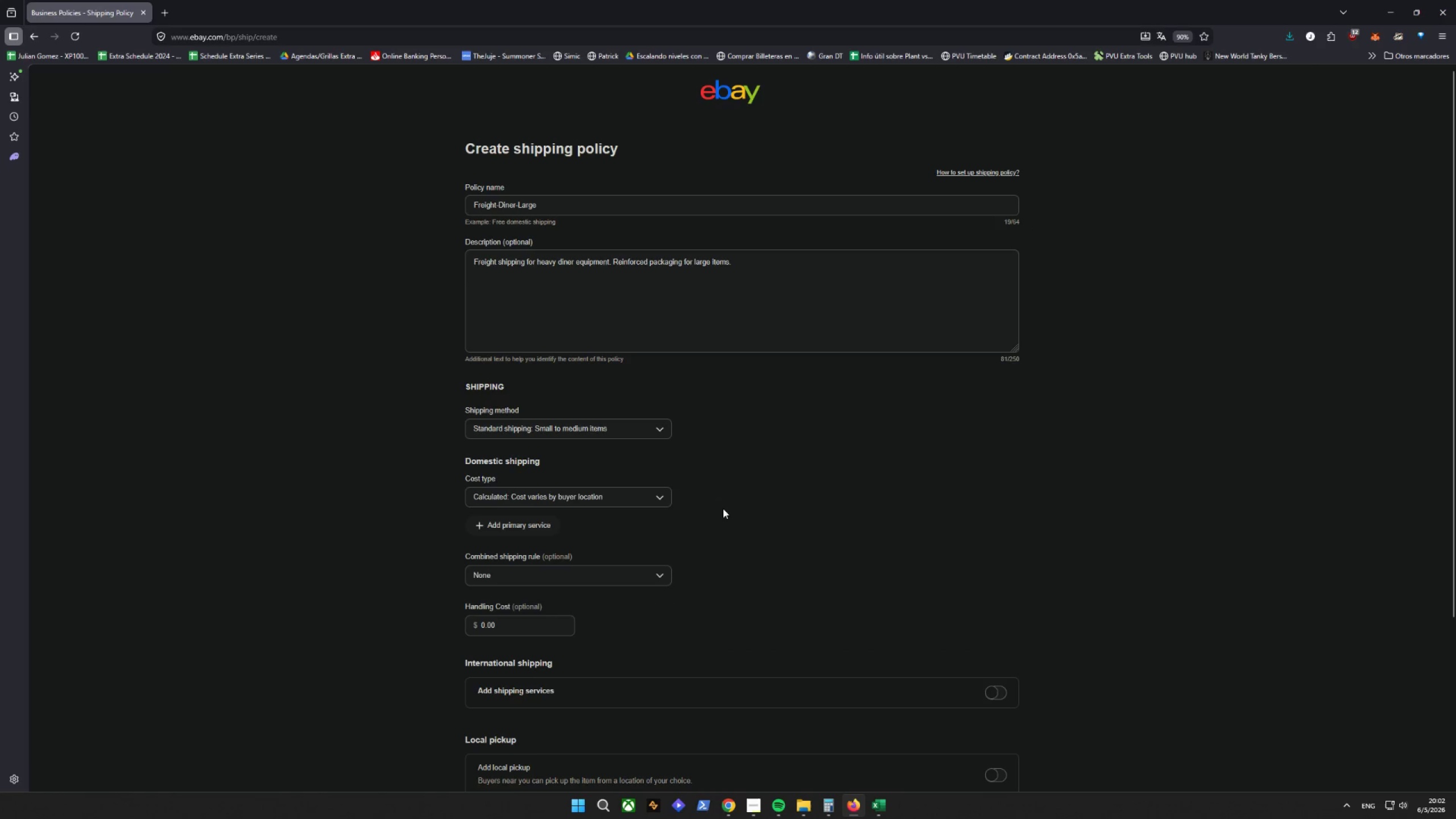 
scroll: coordinate [723, 508], scroll_direction: down, amount: 1.0
 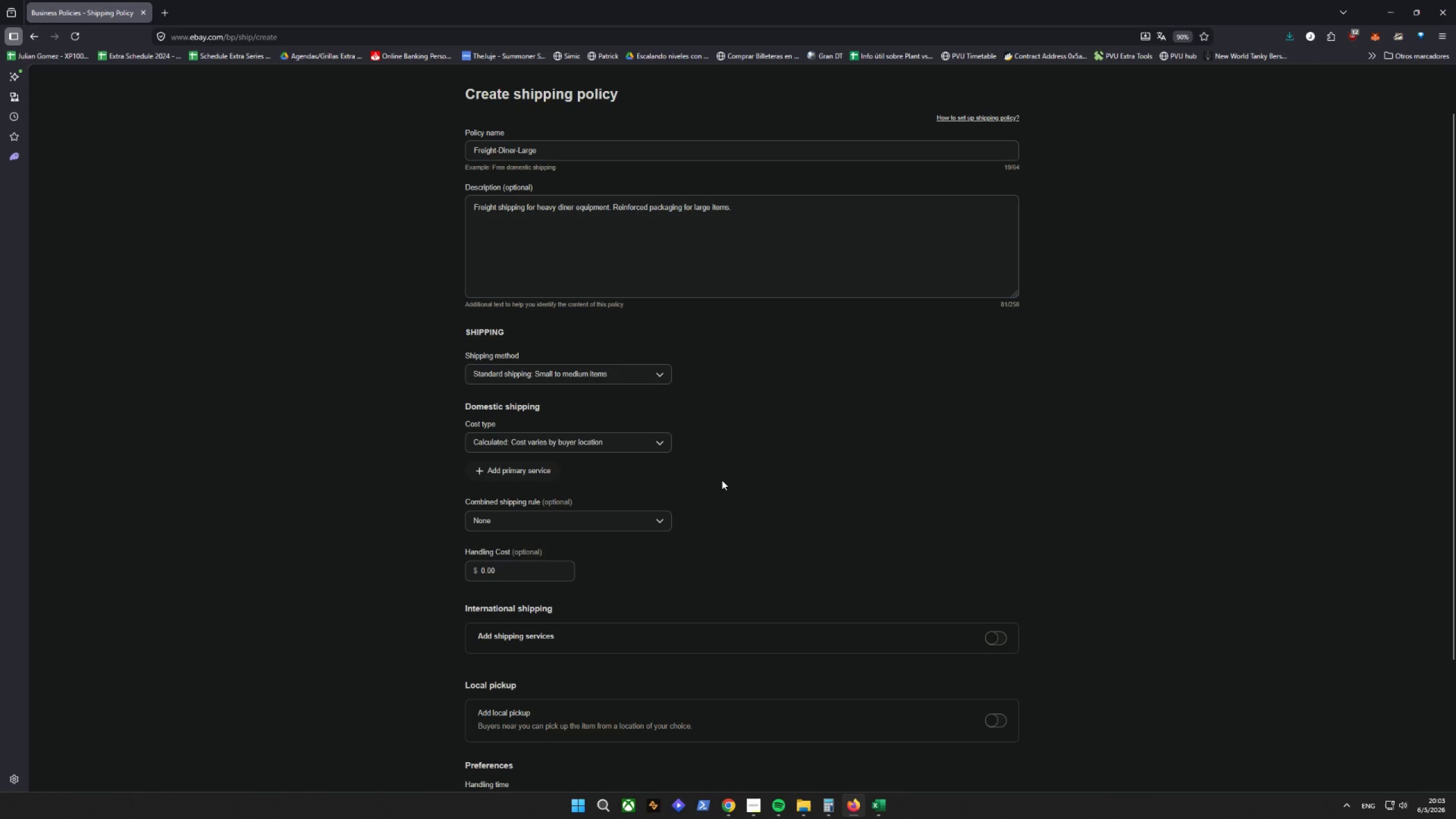 
left_click([520, 470])
 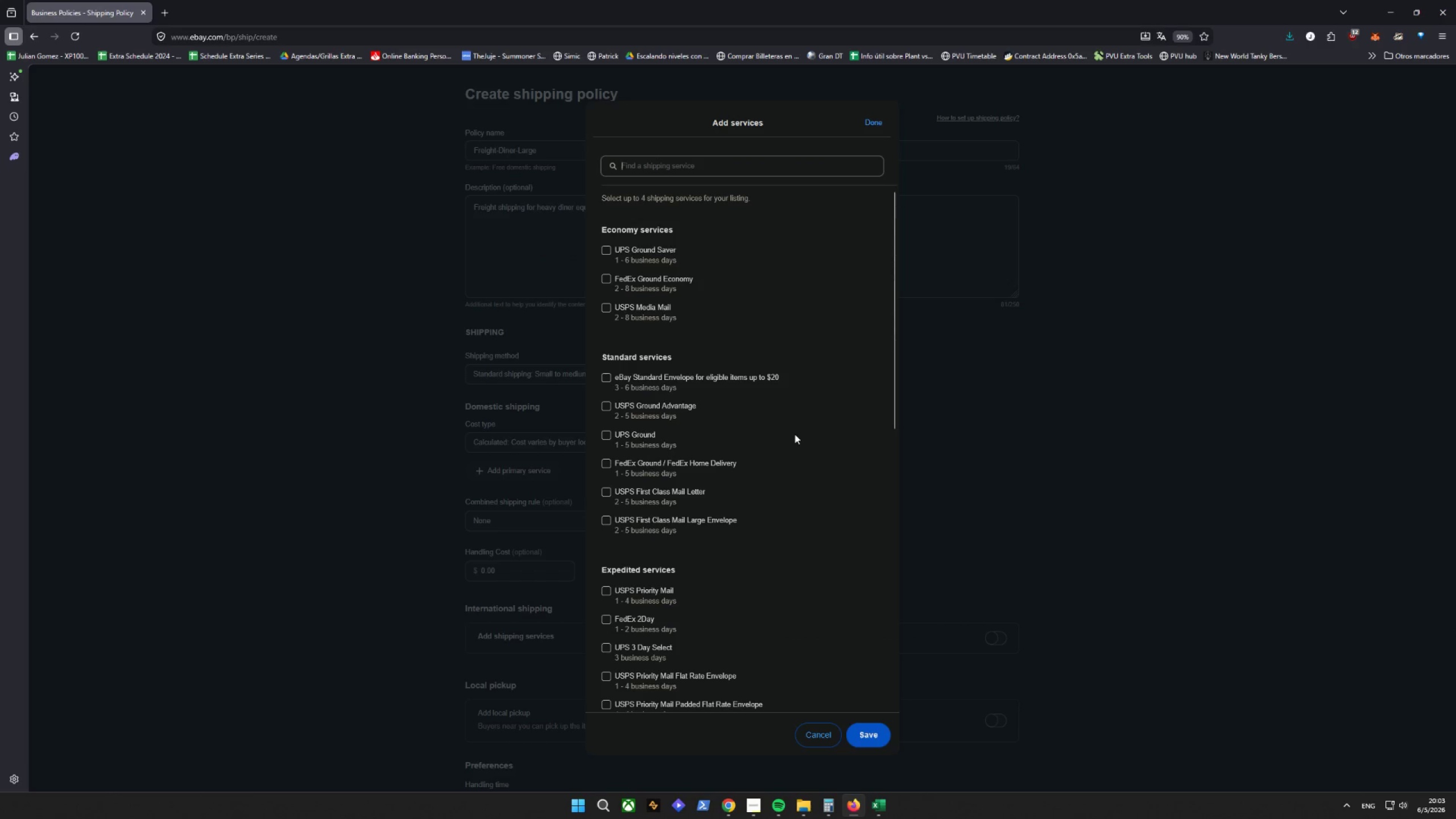 
wait(5.3)
 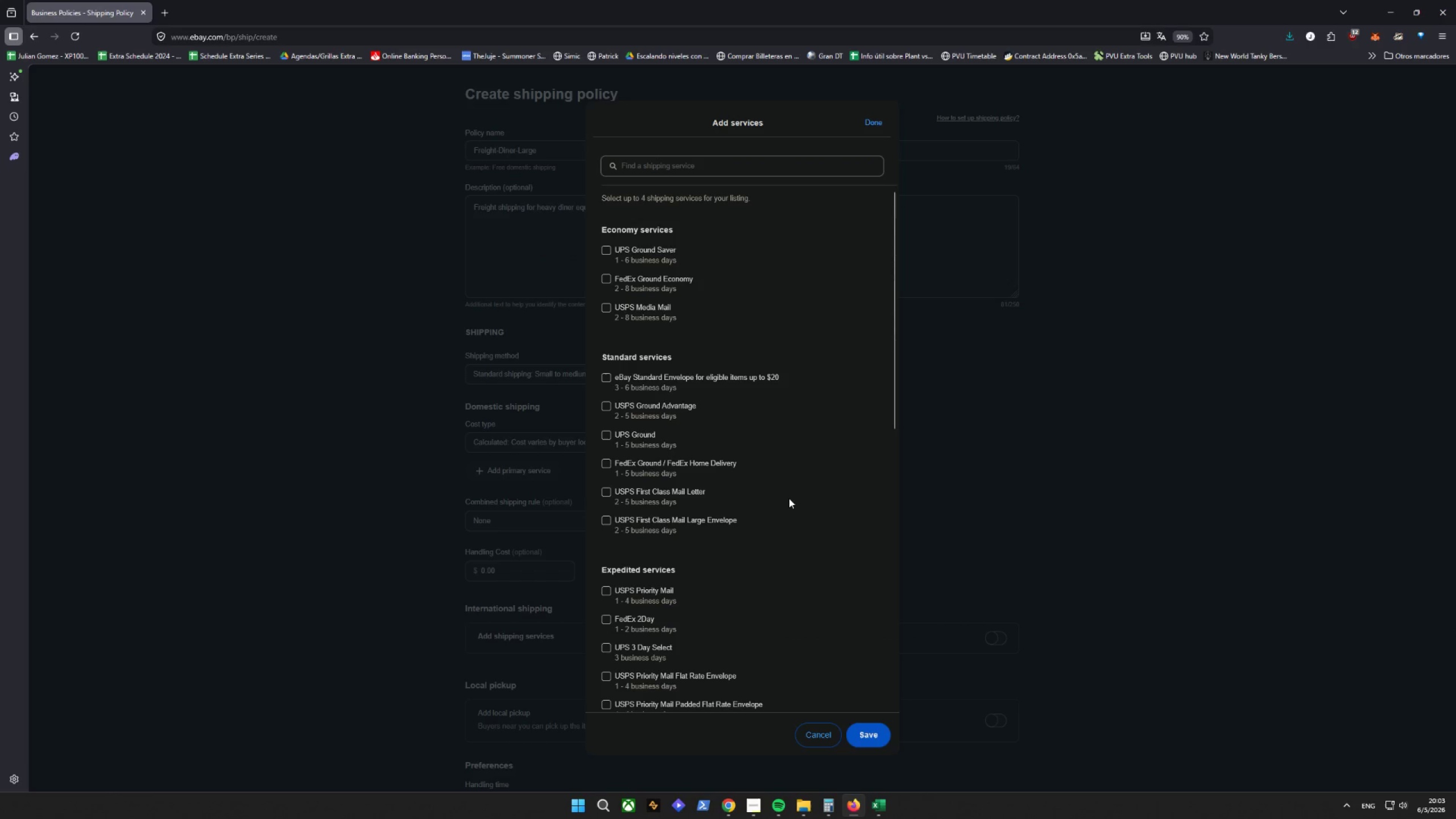 
left_click_drag(start_coordinate=[617, 428], to_coordinate=[616, 432])
 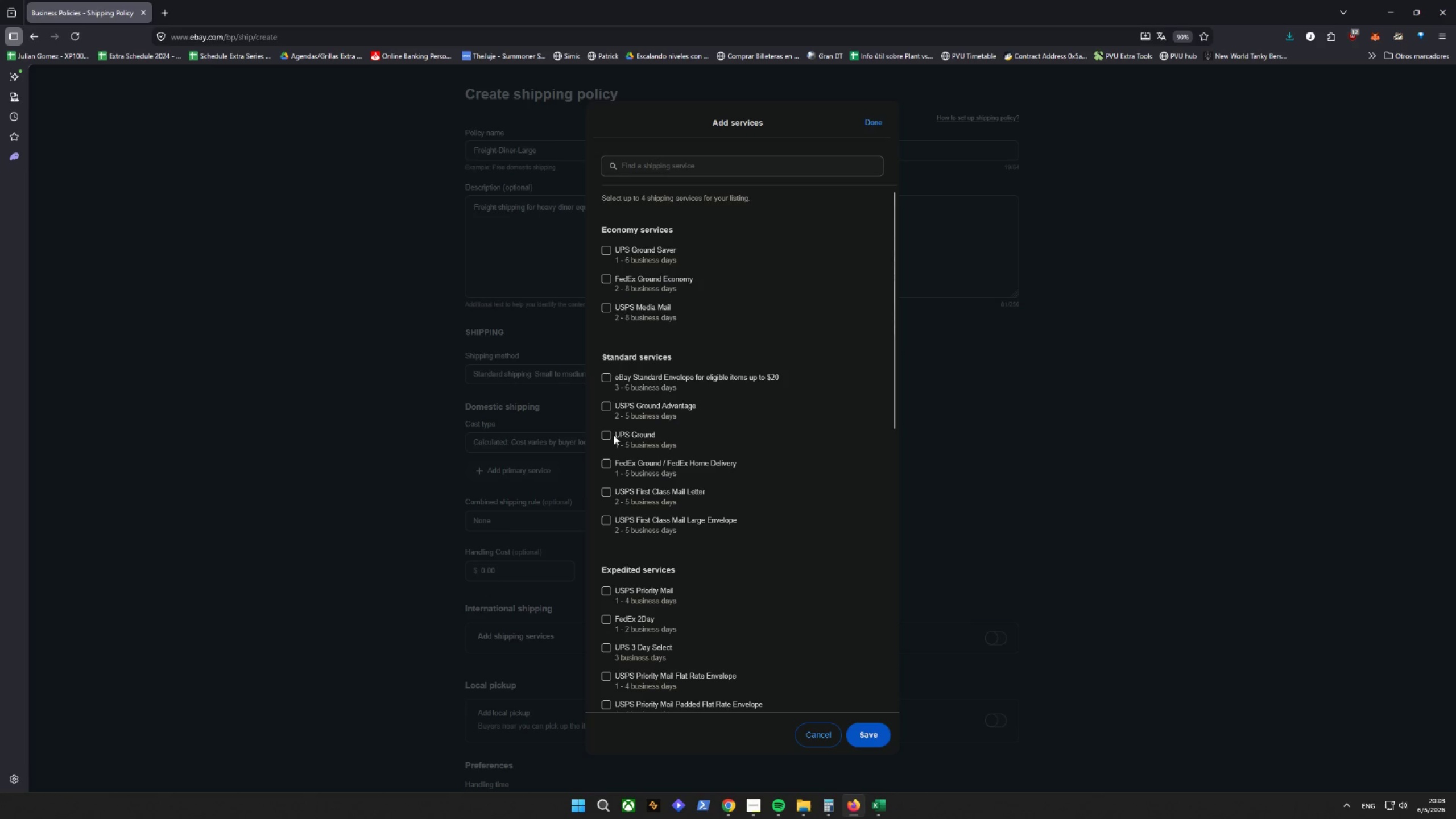 
double_click([614, 435])
 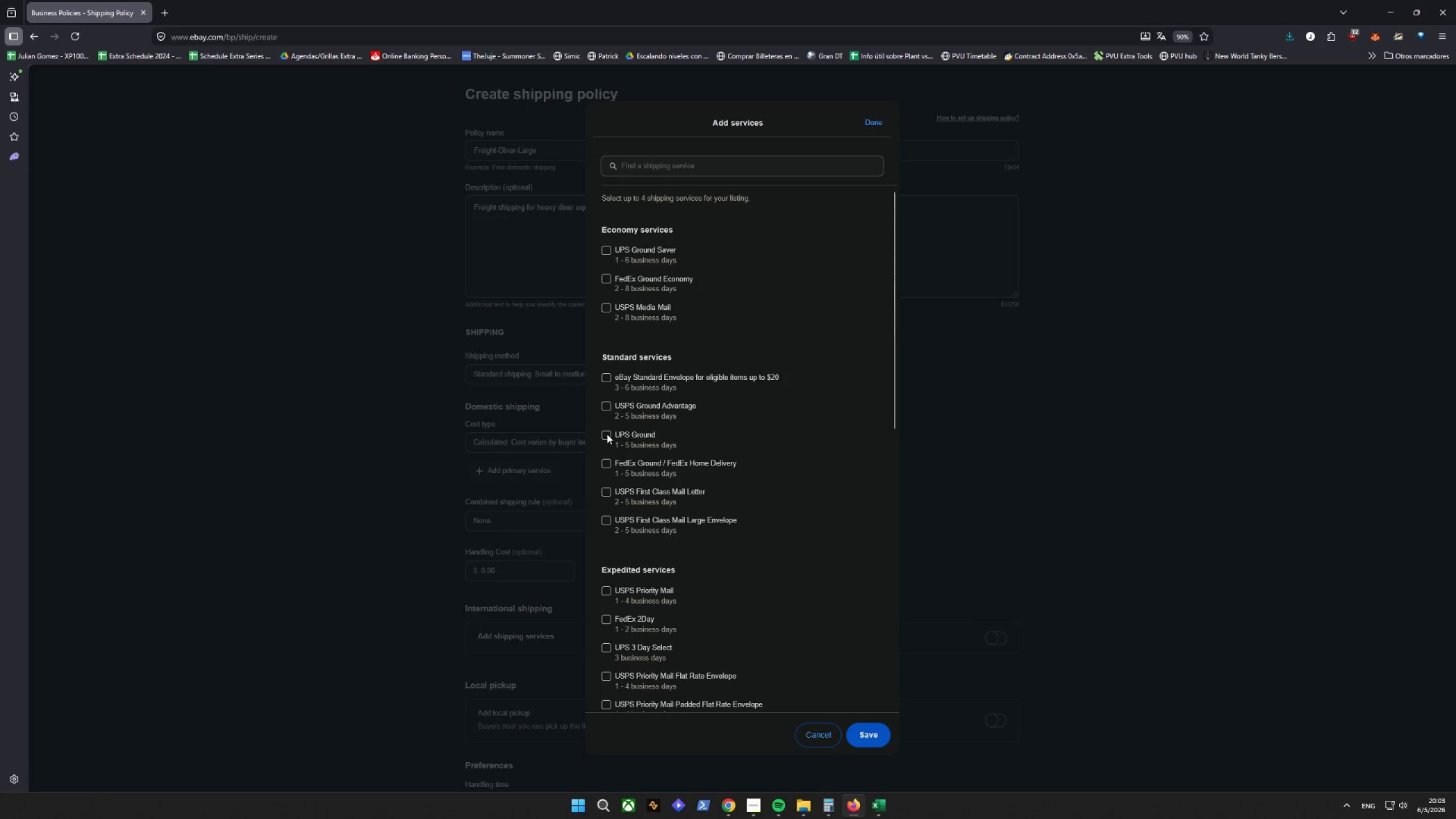 
triple_click([607, 434])
 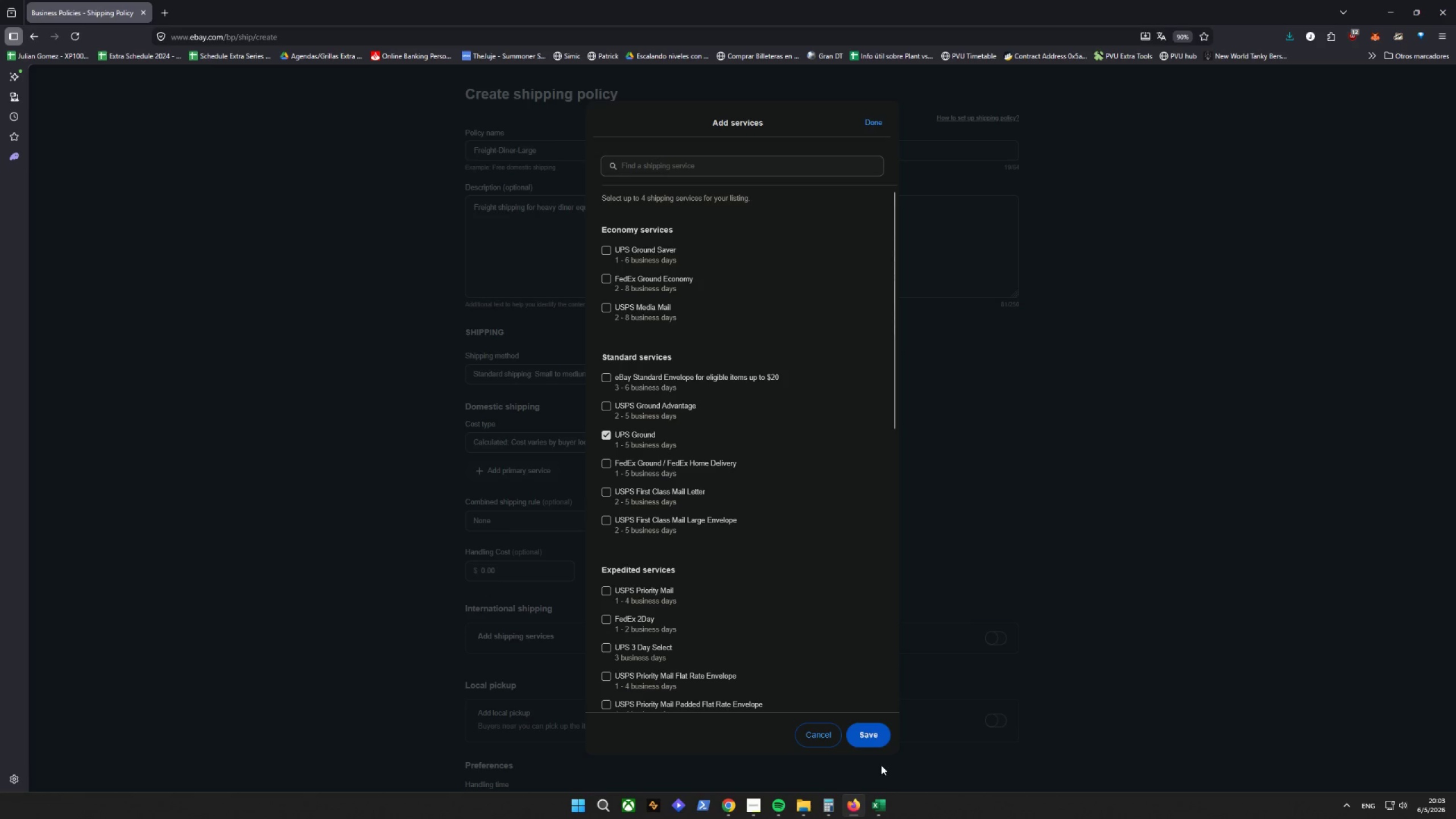 
left_click([871, 734])
 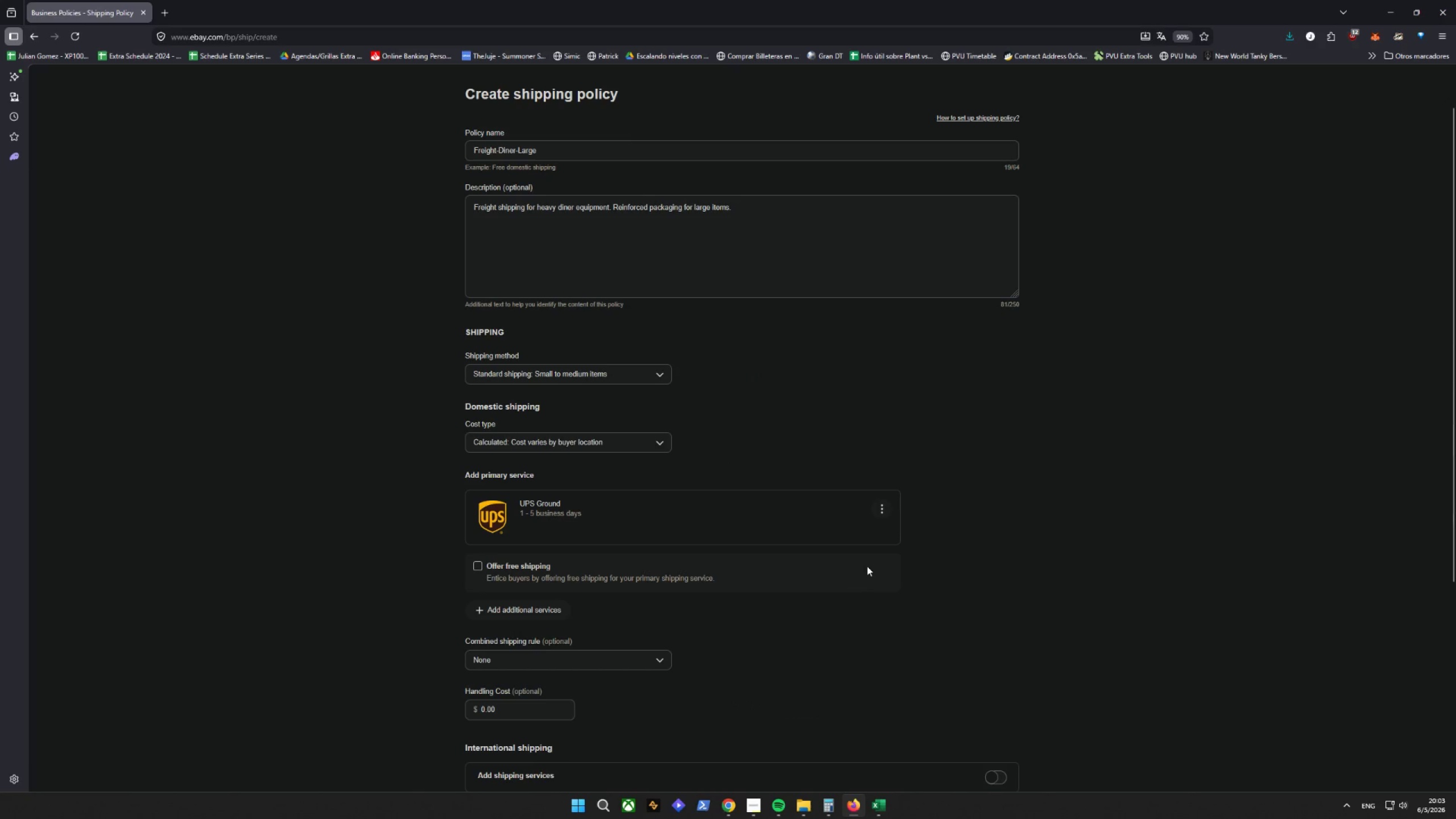 
scroll: coordinate [843, 541], scroll_direction: down, amount: 2.0
 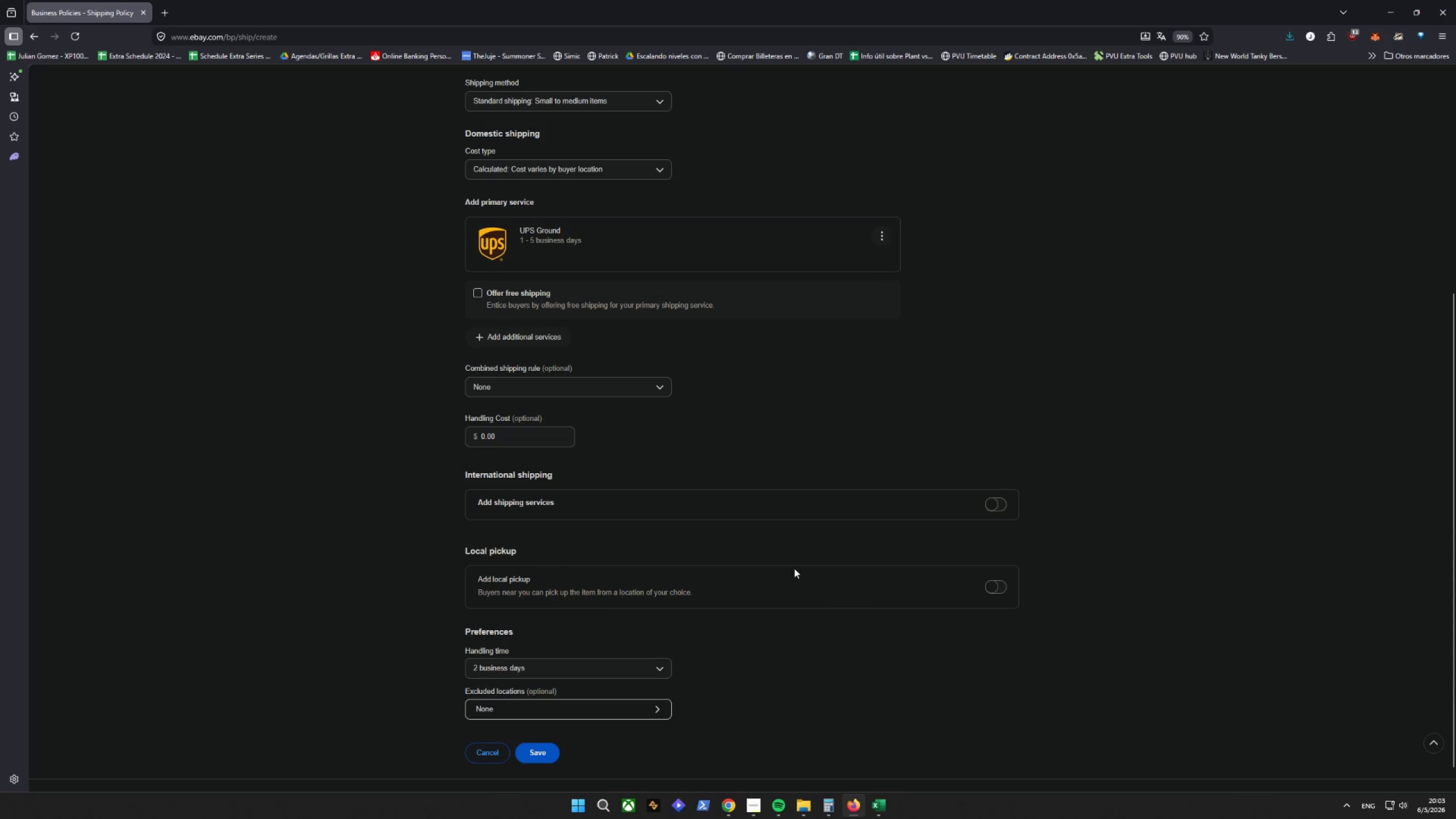 
left_click([578, 667])
 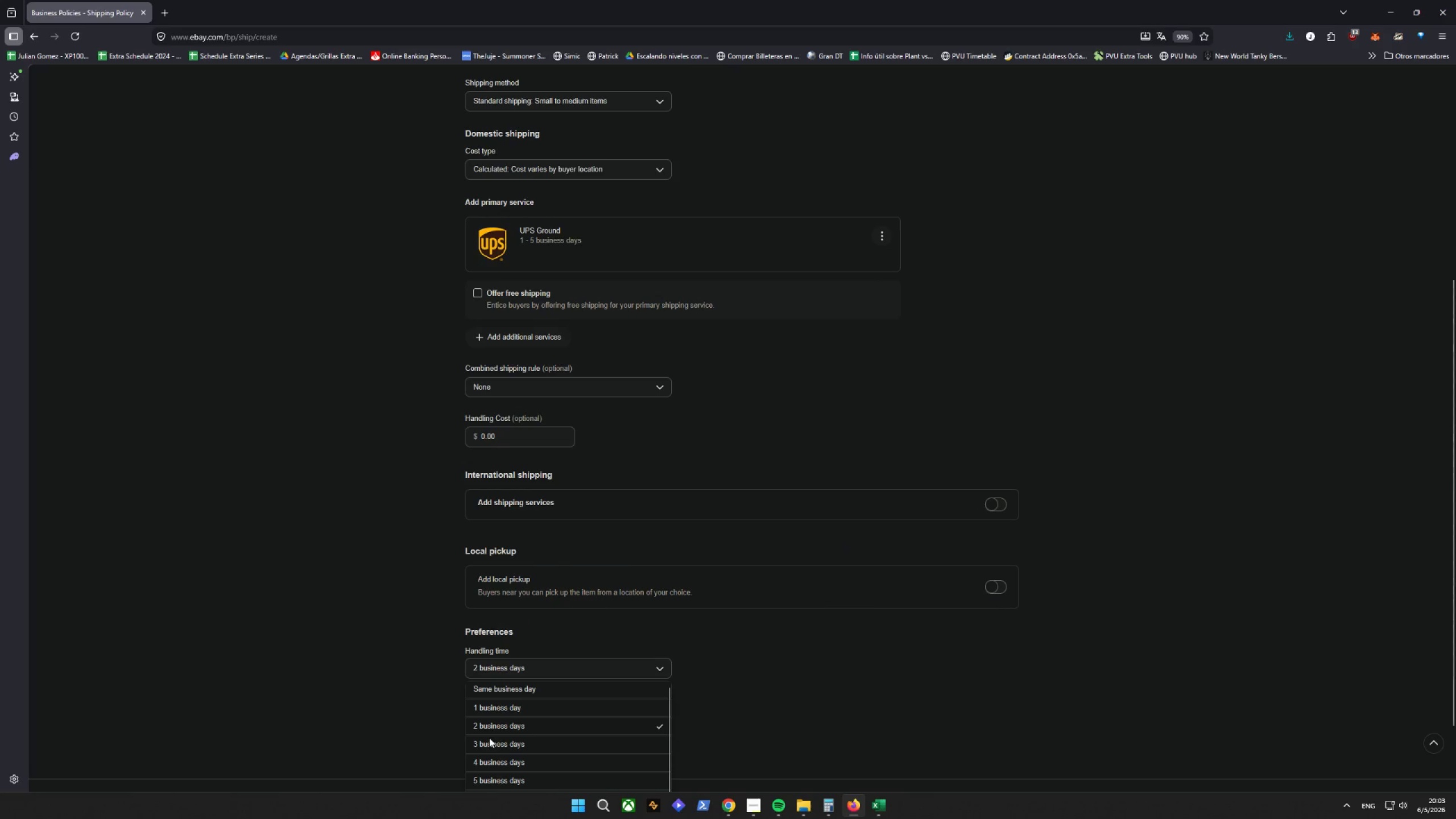 
left_click([489, 741])
 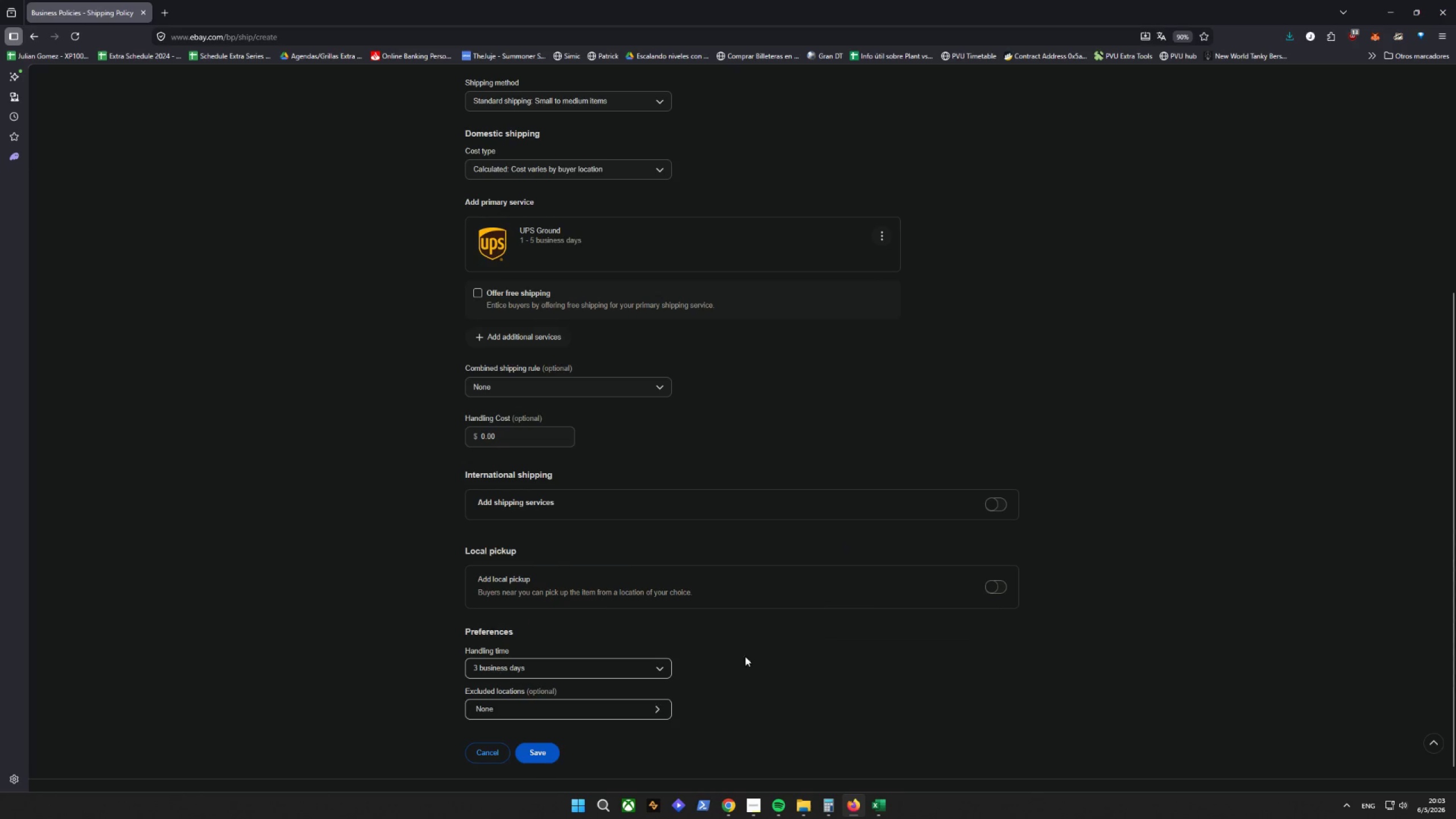 
scroll: coordinate [797, 629], scroll_direction: down, amount: 1.0
 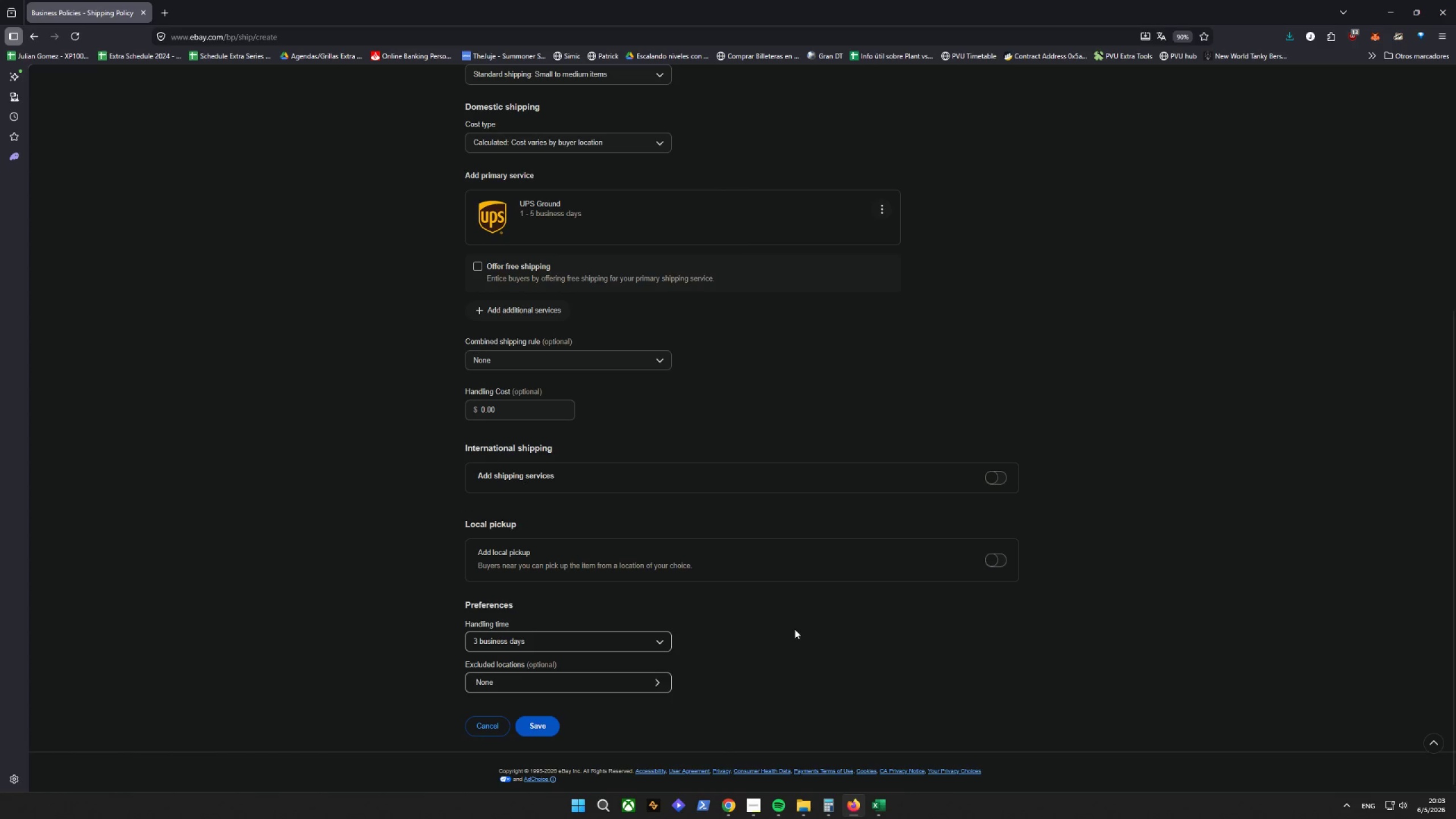 
scroll: coordinate [748, 414], scroll_direction: up, amount: 5.0
 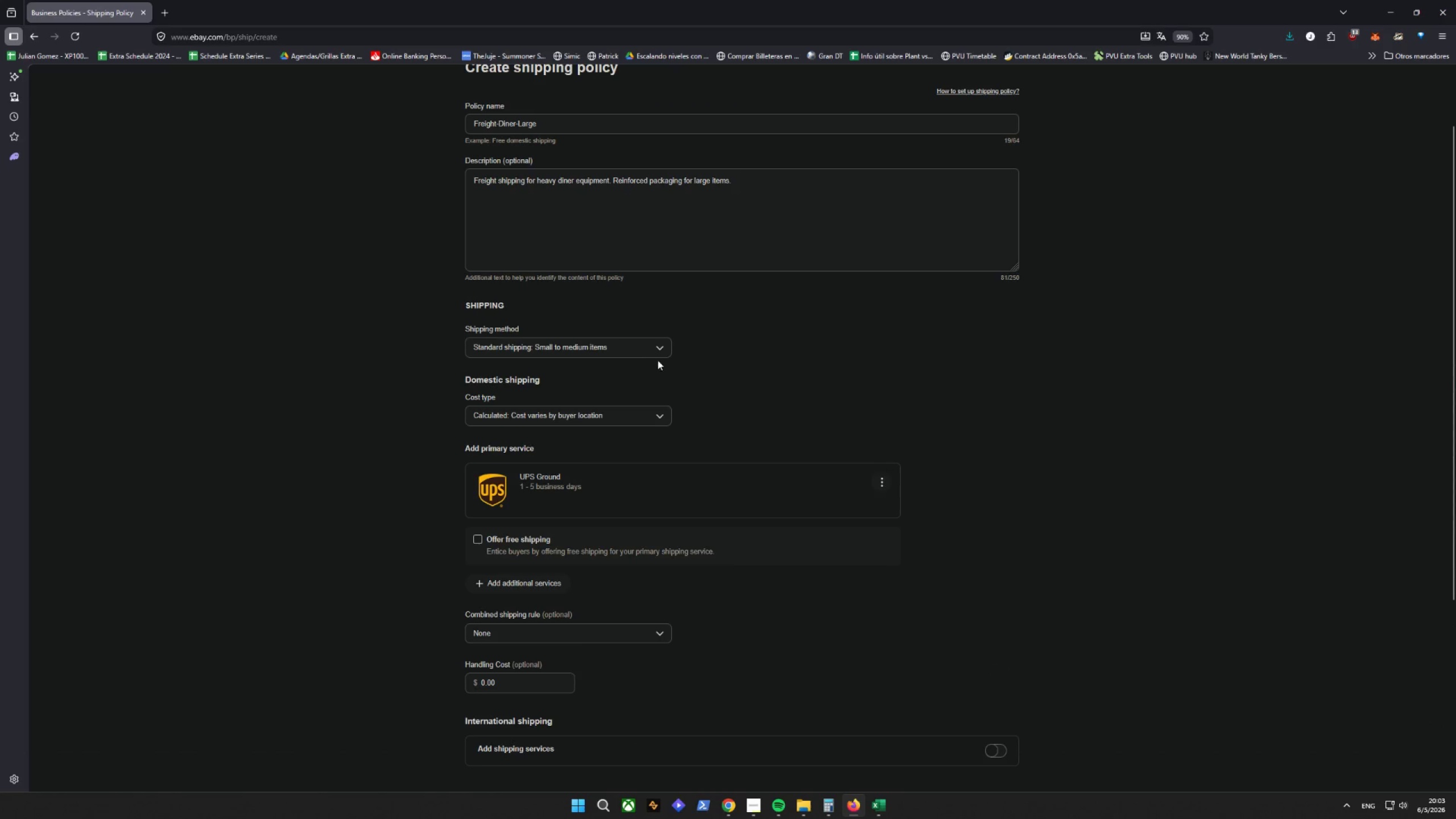 
left_click([640, 349])
 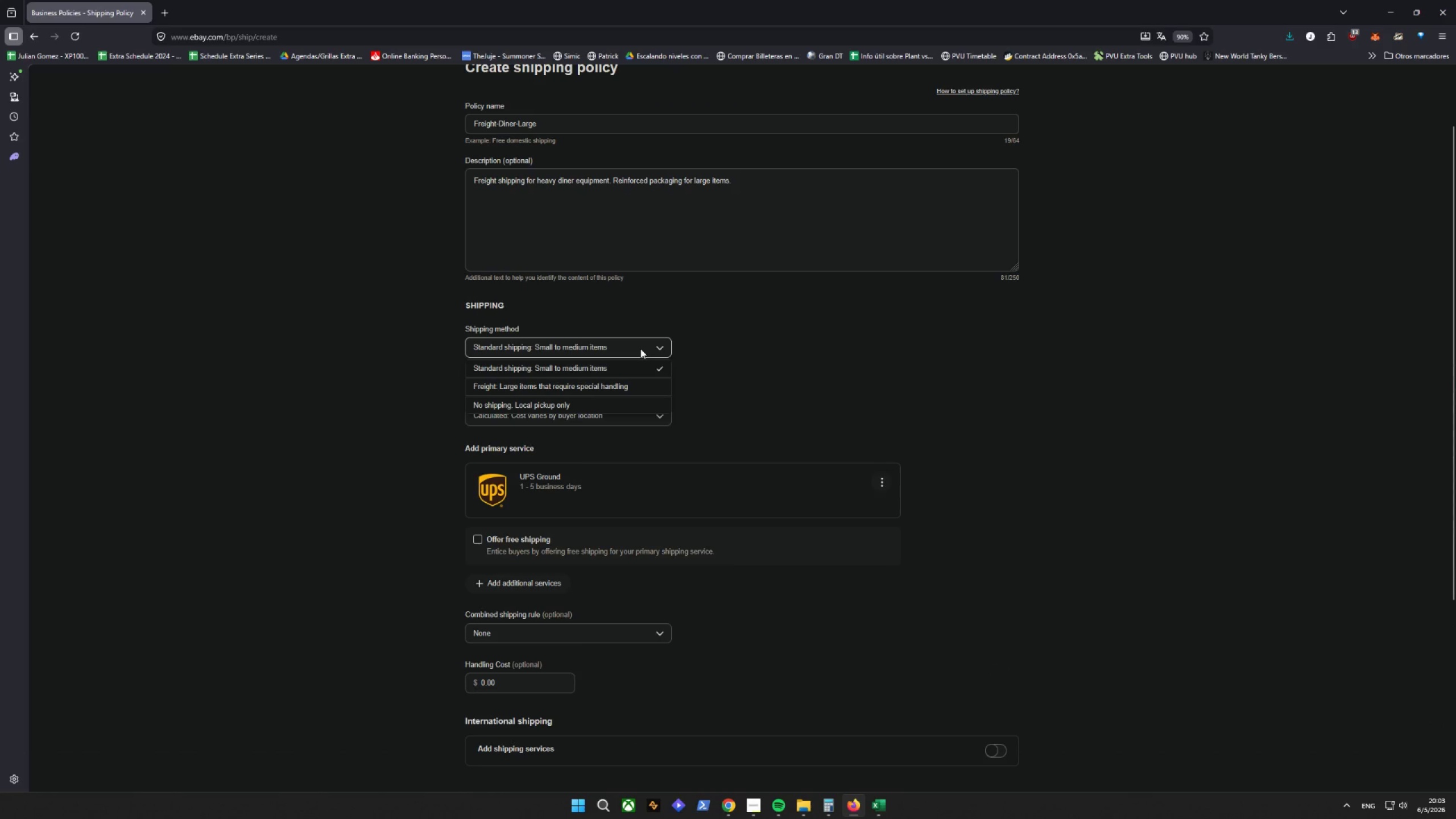 
left_click([640, 349])
 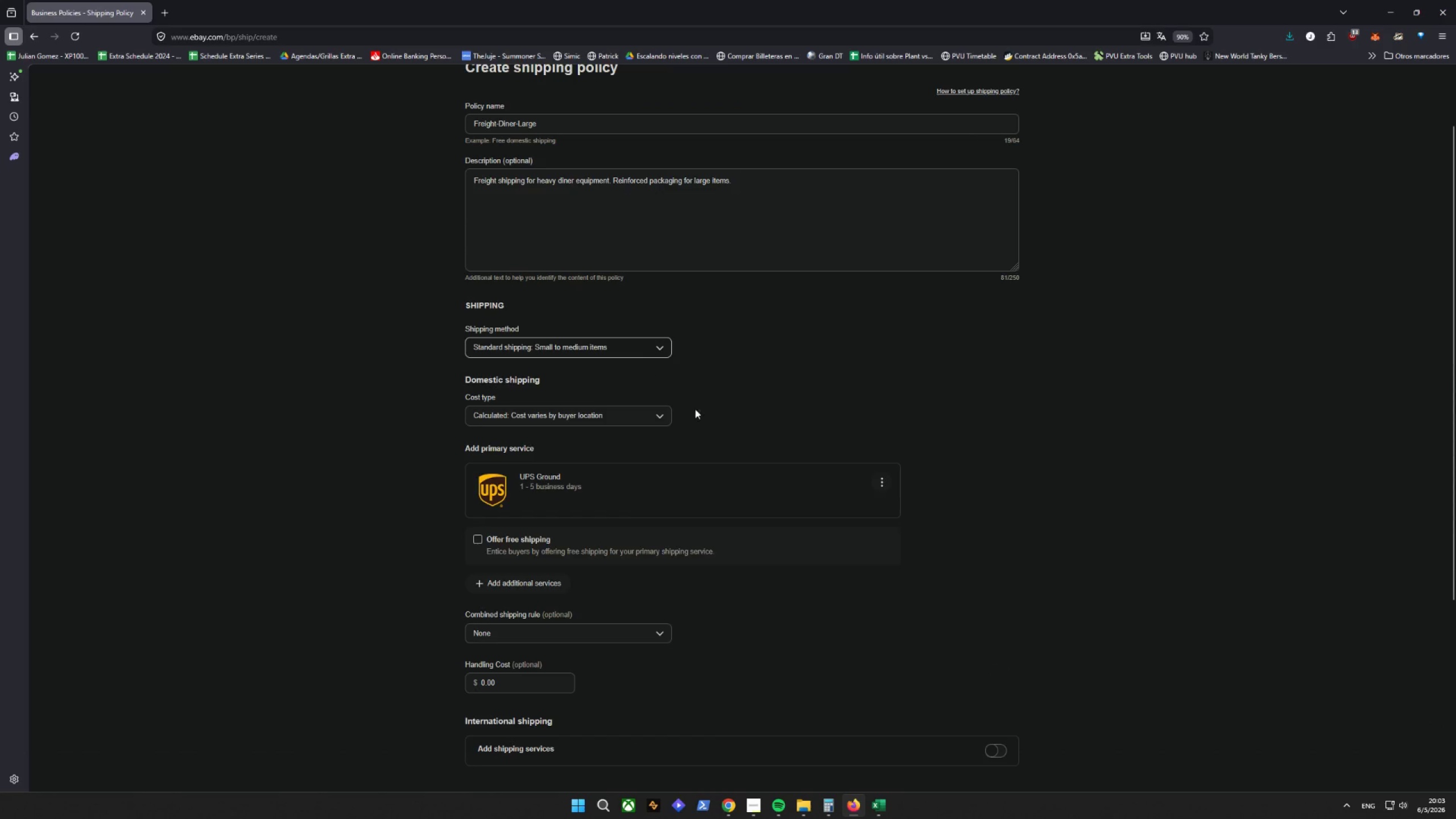 
scroll: coordinate [712, 416], scroll_direction: down, amount: 7.0
 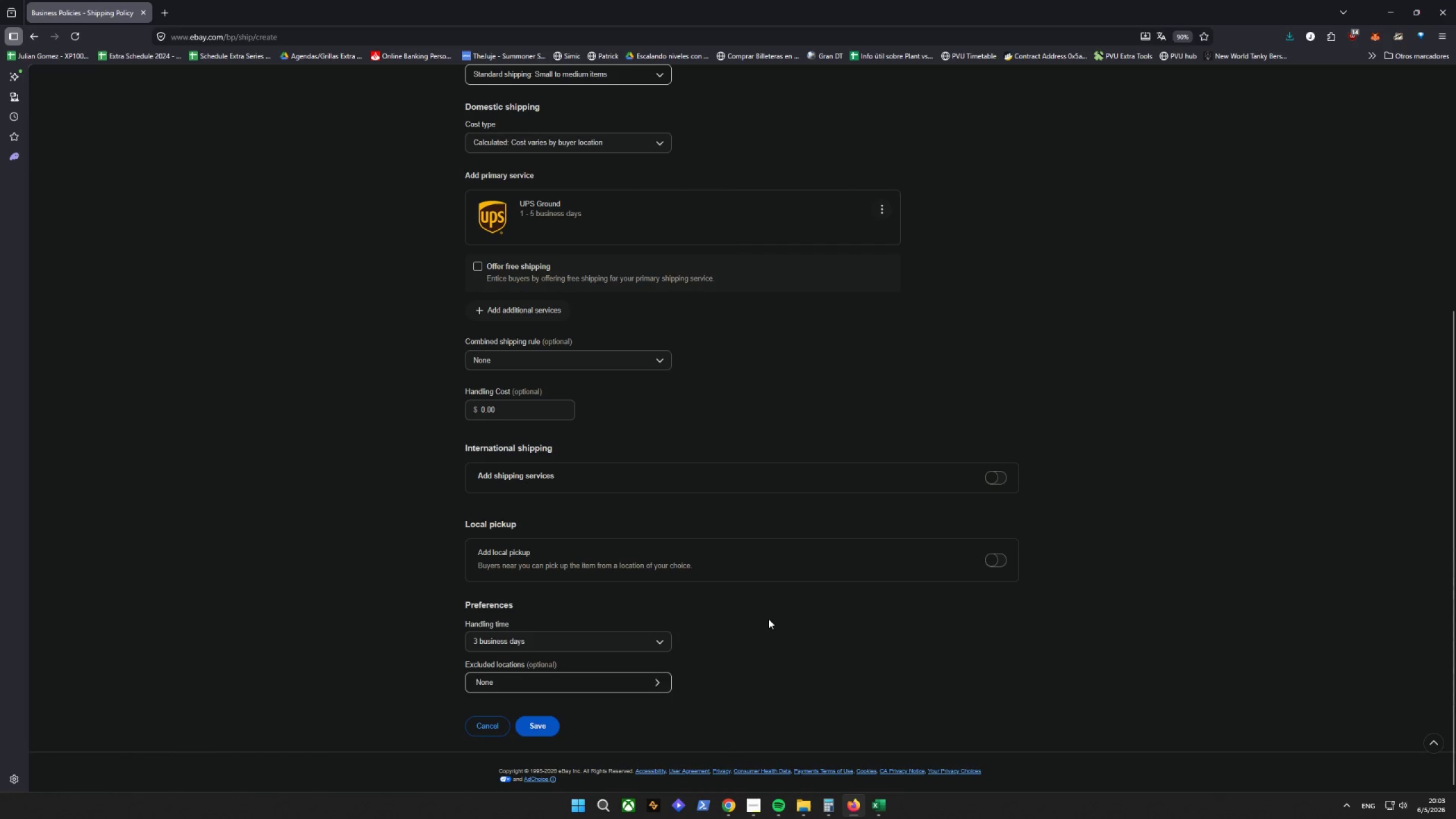 
scroll: coordinate [768, 617], scroll_direction: up, amount: 10.0
 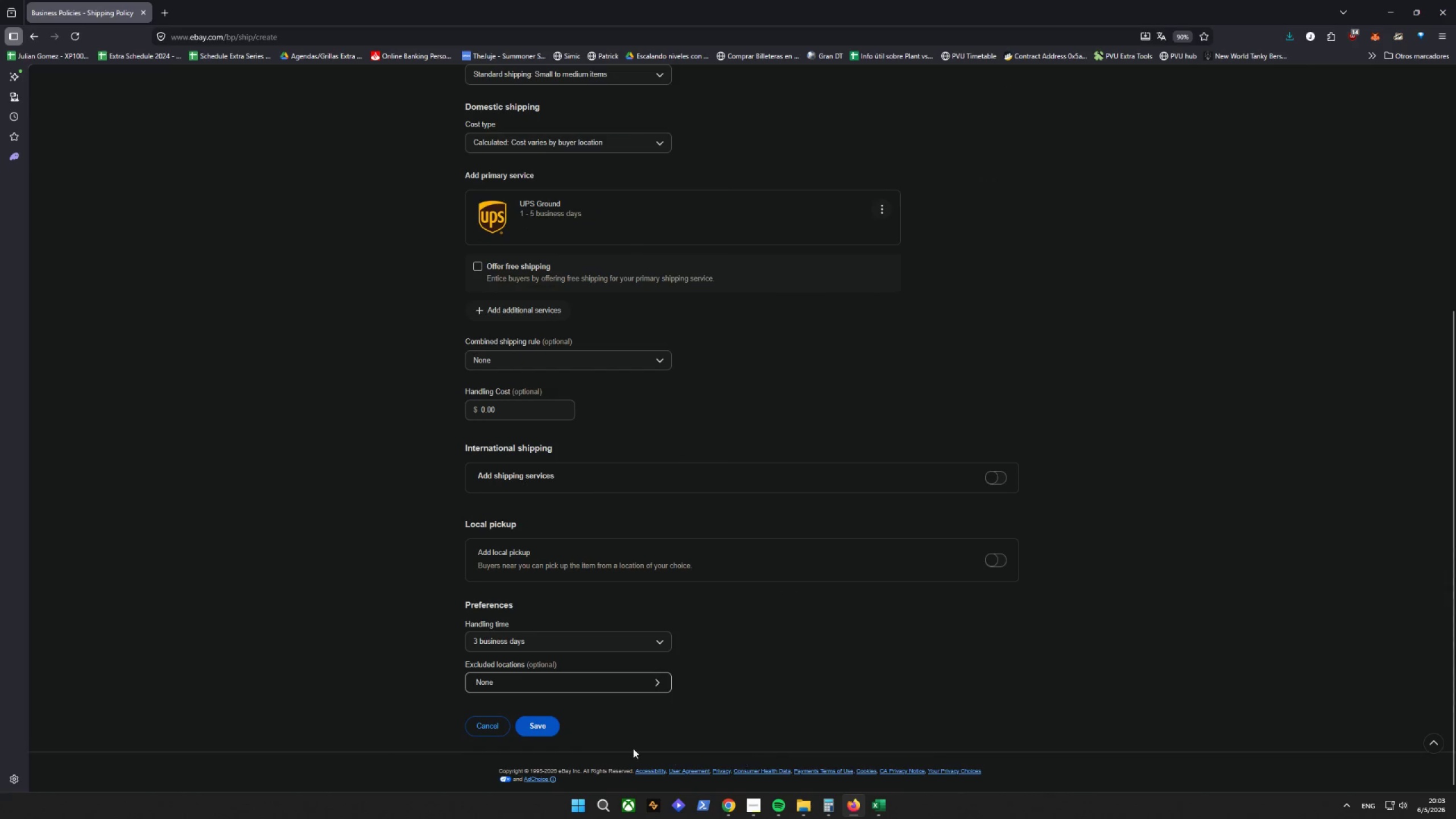 
left_click([551, 730])
 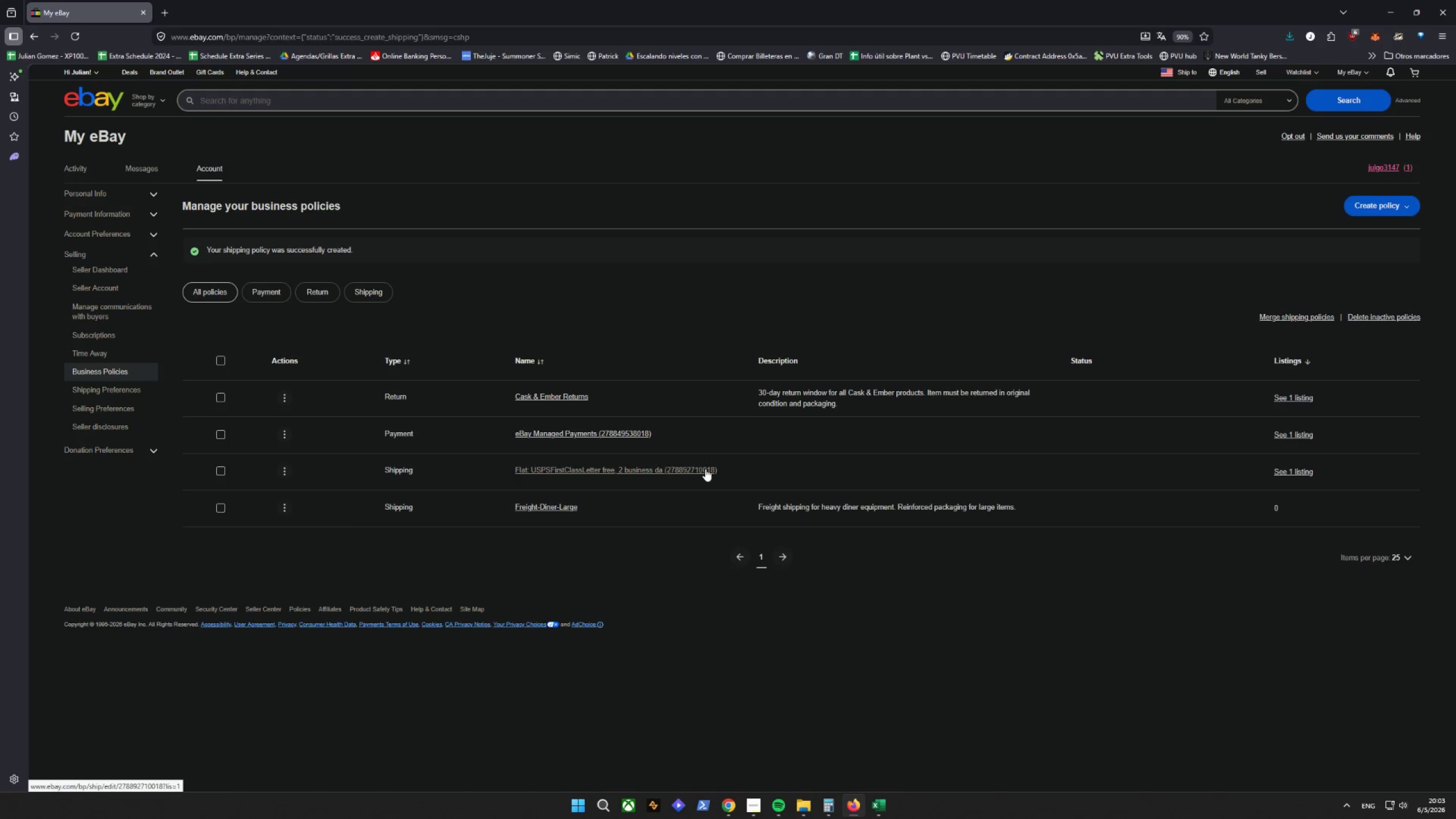 
wait(10.23)
 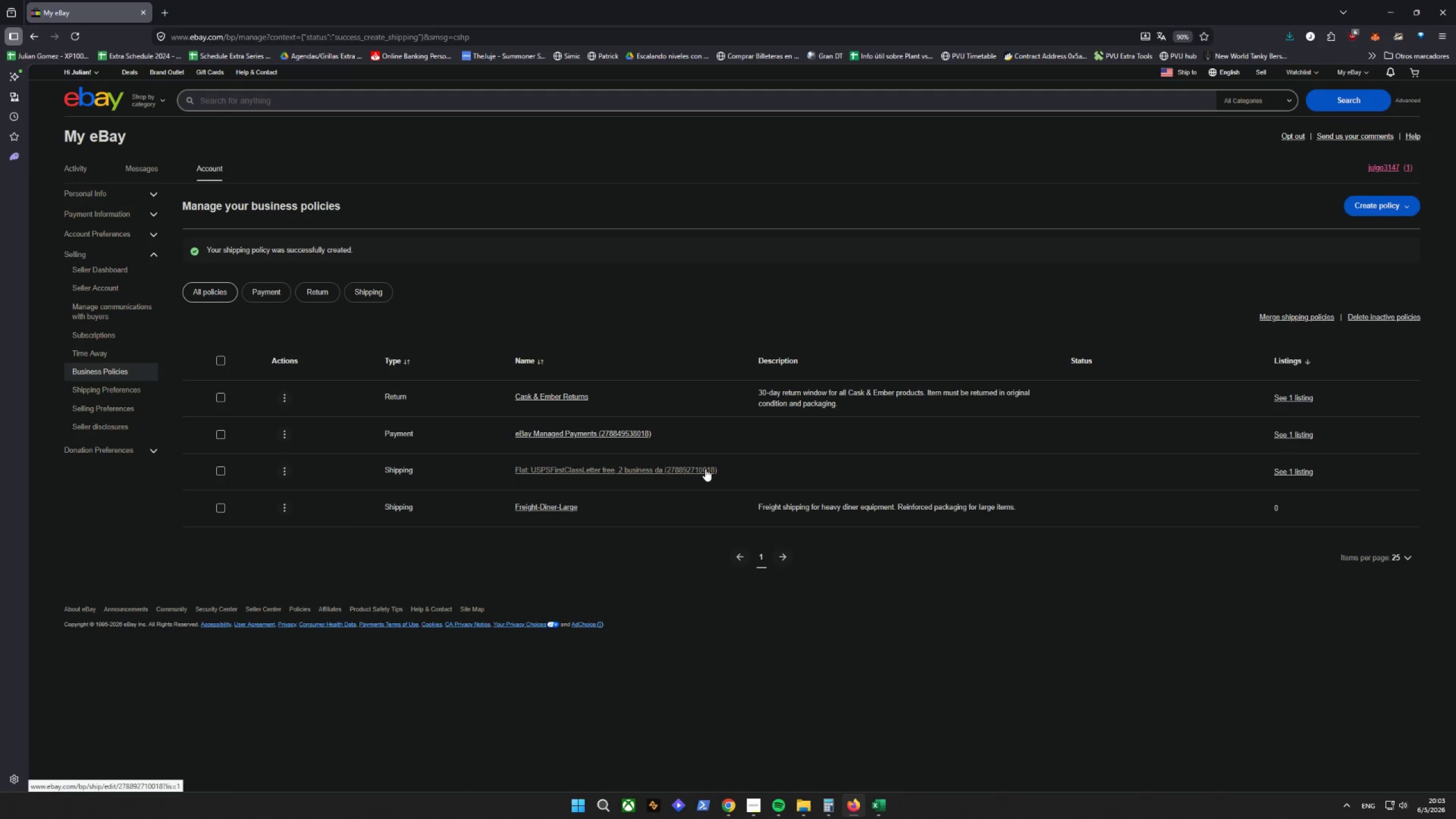 
left_click([565, 506])
 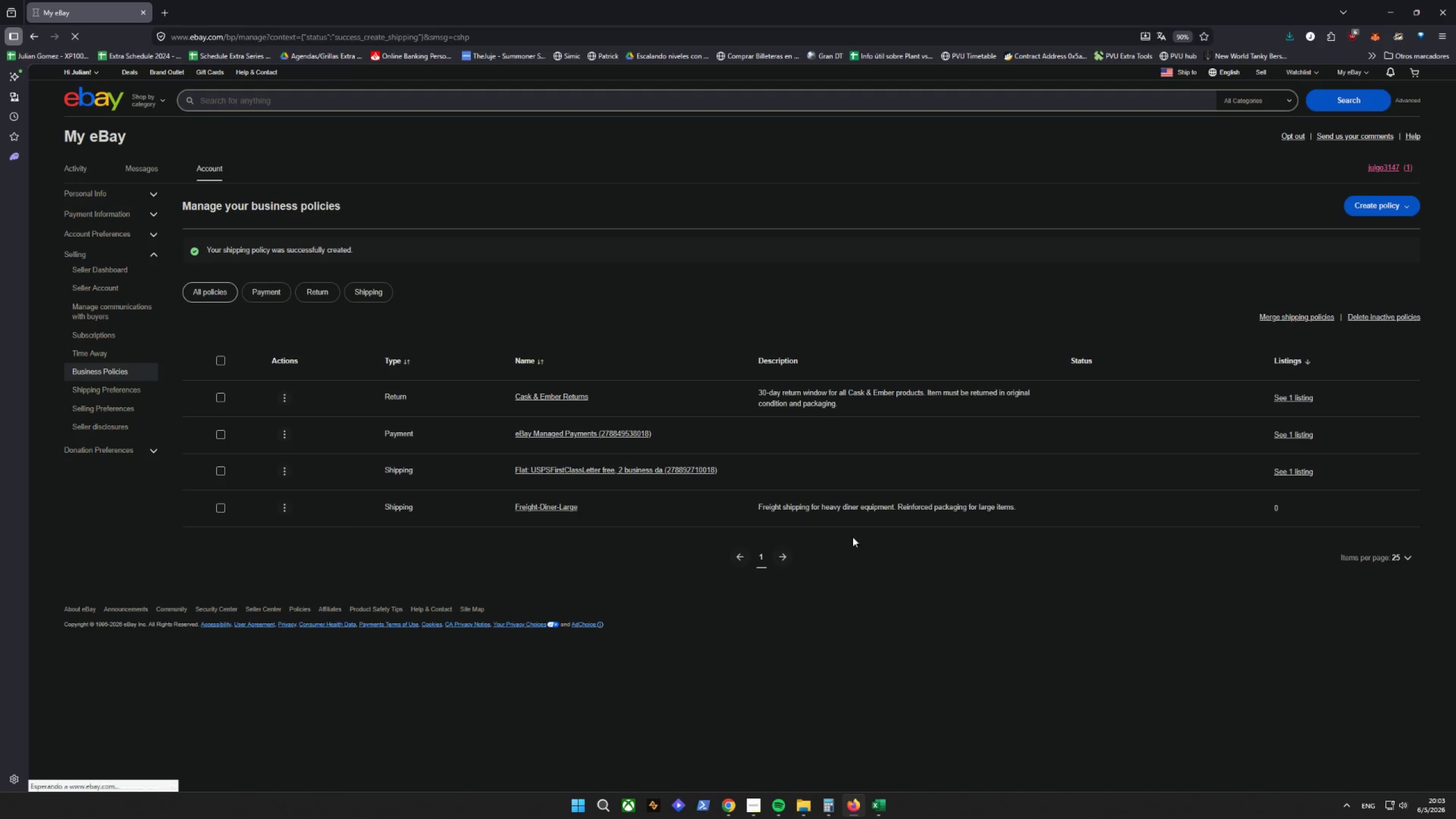 
mouse_move([864, 508])
 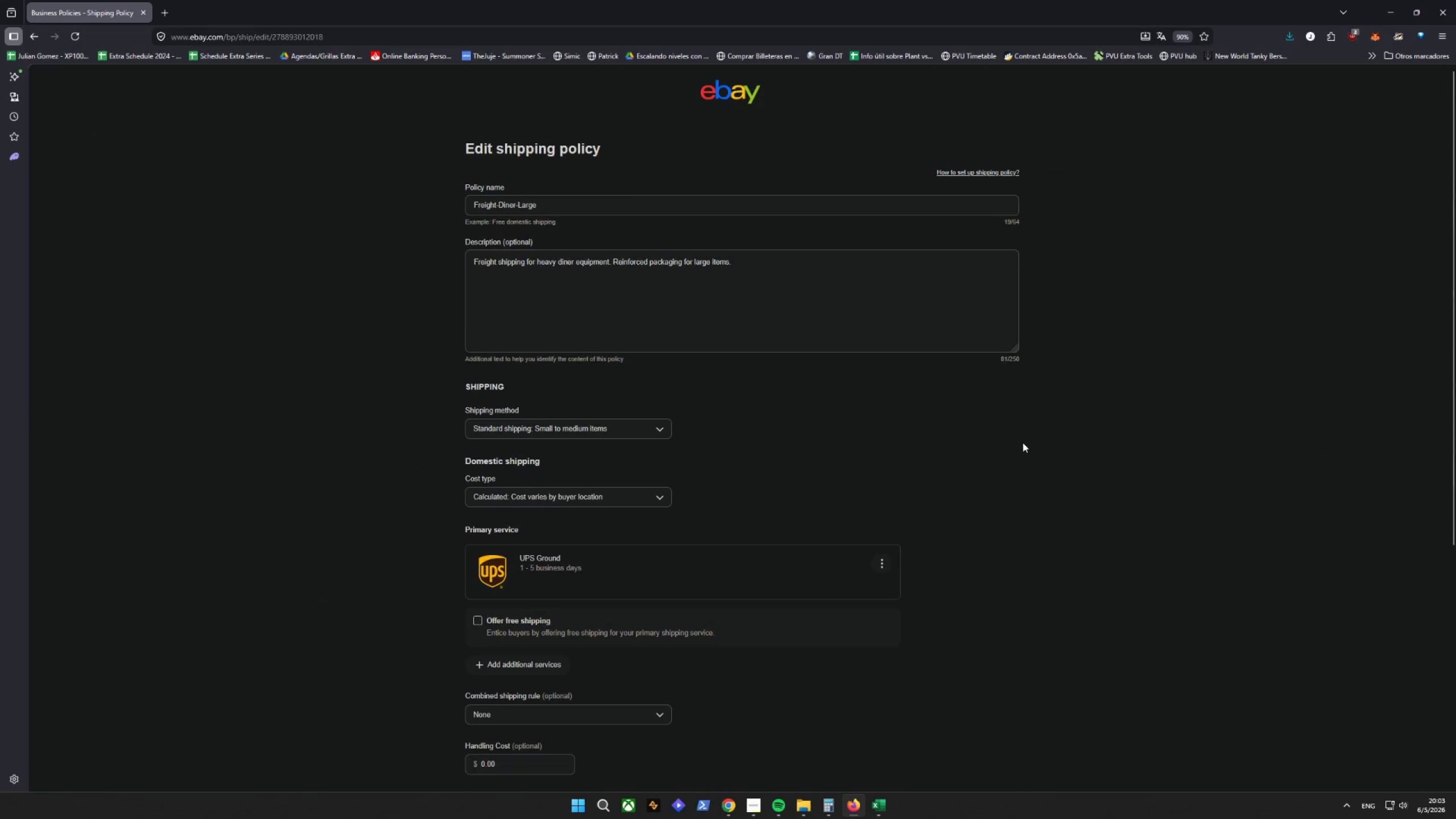 
scroll: coordinate [1021, 442], scroll_direction: down, amount: 8.0
 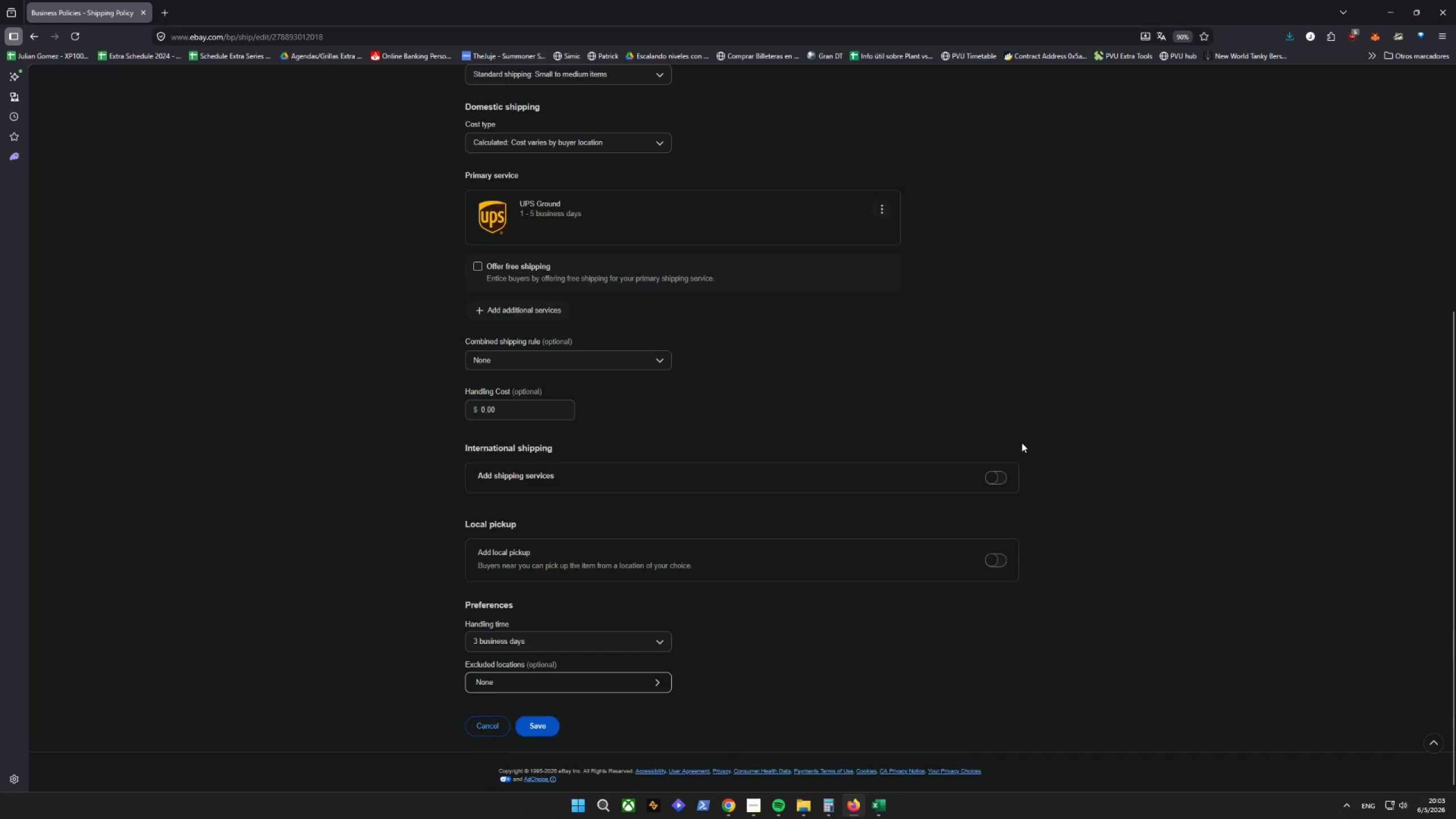 
scroll: coordinate [1021, 442], scroll_direction: up, amount: 3.0
 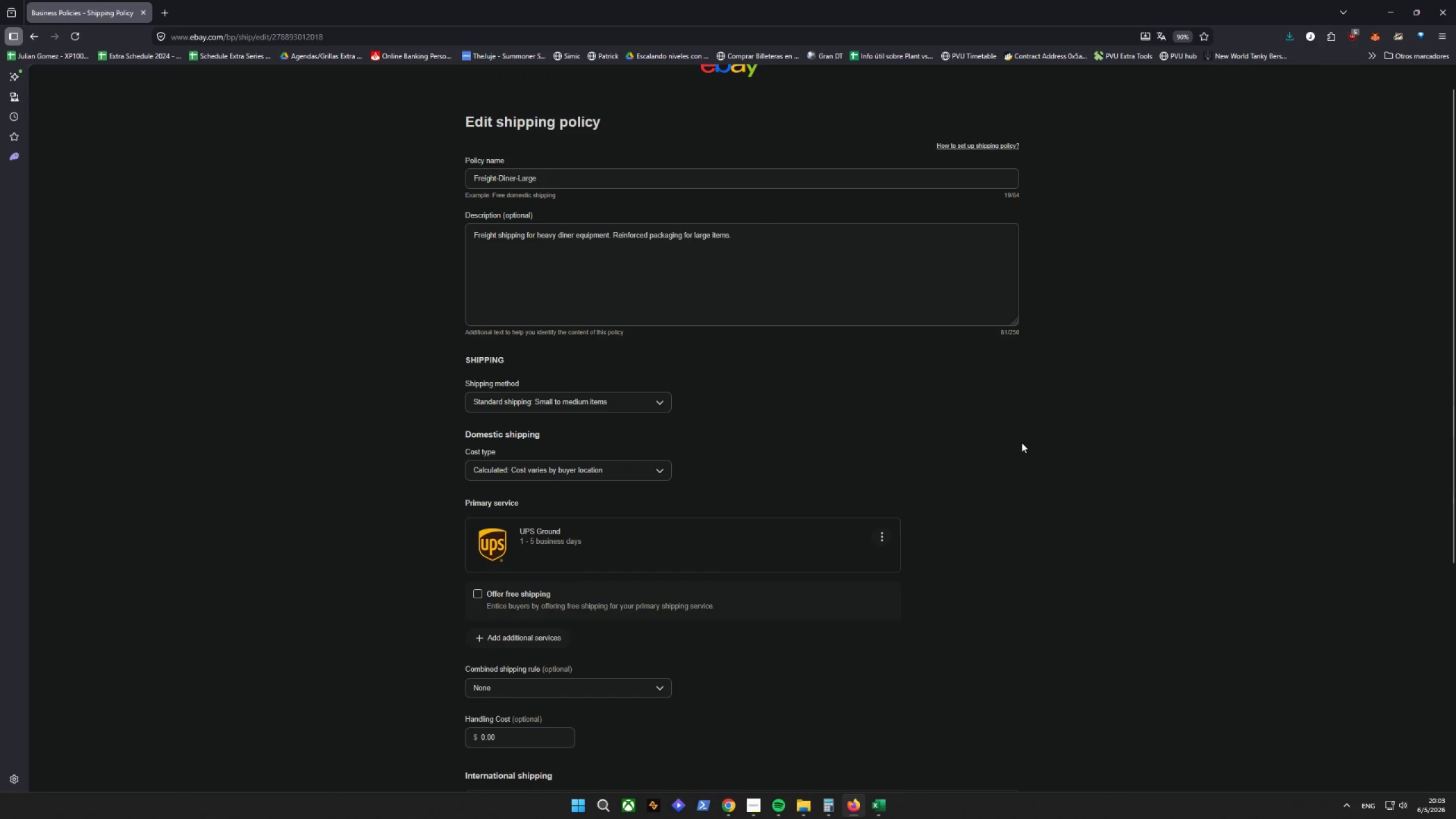 
hold_key(key=ControlLeft, duration=0.88)
scroll: coordinate [1021, 442], scroll_direction: down, amount: 2.0
 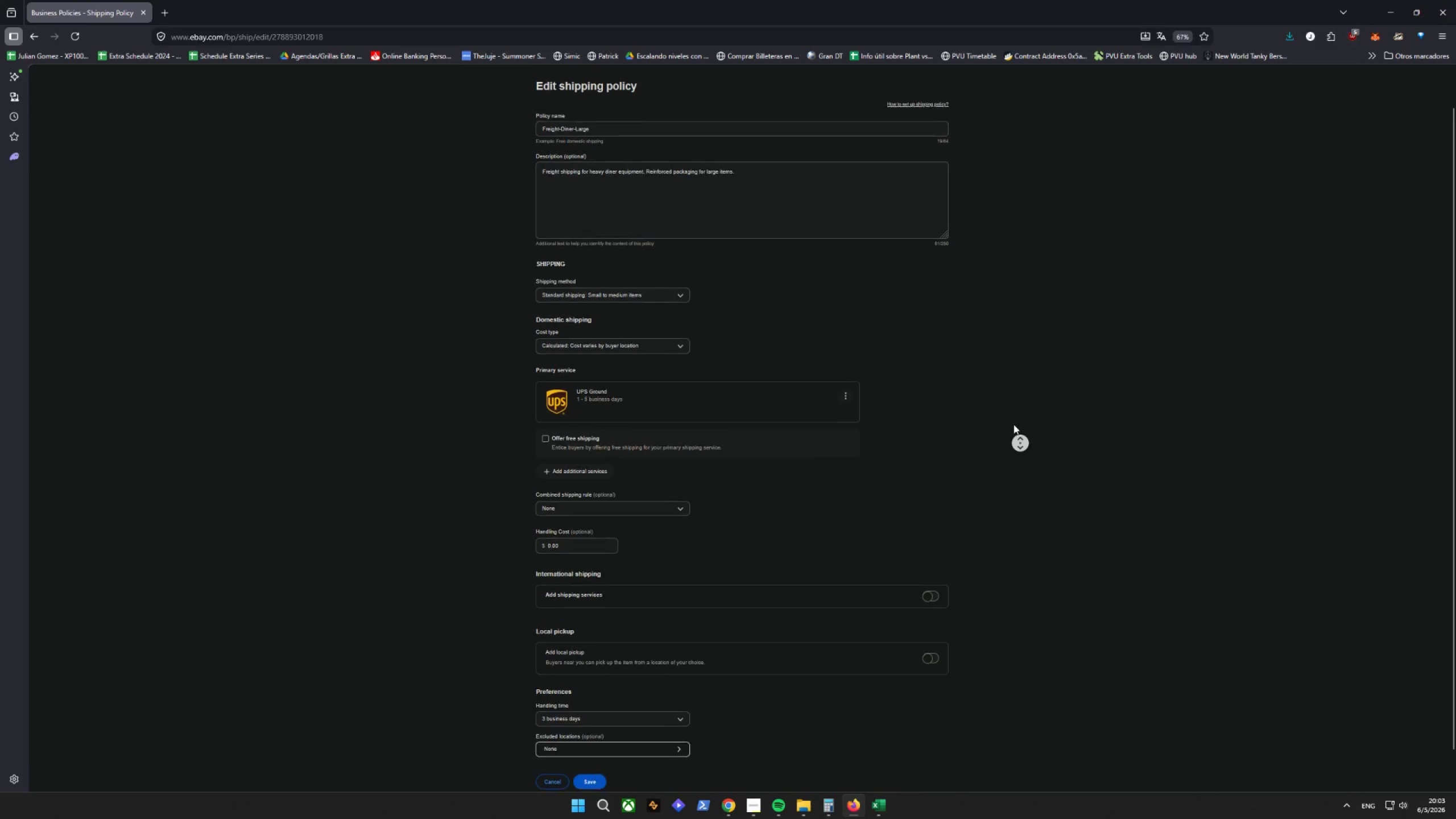 
key(Control+Shift+C)
 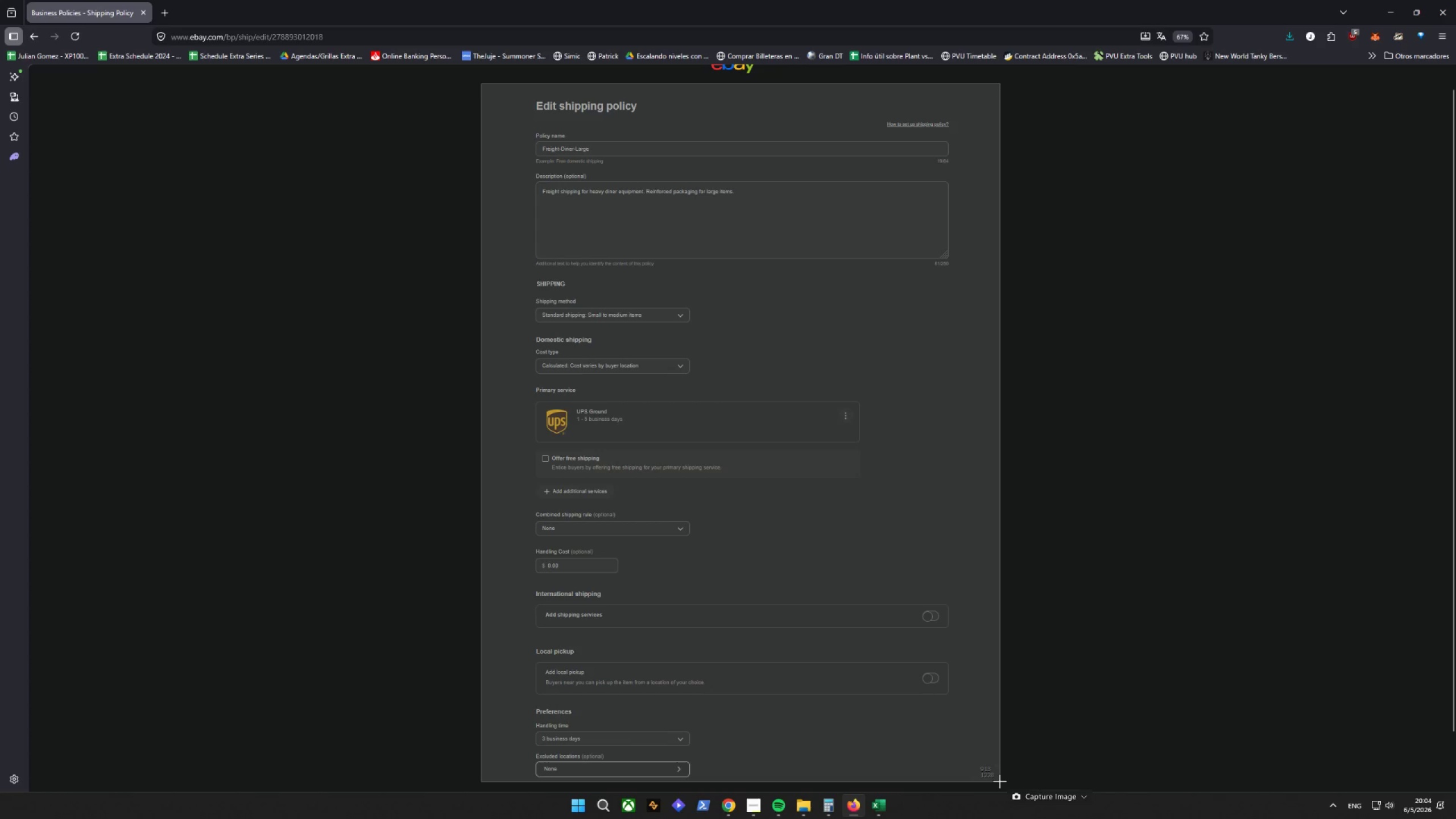 
key(Alt+AltLeft)
 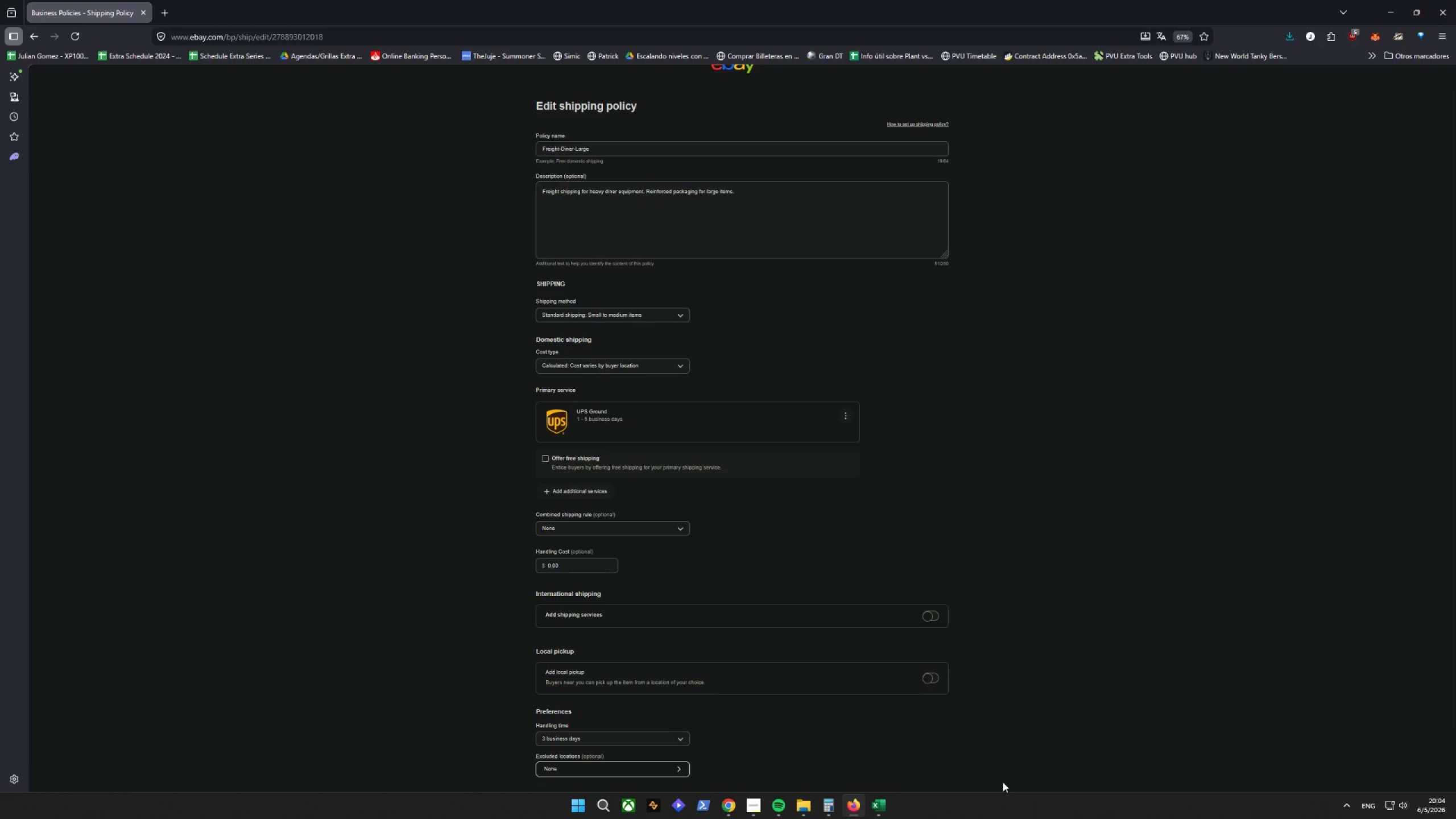 
right_click([696, 289])
 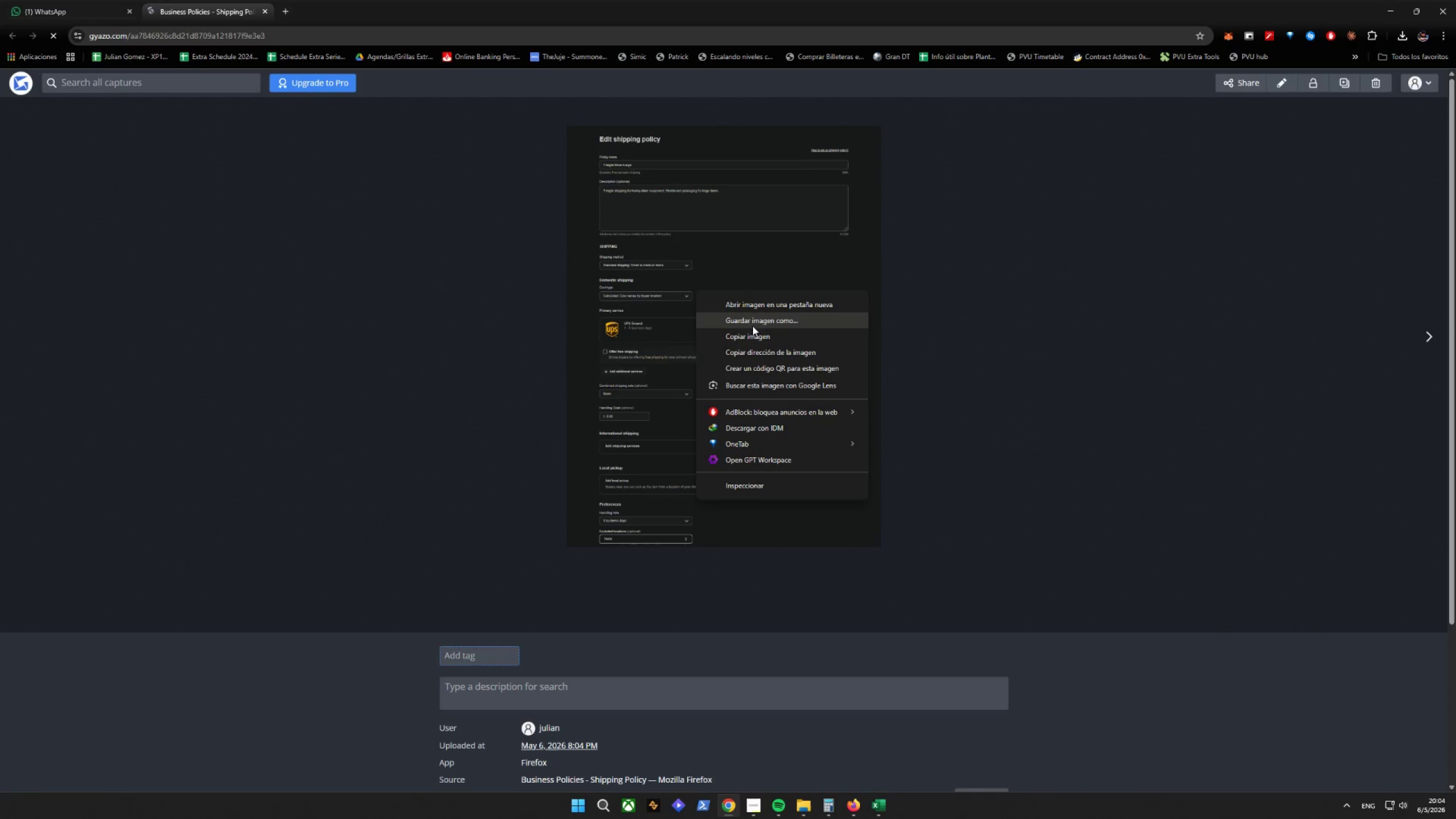 
left_click([752, 326])
 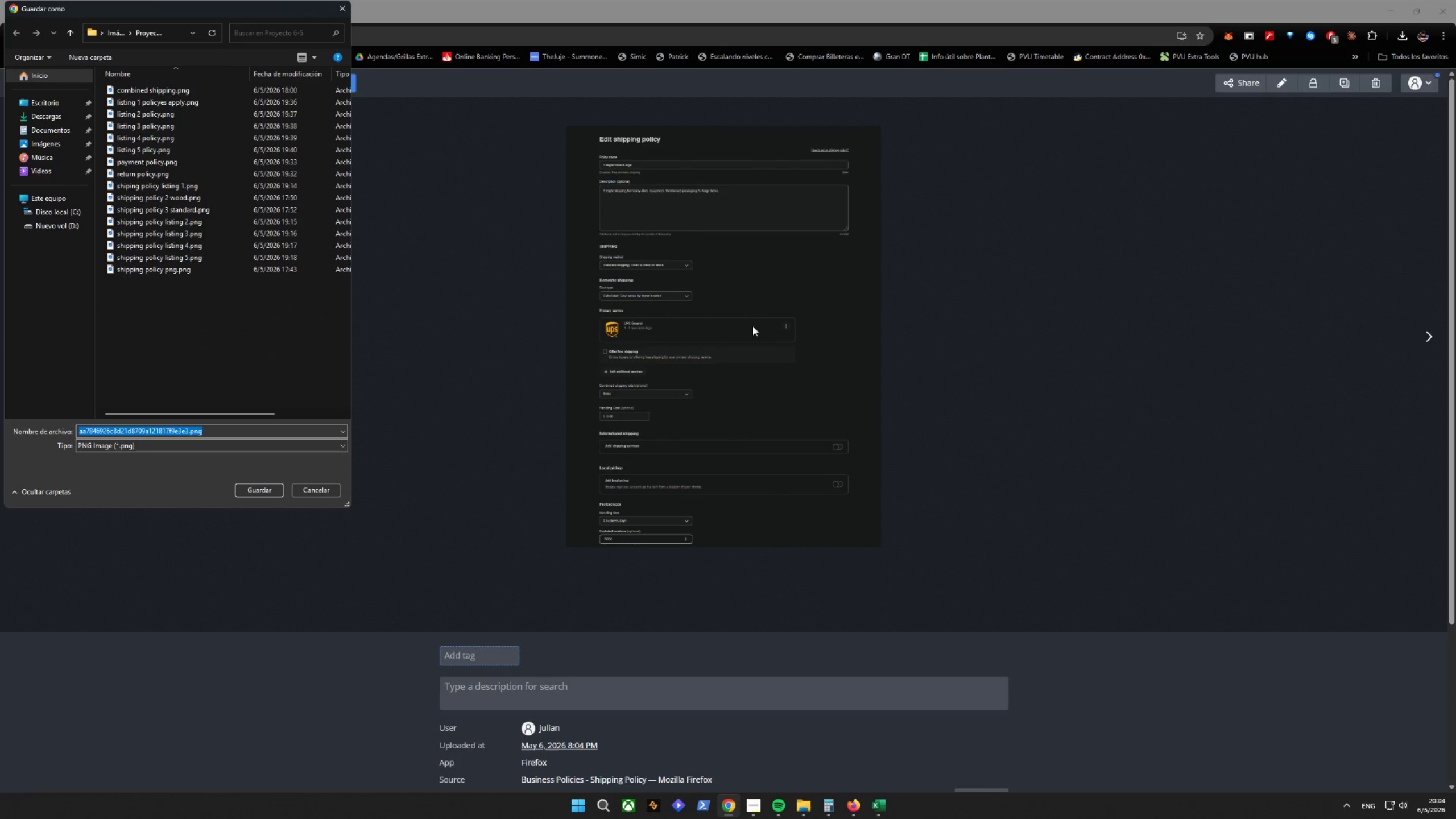 
wait(5.95)
 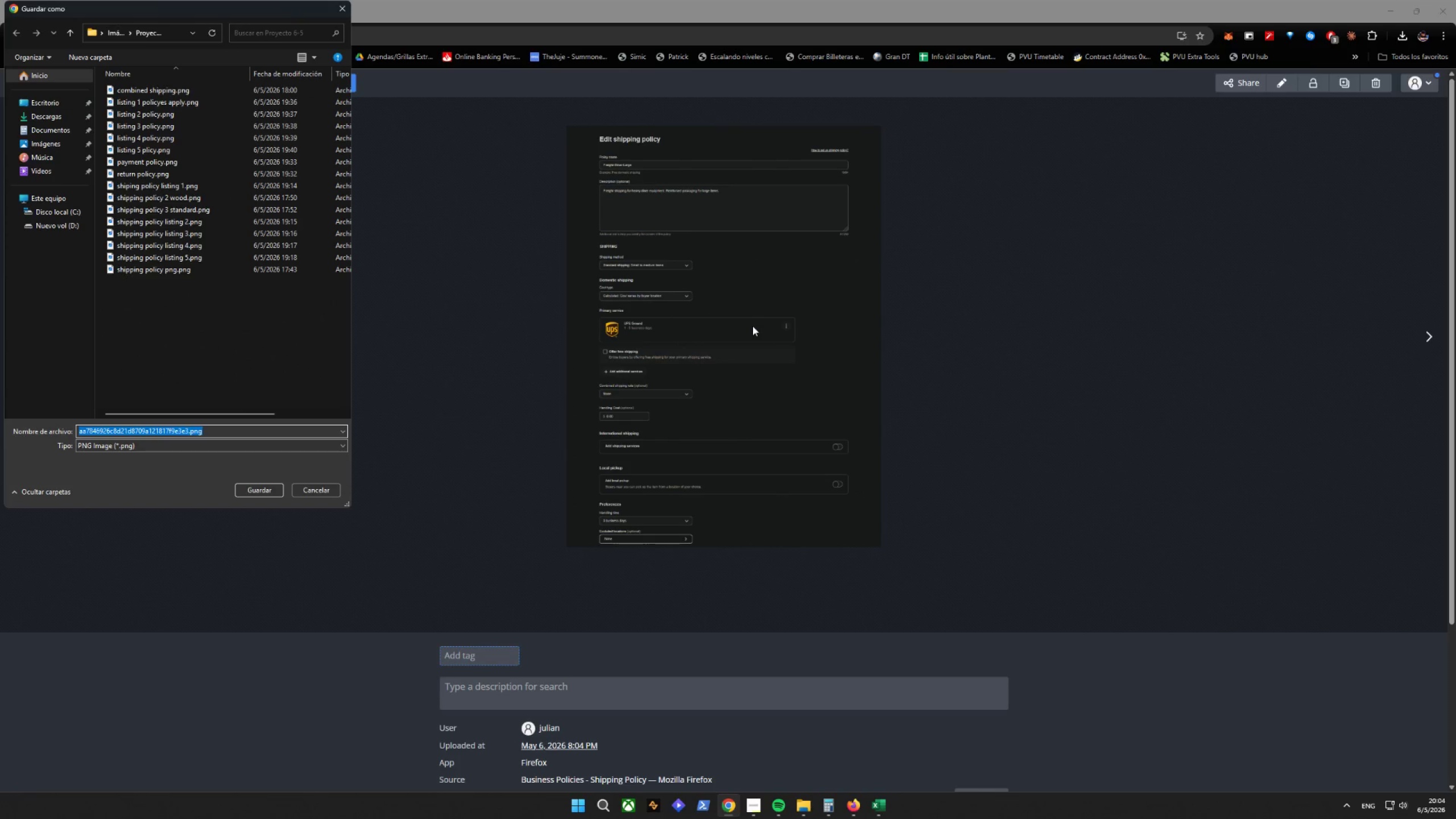 
type(plociy)
key(Backspace)
key(Backspace)
key(Backspace)
key(Backspace)
key(Backspace)
key(Backspace)
key(Backspace)
key(Backspace)
type(shipping policy )
 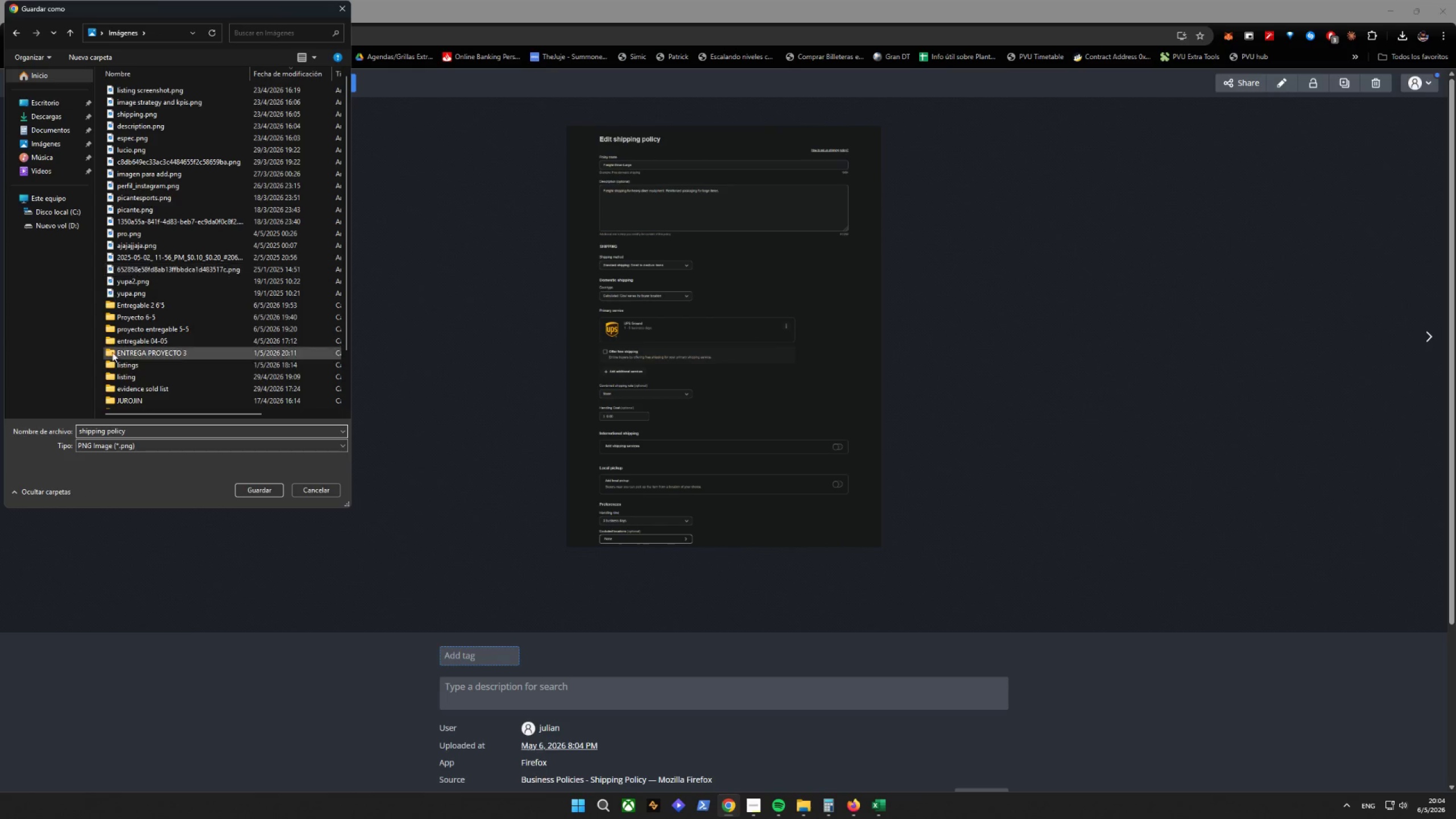 
double_click([147, 308])
 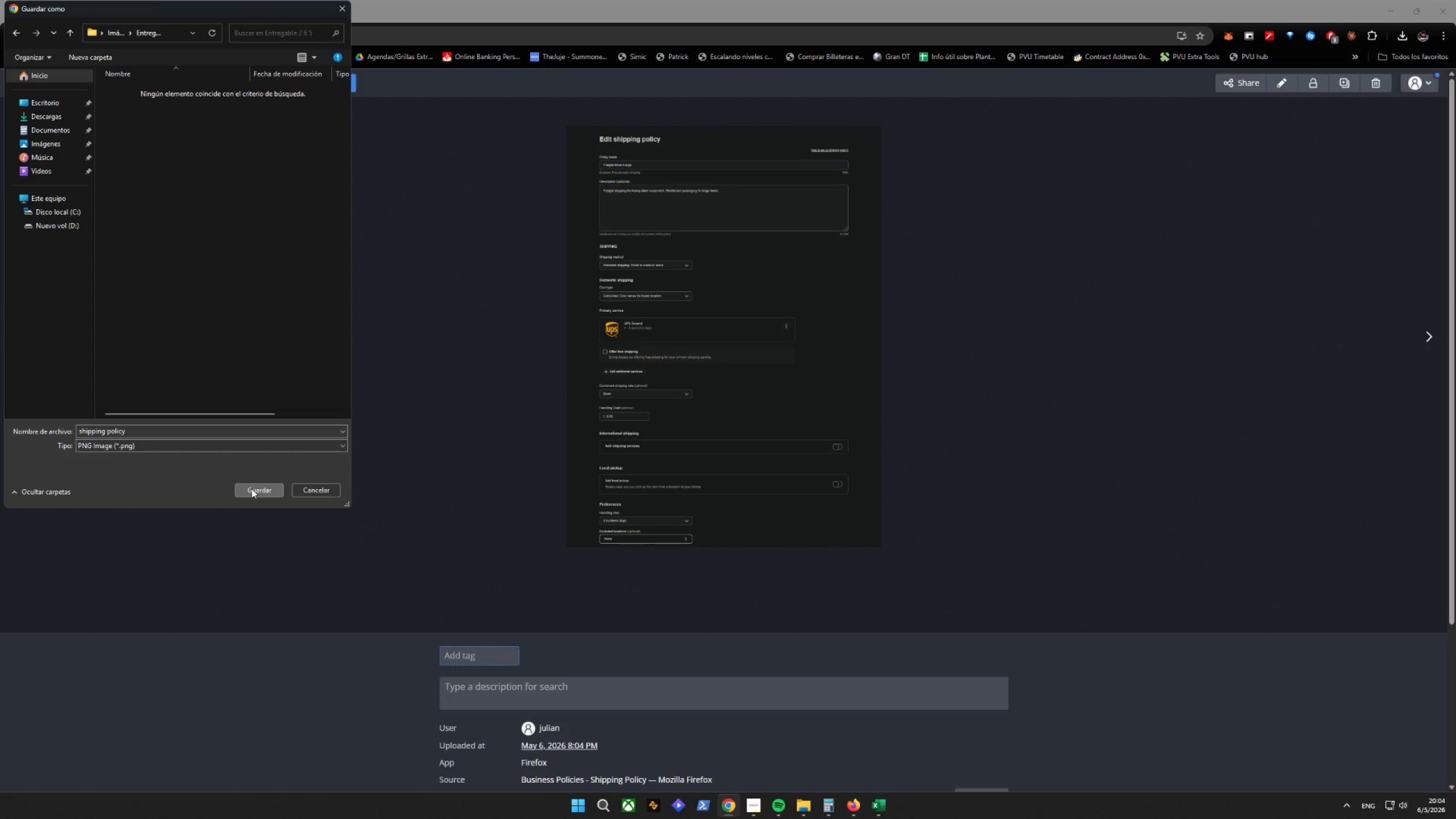 
left_click([251, 489])
 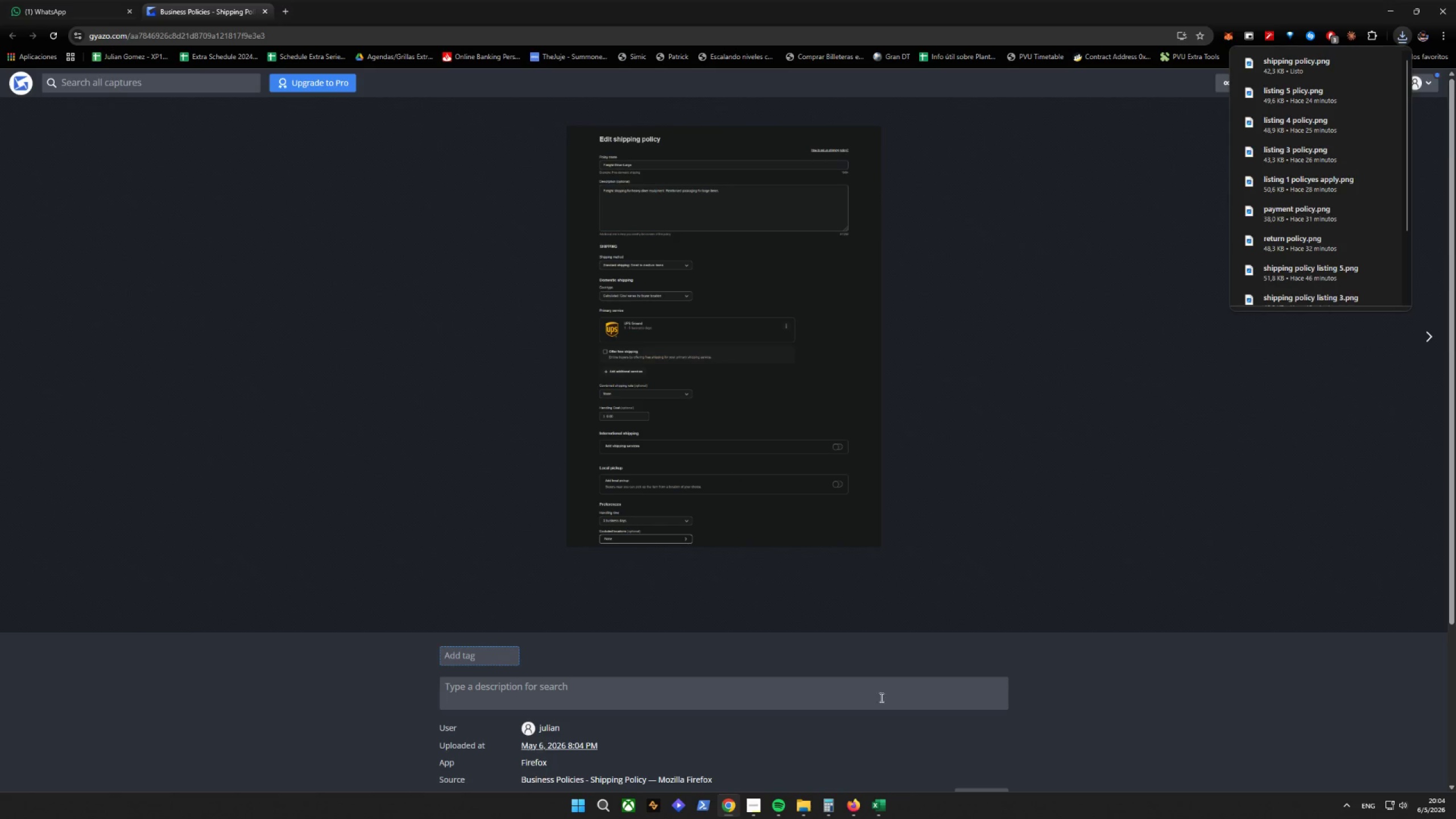 
left_click([855, 813])
 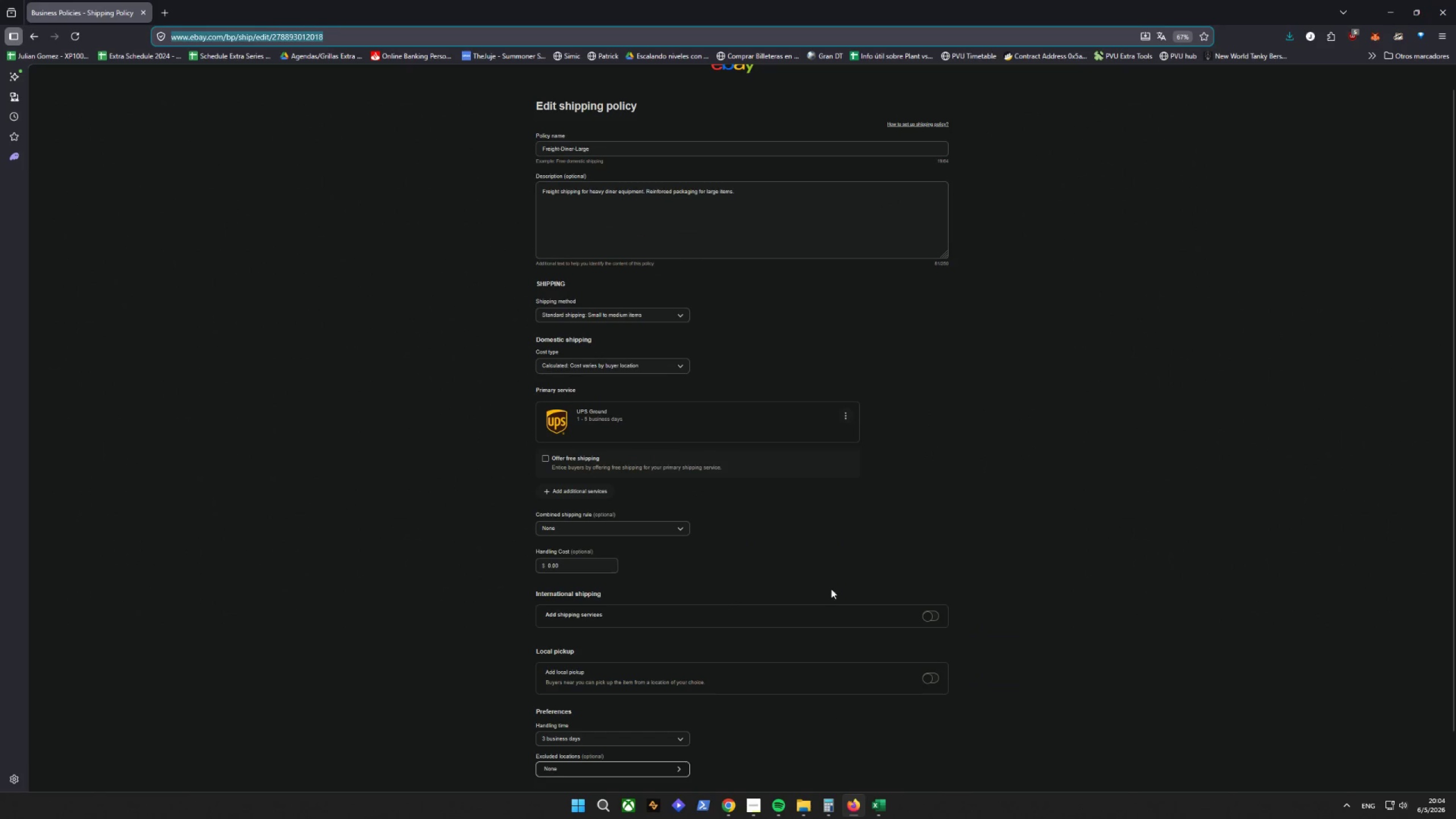 
hold_key(key=ControlLeft, duration=3.88)
scroll: coordinate [836, 410], scroll_direction: down, amount: 3.0
 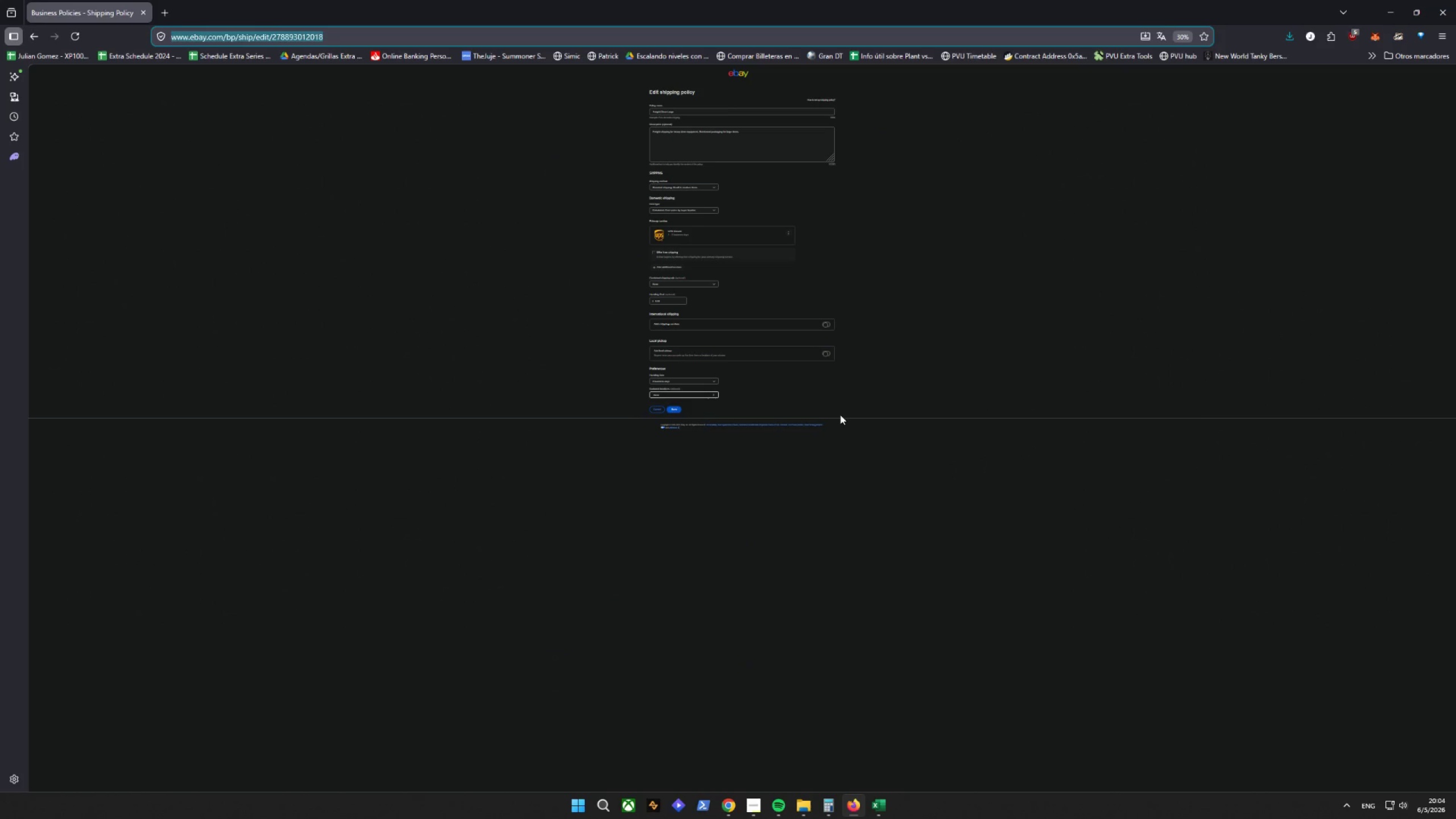 
scroll: coordinate [840, 415], scroll_direction: up, amount: 8.0
 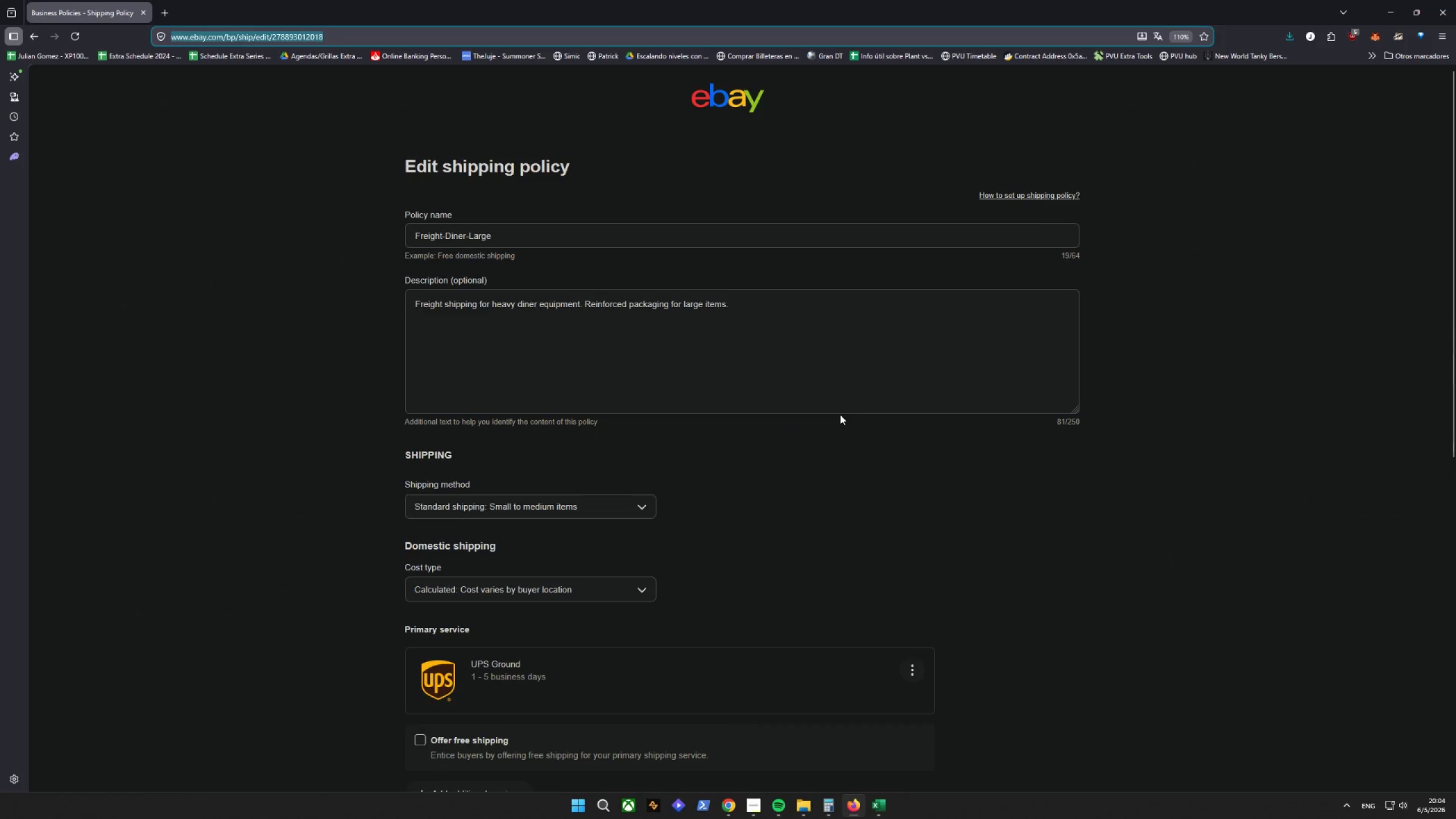 
scroll: coordinate [840, 415], scroll_direction: down, amount: 1.0
 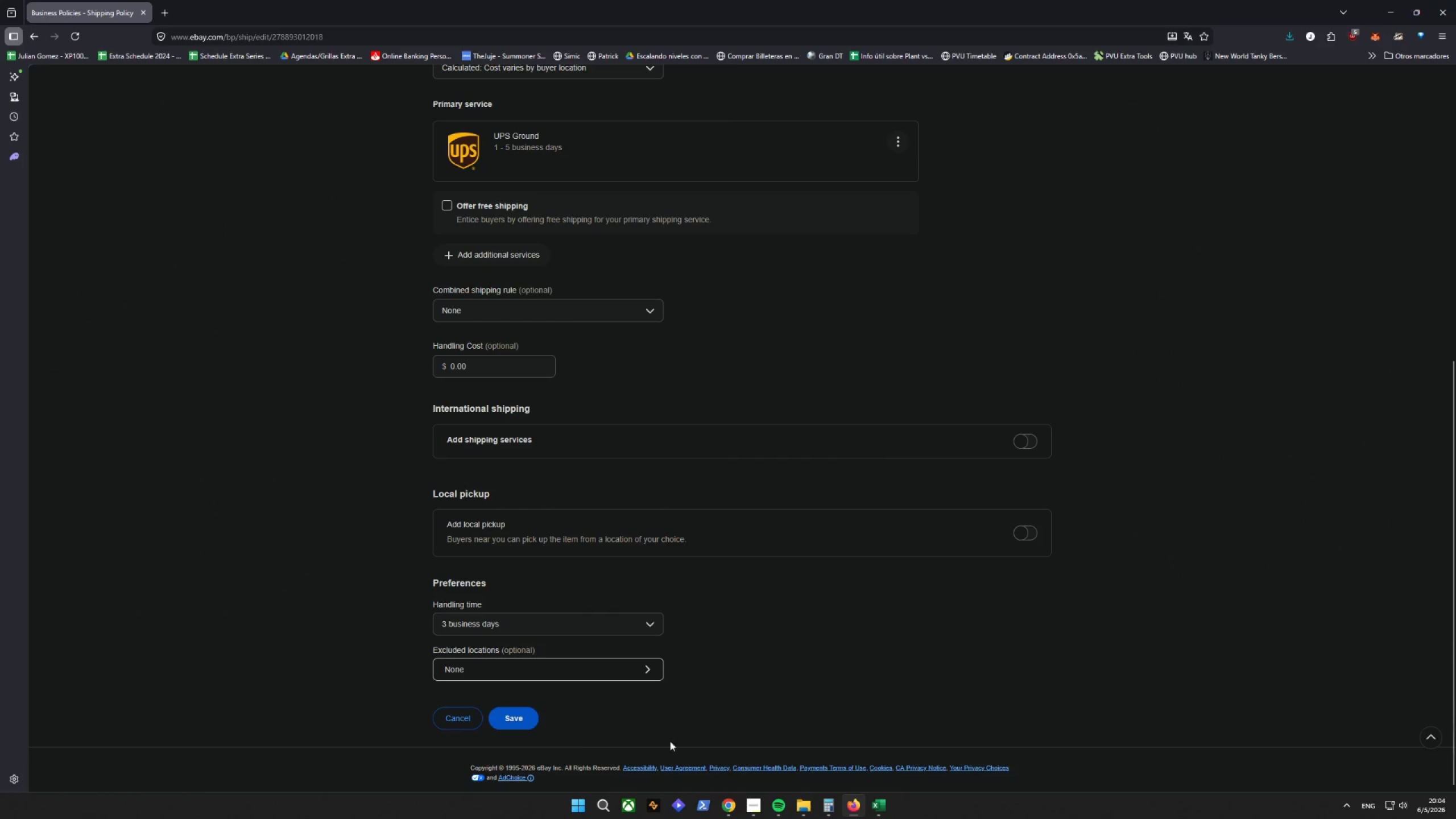 
left_click([460, 725])
 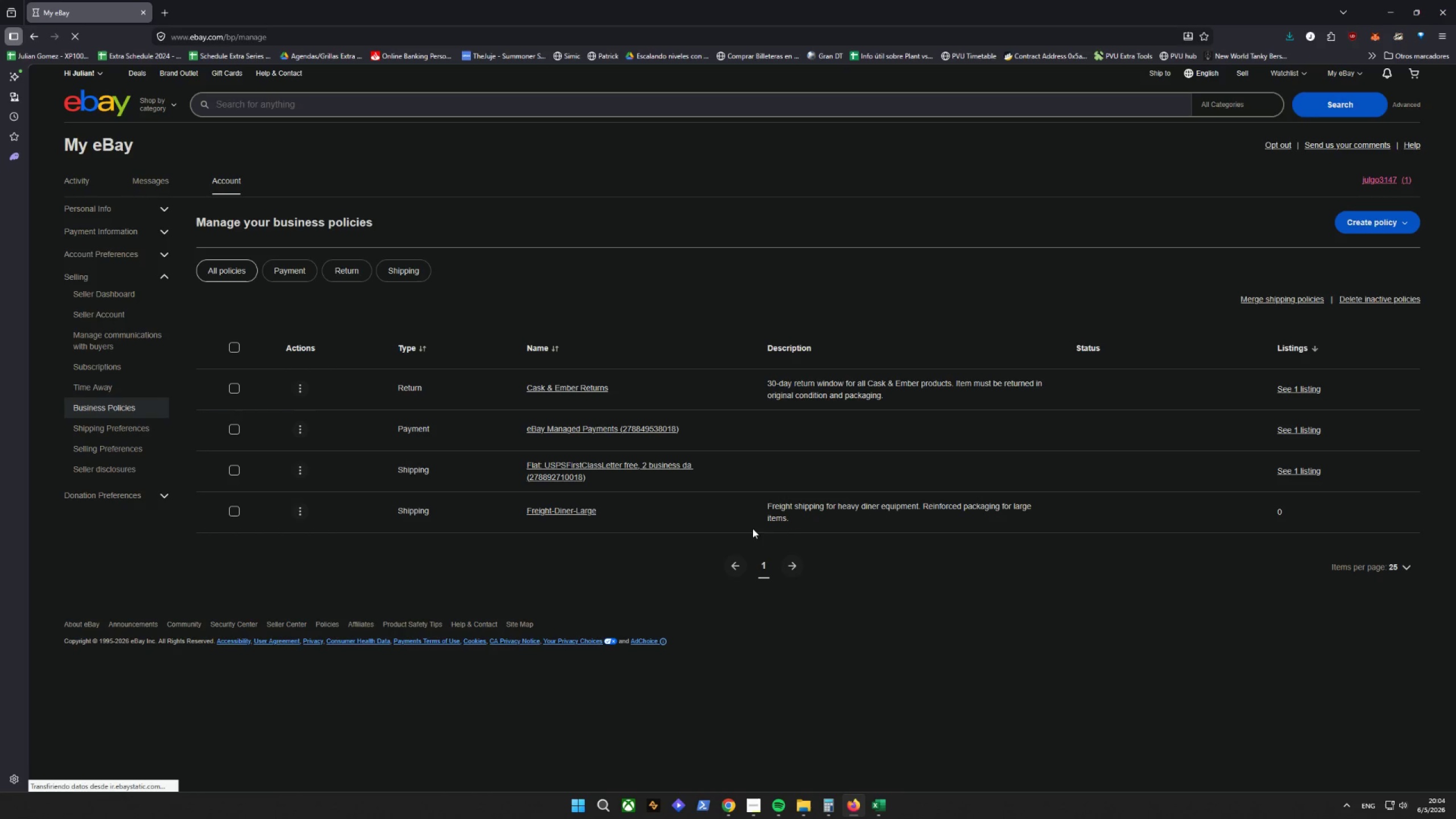 
left_click([1376, 210])
 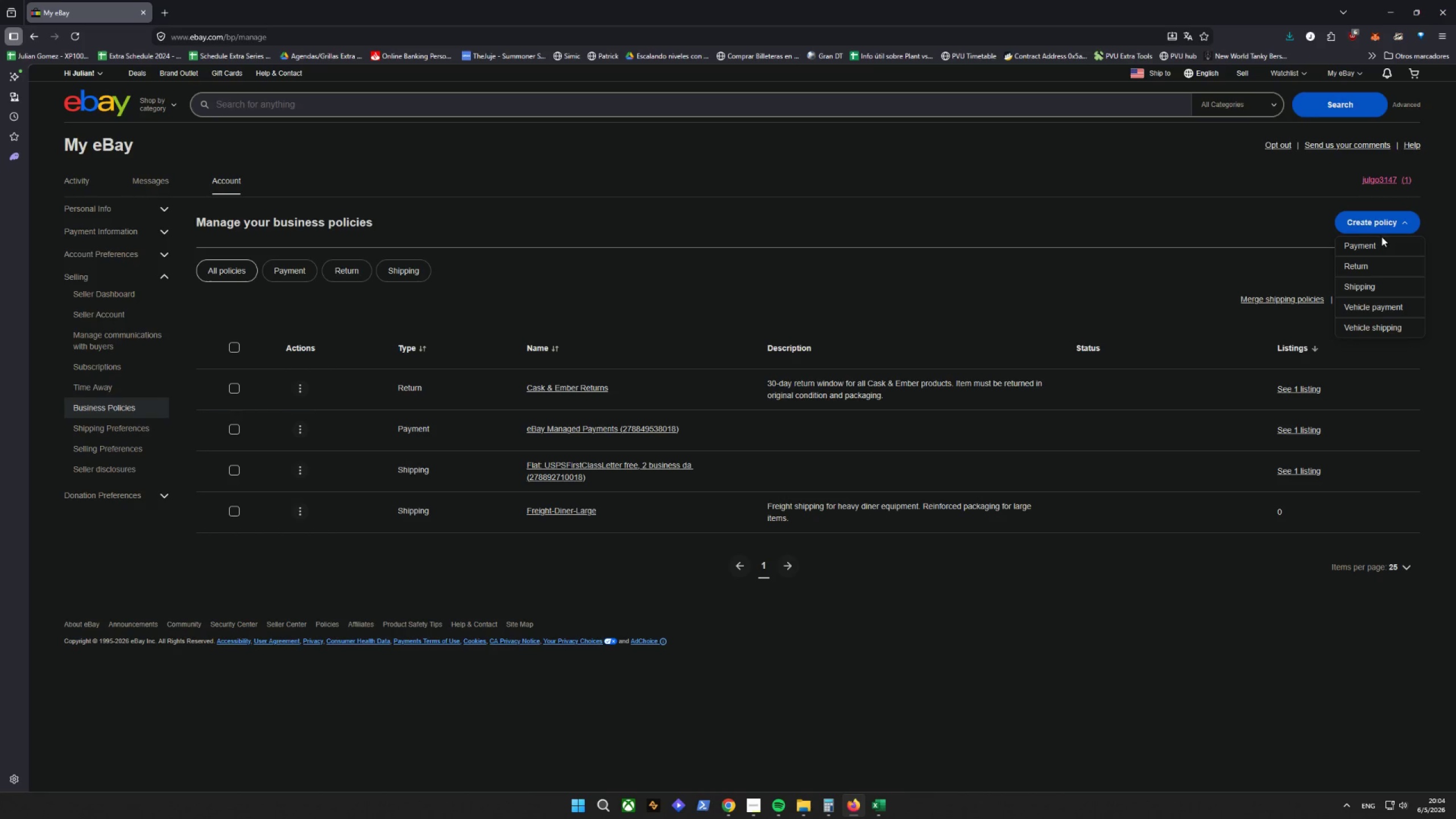 
left_click([1370, 262])
 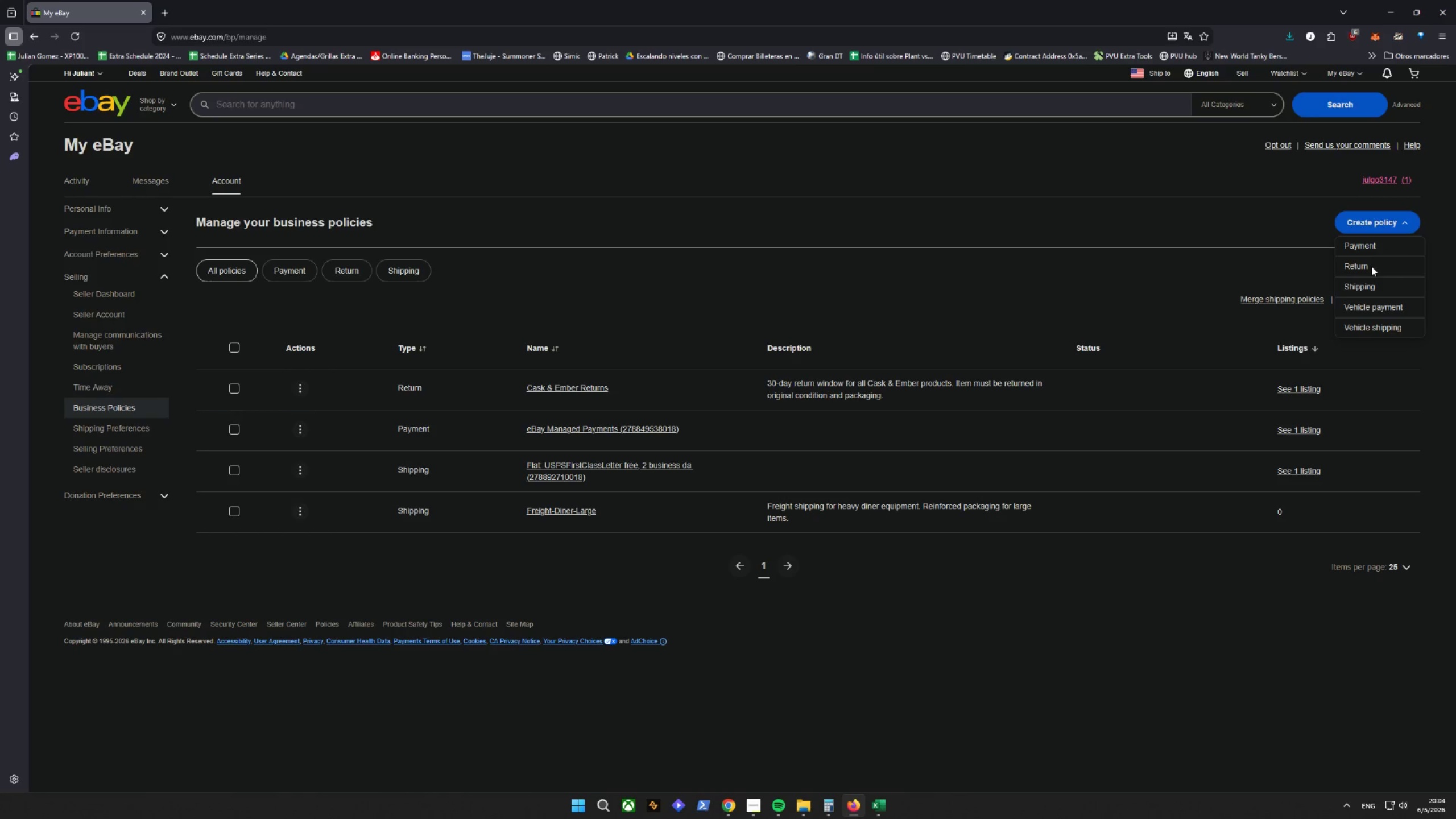 
left_click([1371, 266])
 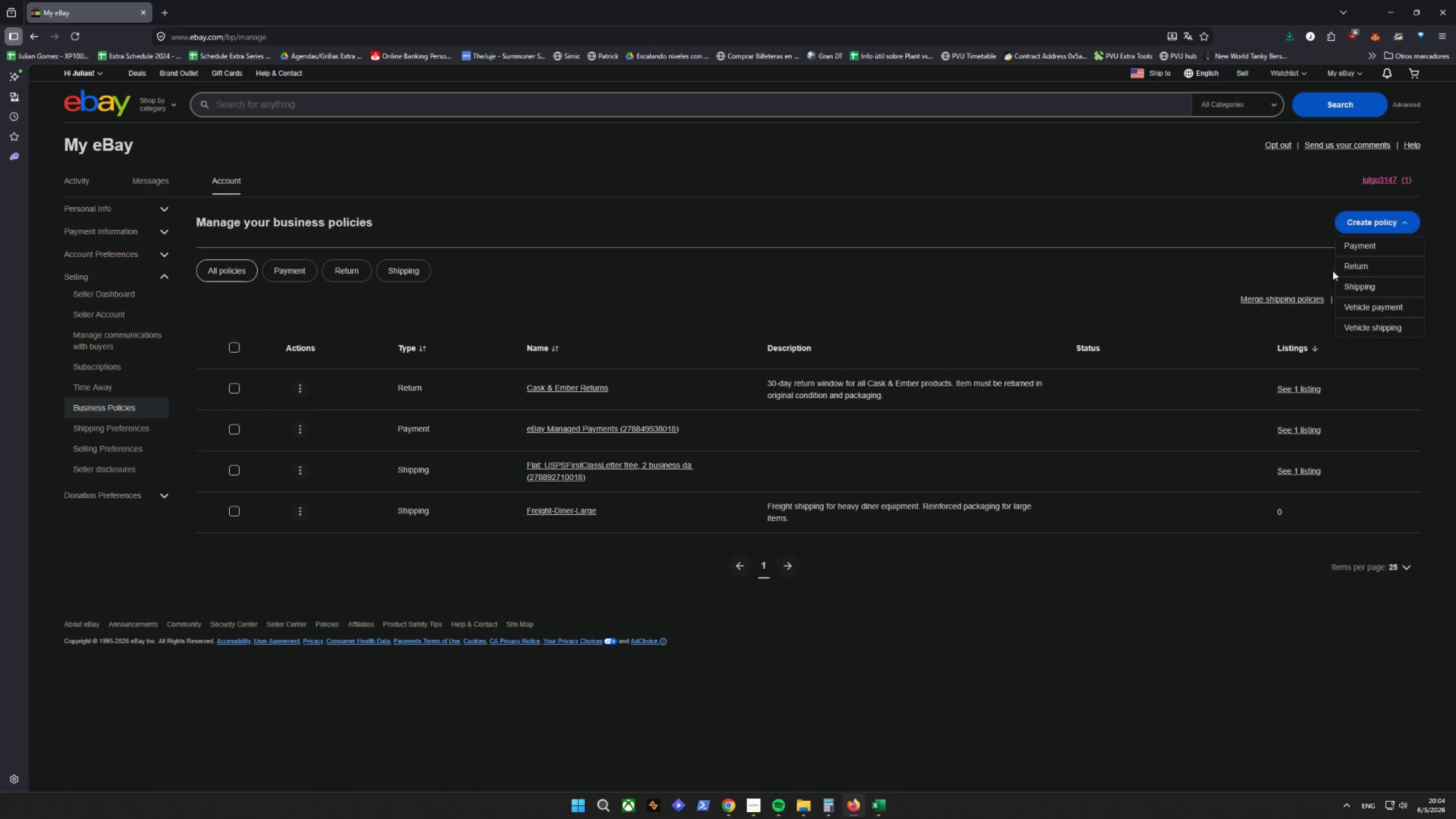 
double_click([1375, 227])
 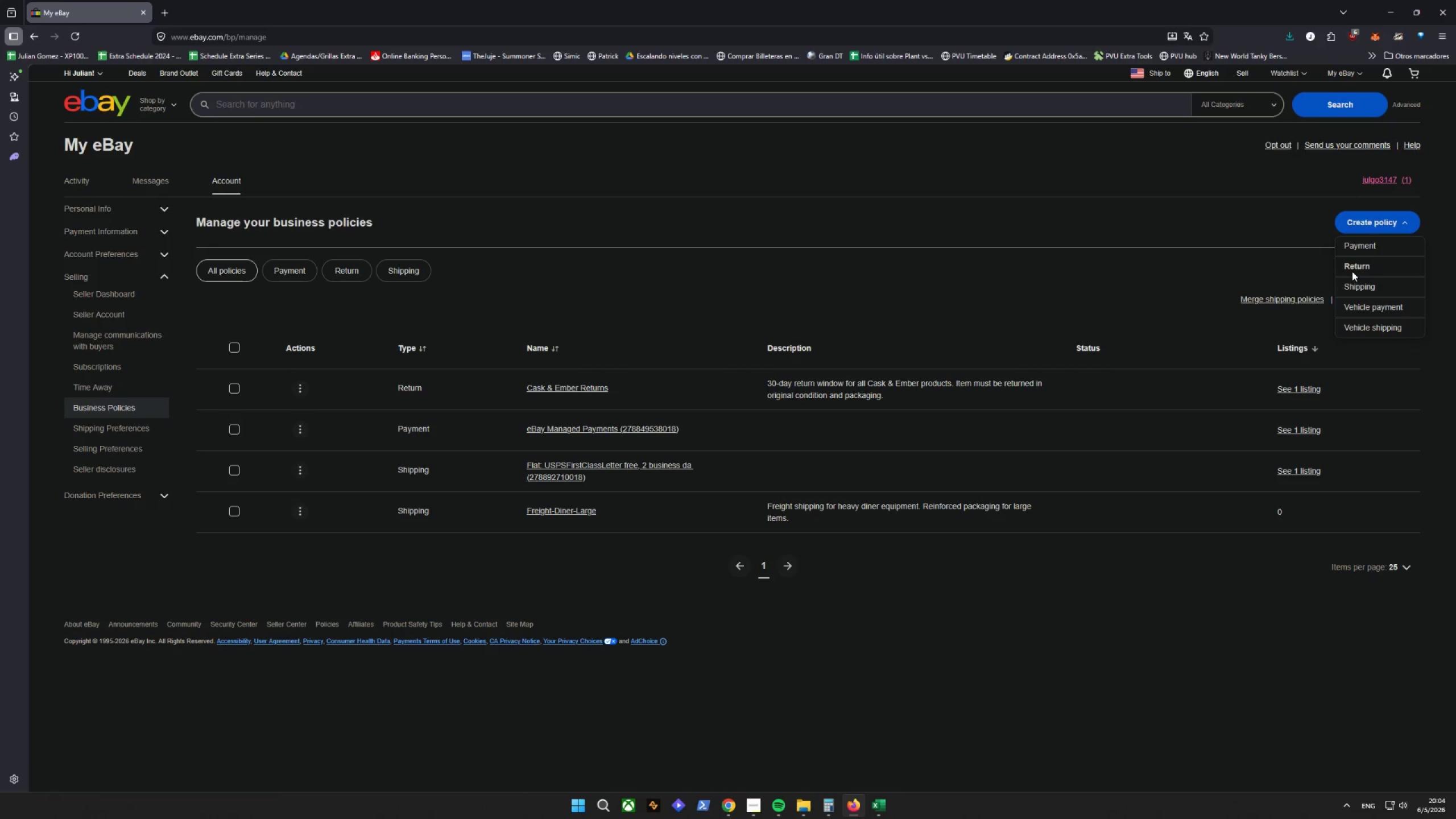 
double_click([1352, 270])
 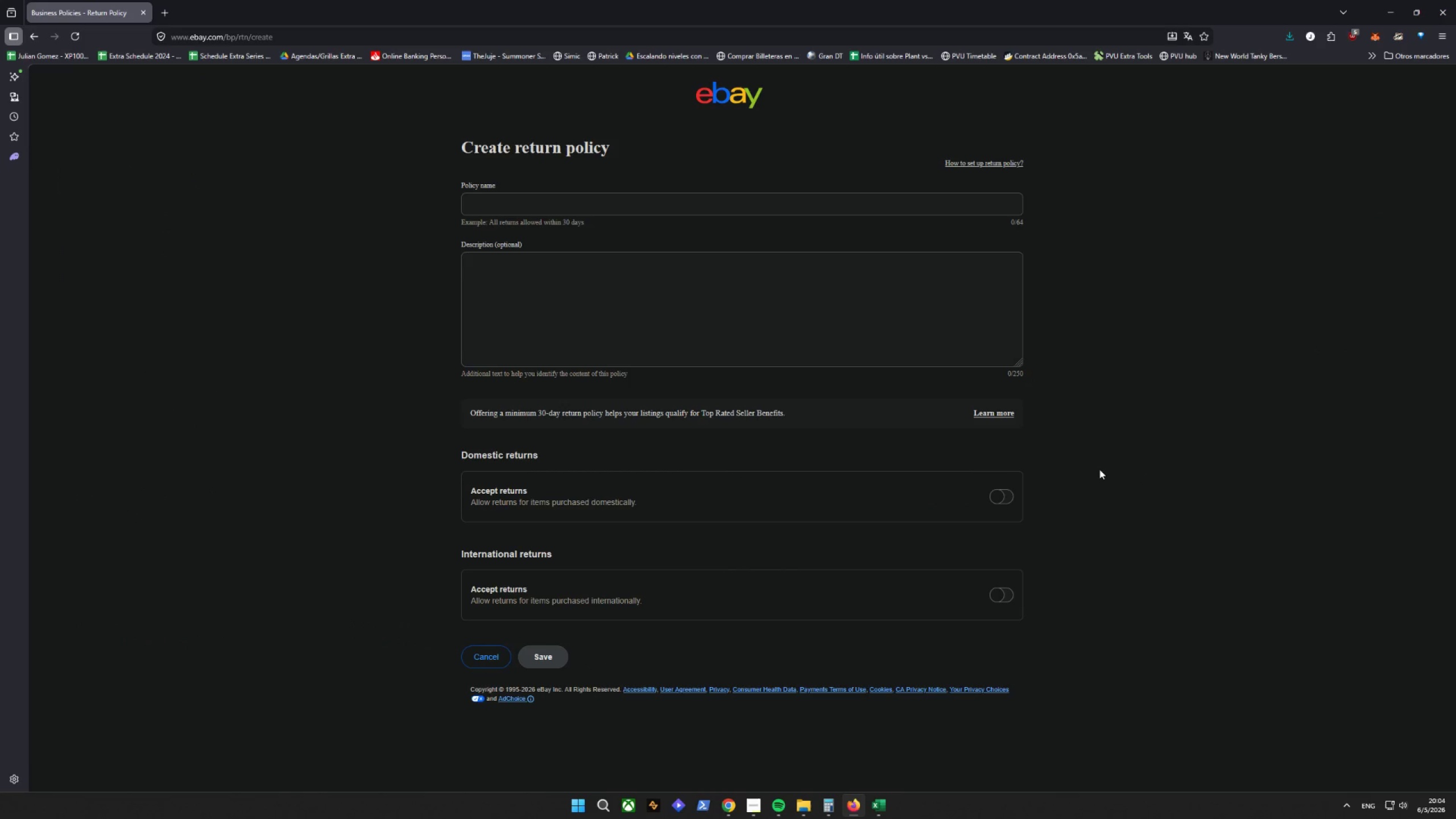 
wait(5.77)
 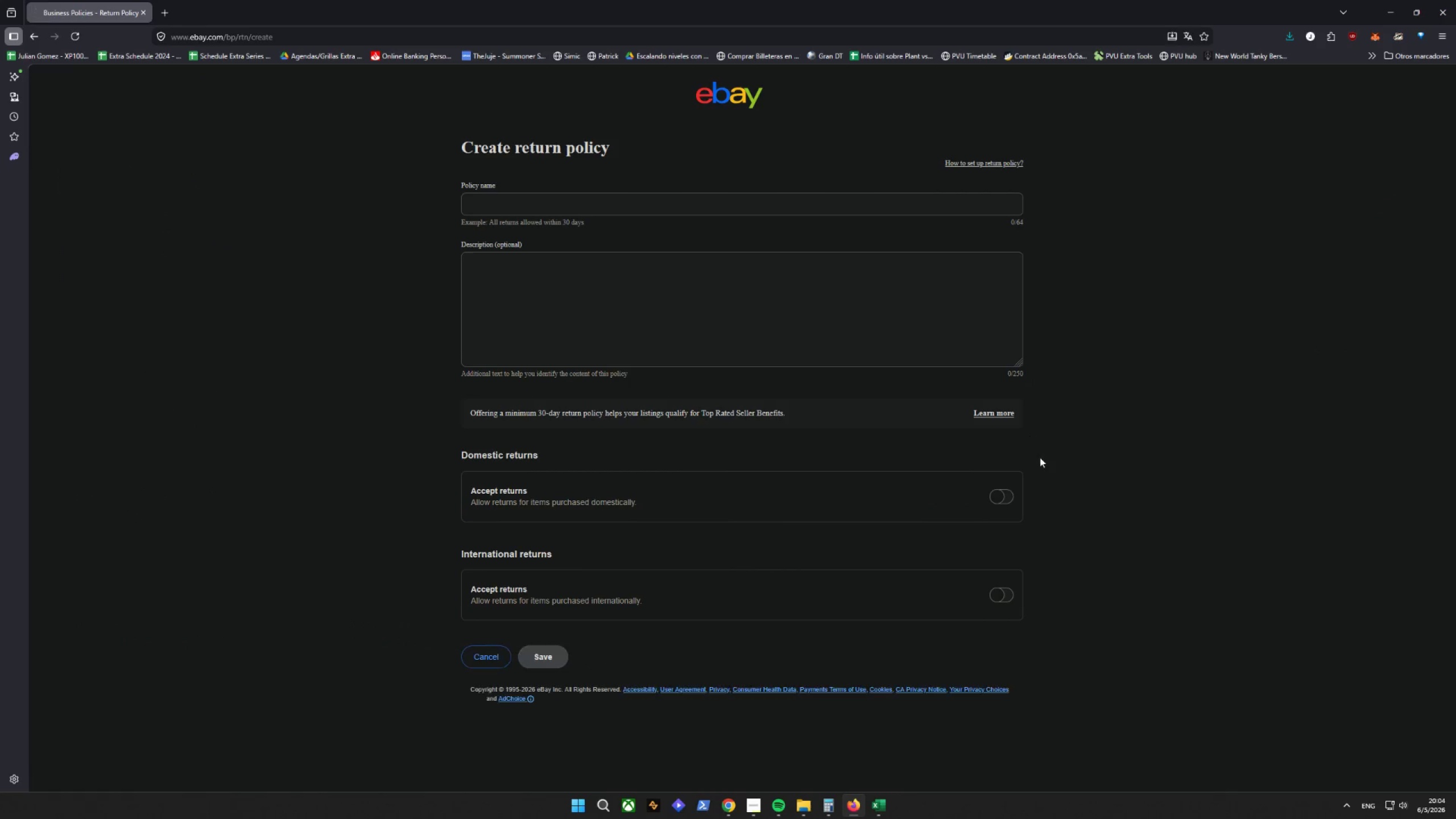 
left_click([726, 193])
 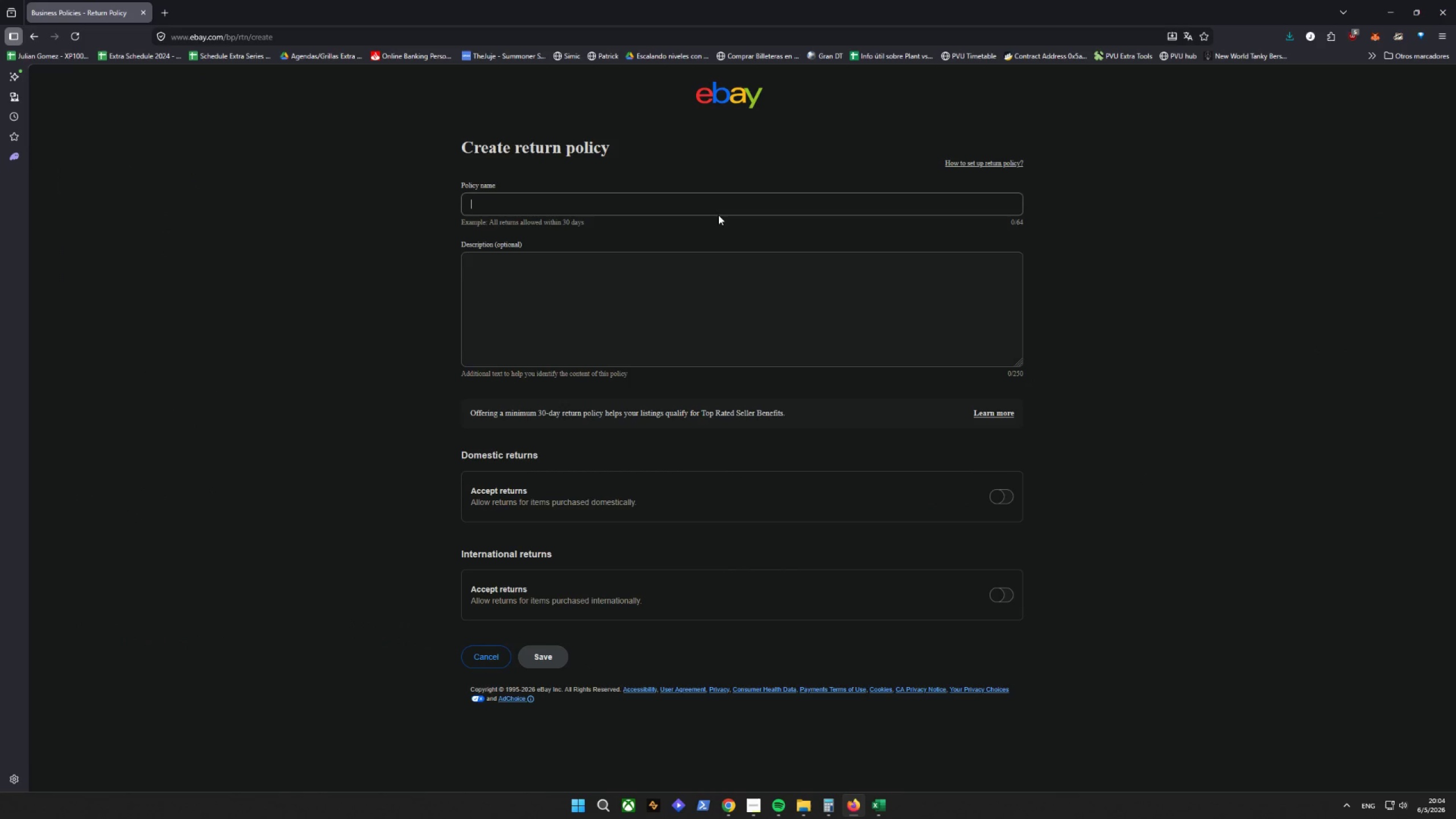 
wait(5.05)
 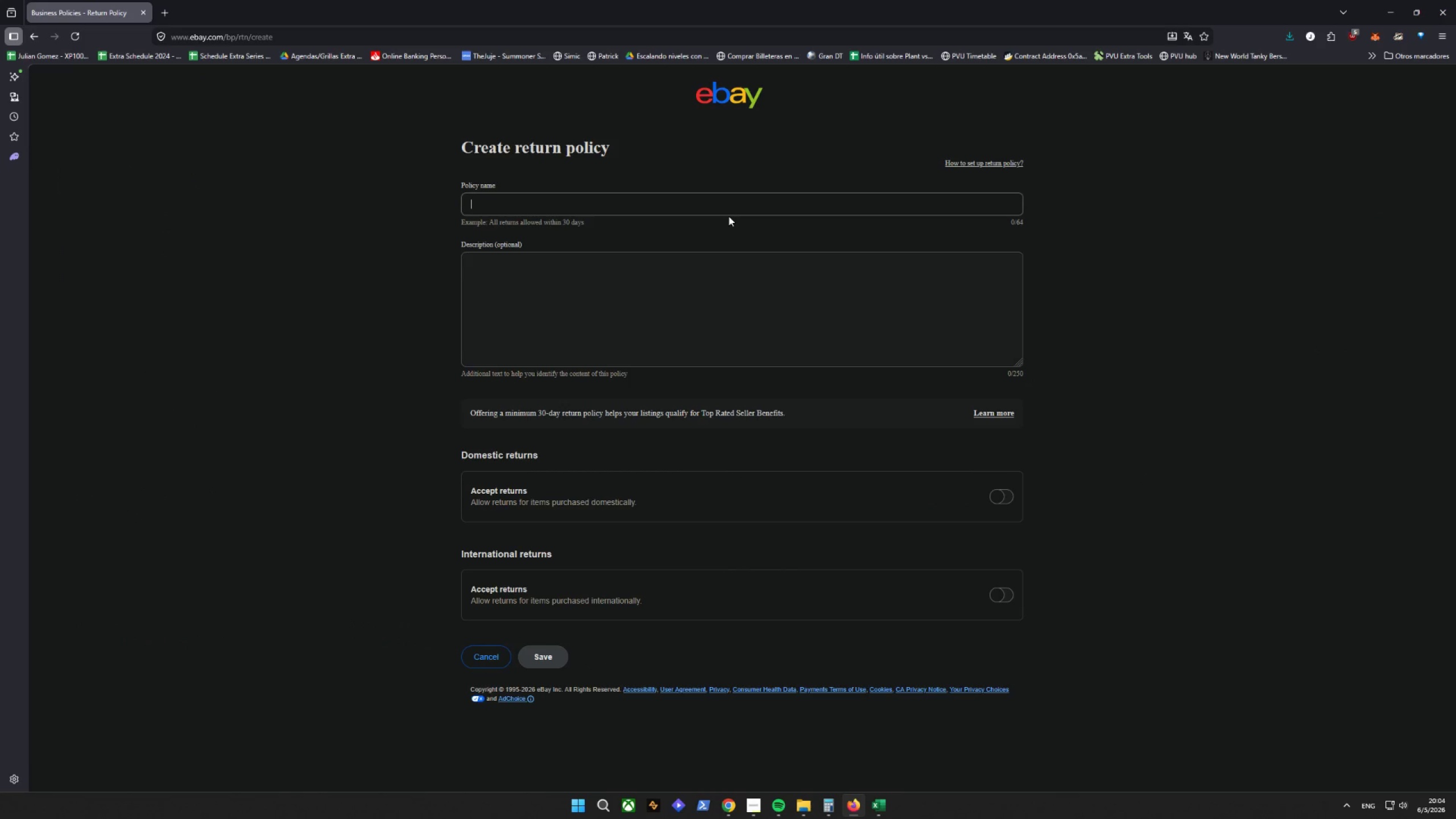 
type(Copper Kettle Retuy)
key(Backspace)
type(rns)
key(Tab)
type(30-Days ret)
key(Backspace)
key(Backspace)
key(Backspace)
key(Backspace)
key(Backspace)
key(Backspace)
type(day return window.)
 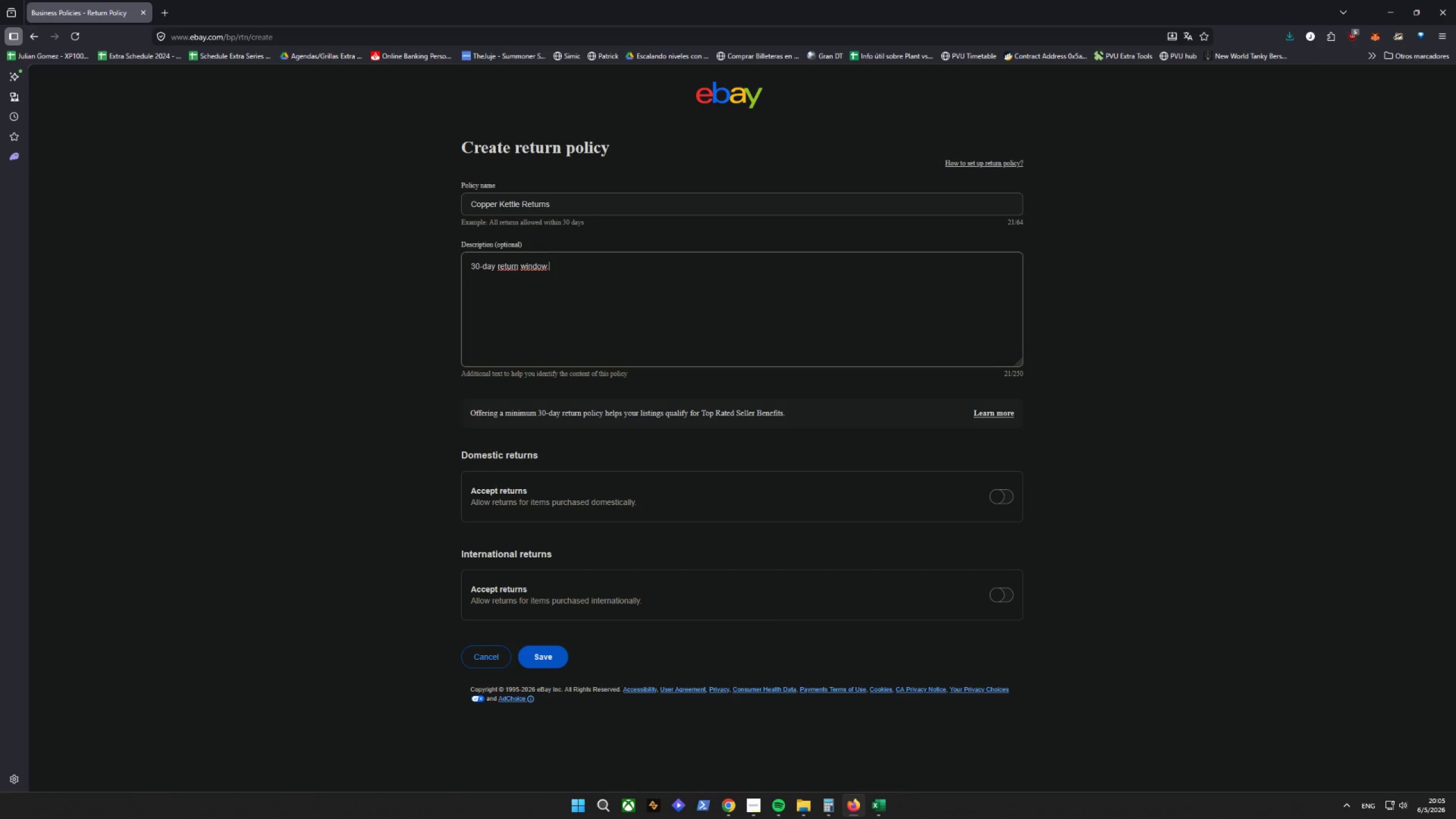 
type(I)
key(Backspace)
type( Ite)
 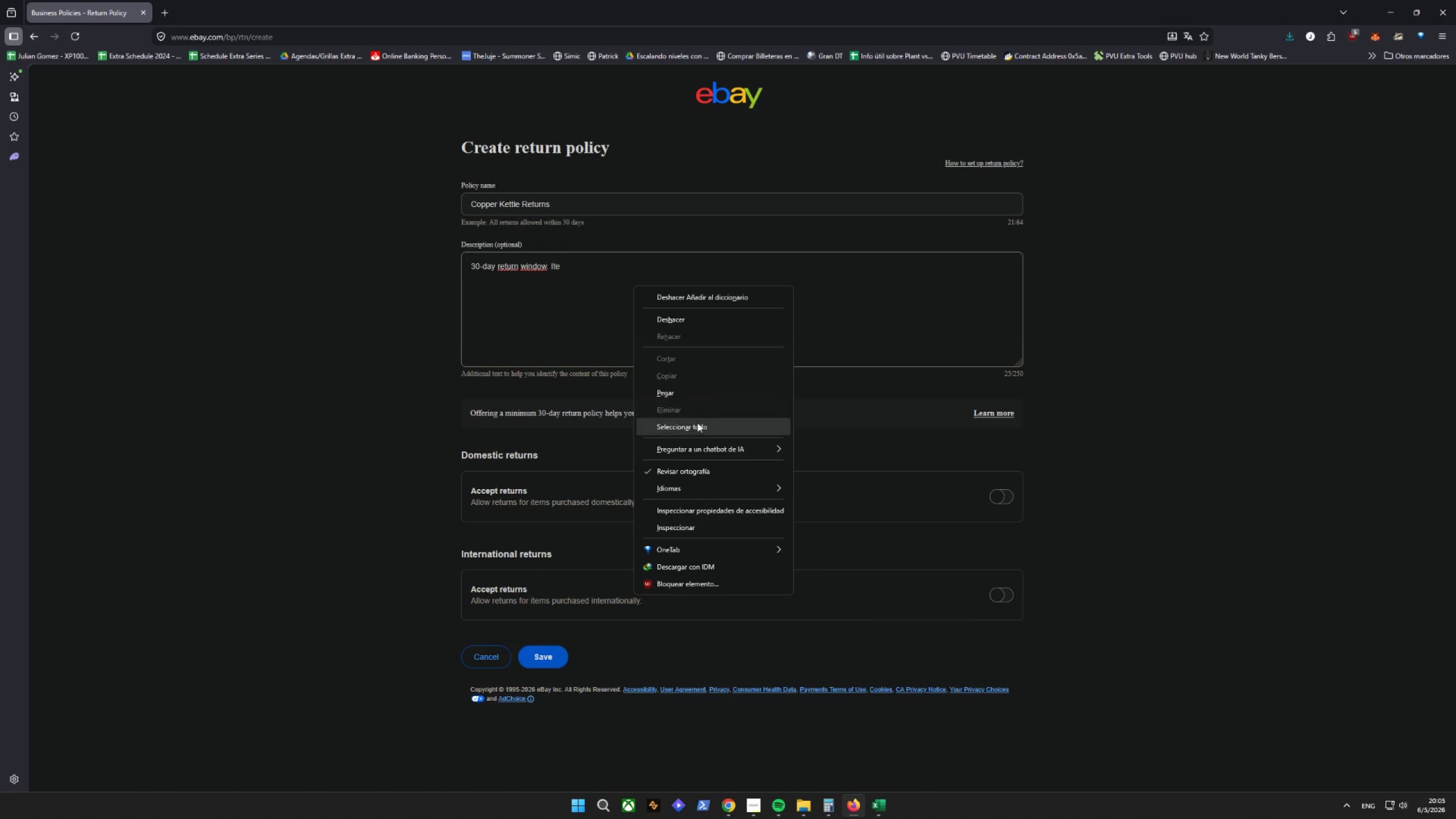 
left_click([701, 468])
 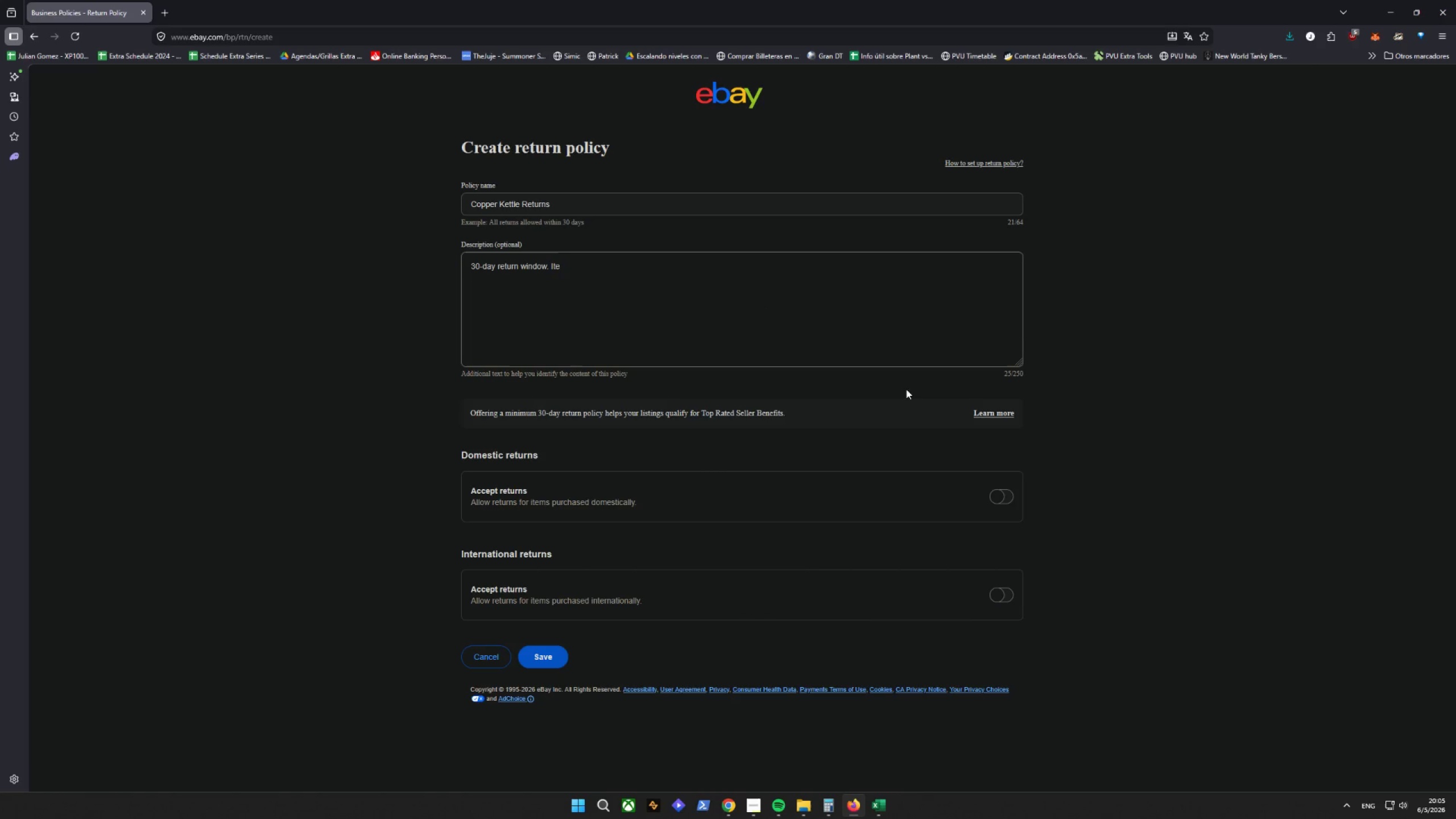 
type(m M)
key(Backspace)
type(mu)
key(Backspace)
key(Backspace)
type( must be in ort)
key(Backspace)
type(i)
key(Backspace)
key(Backspace)
 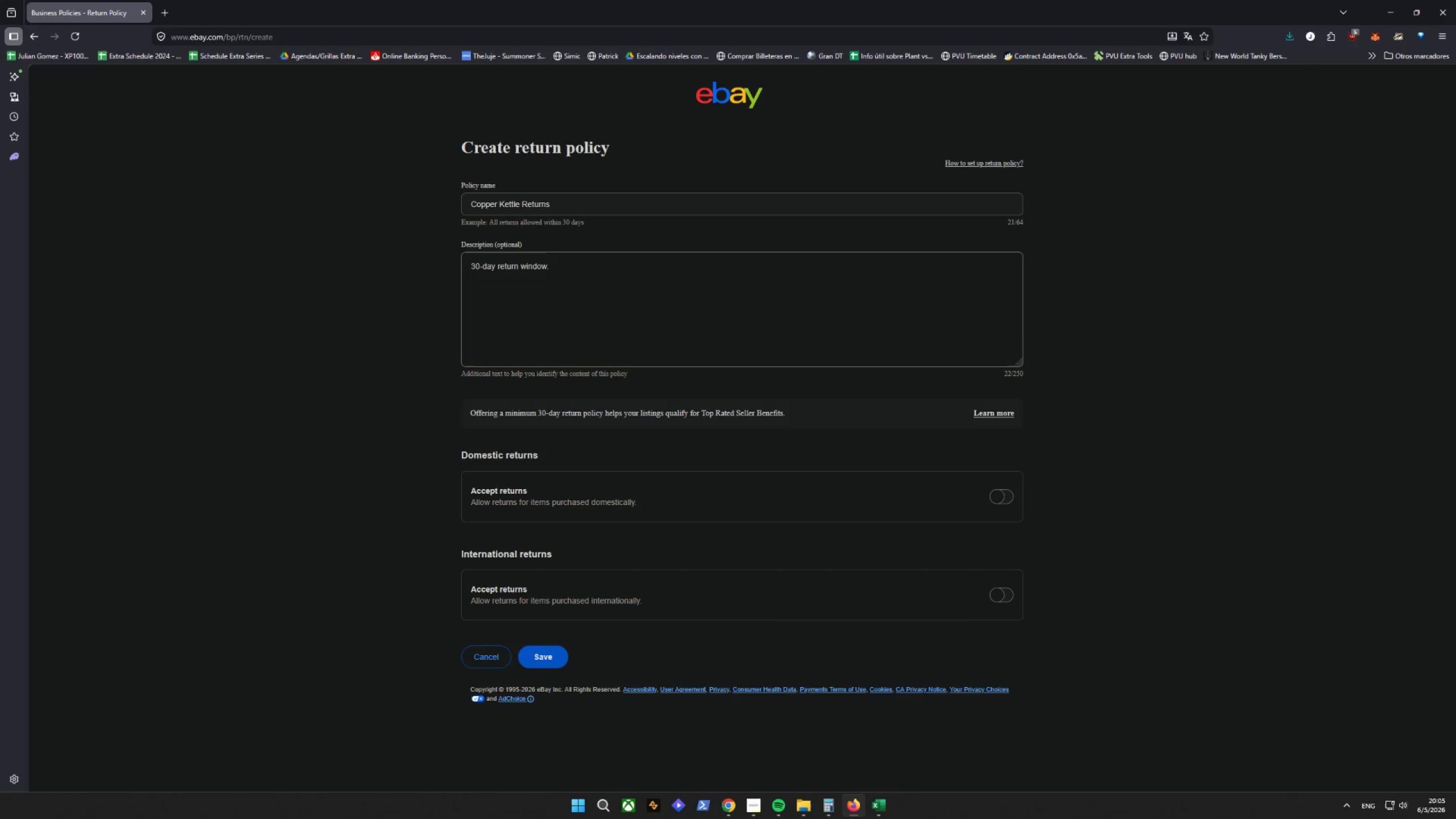 
key(Shift+Enter)
 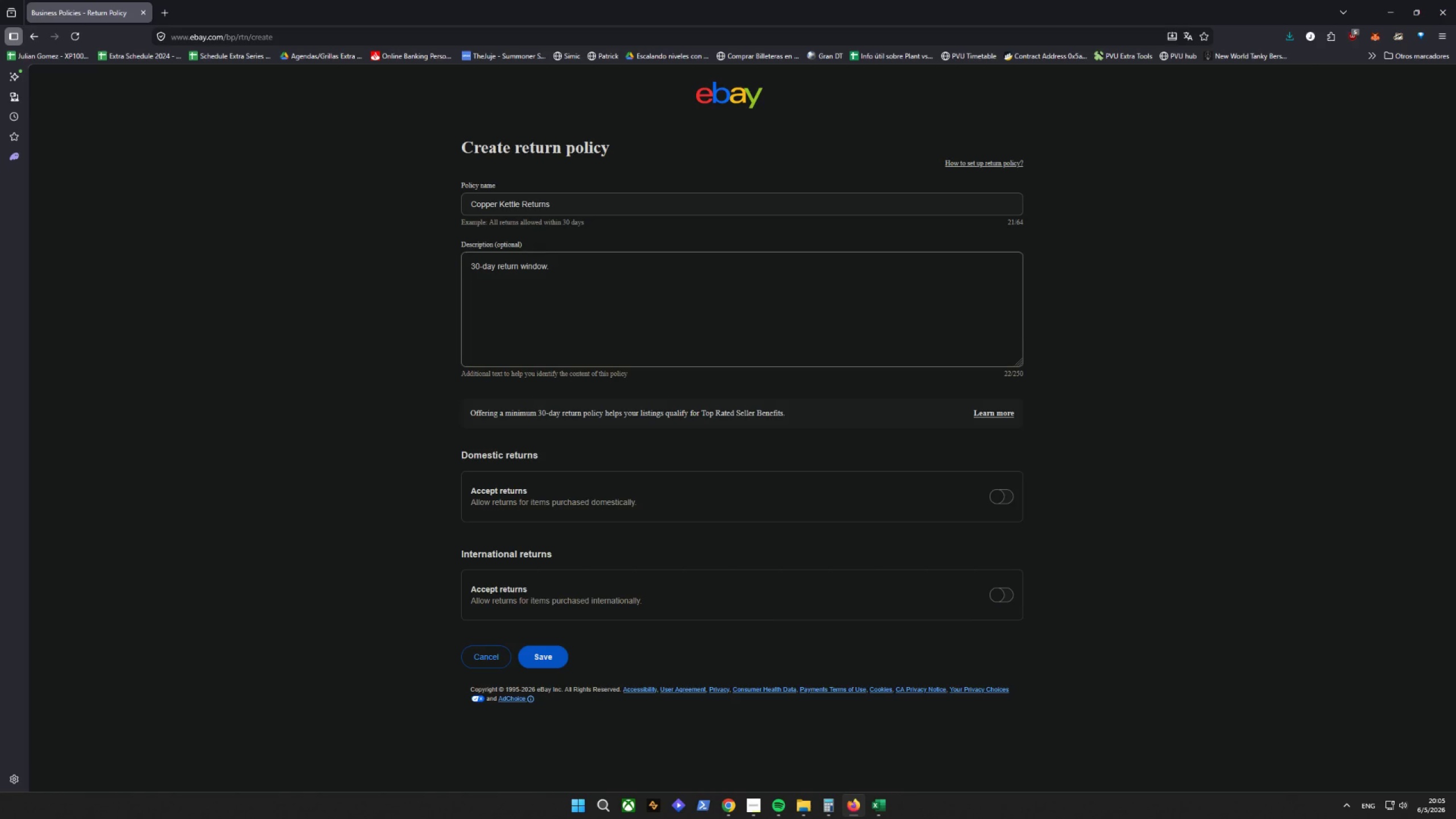 
type(Item b)
key(Backspace)
type(mu)
key(Backspace)
key(Backspace)
type( myus)
key(Backspace)
key(Backspace)
key(Backspace)
type(ust be in original condition )
key(Backspace)
type(.)
 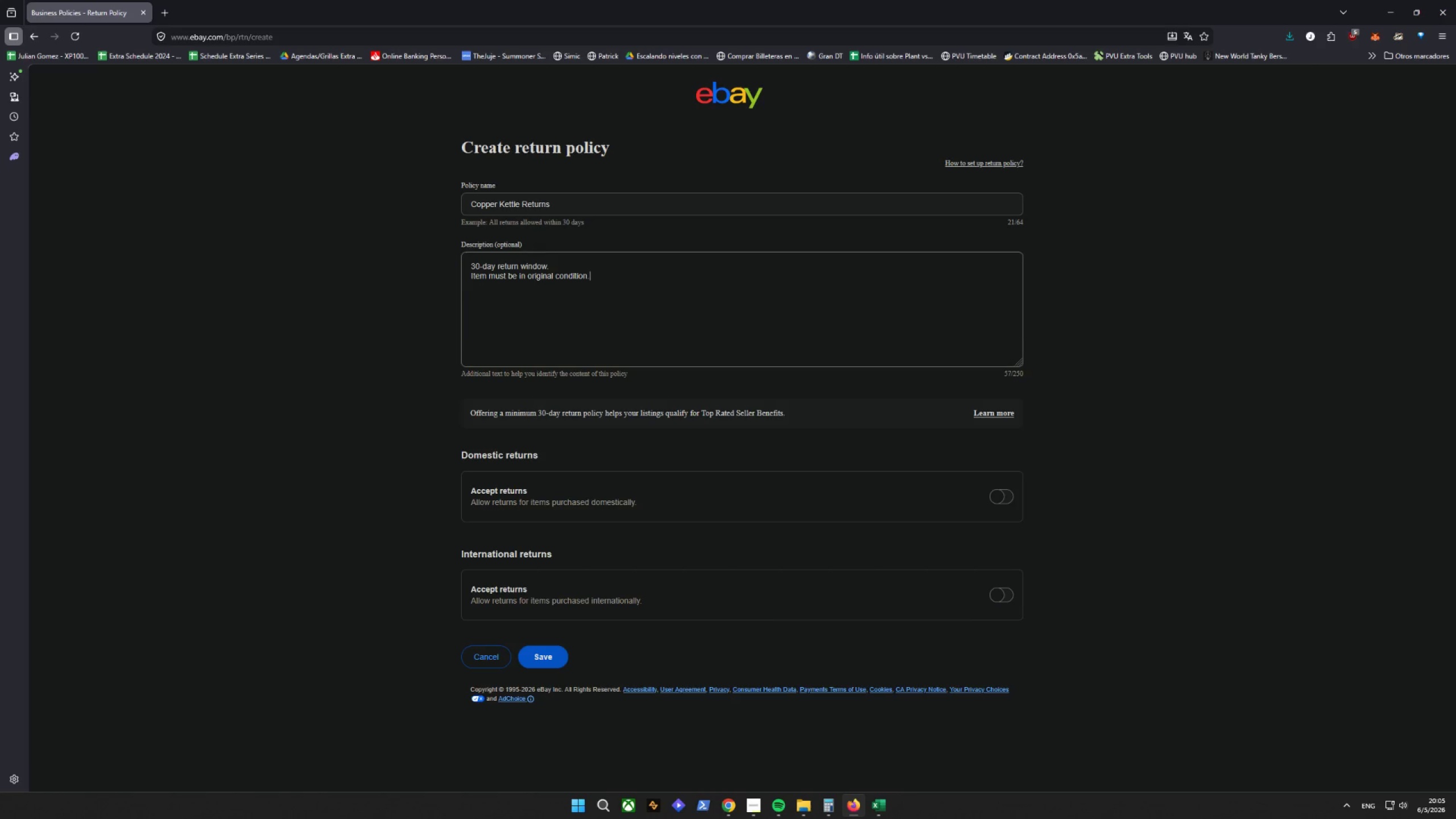 
key(Enter)
 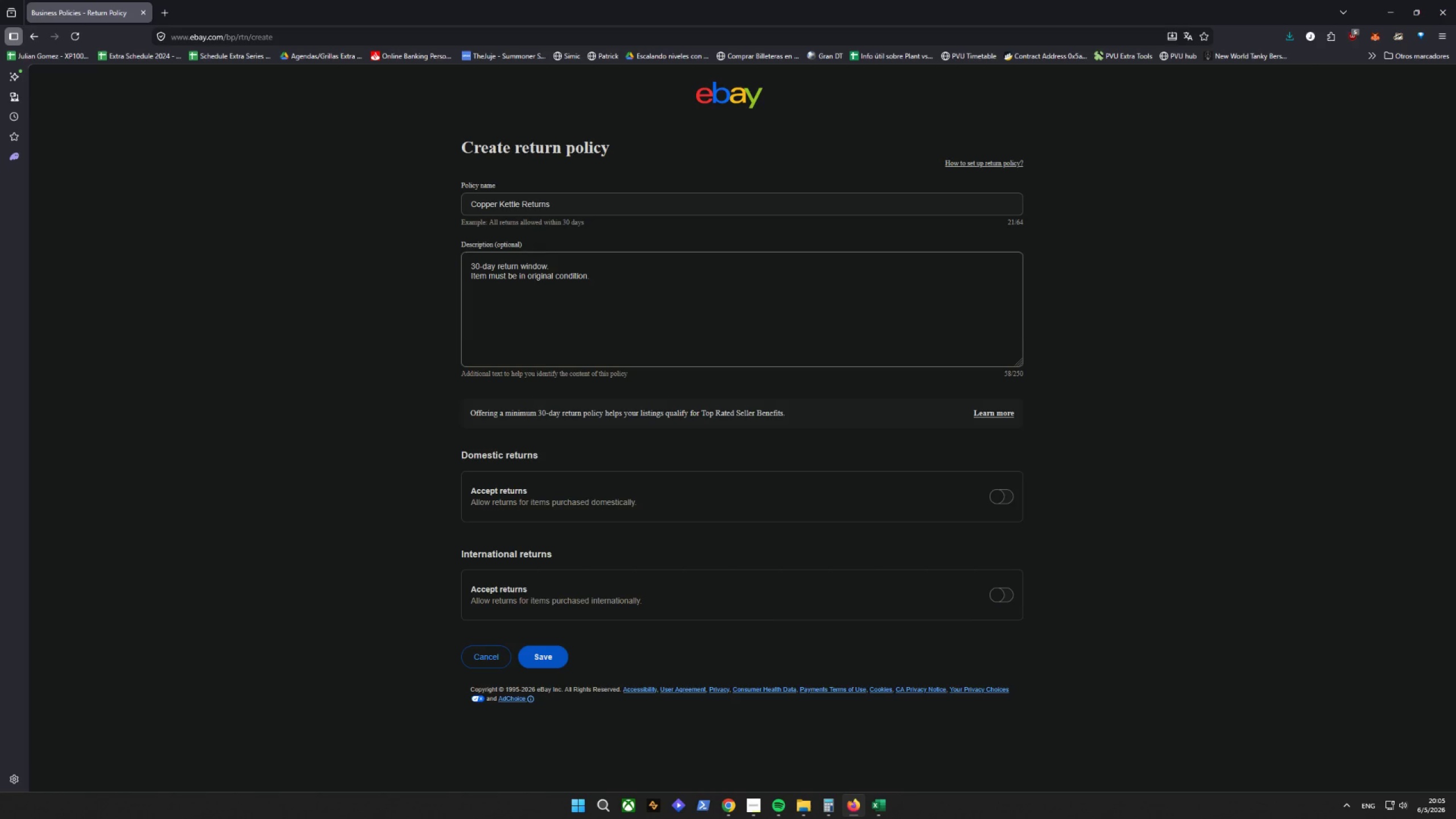 
type(Buyer pauy)
key(Backspace)
key(Backspace)
type(ys return shipping.)
 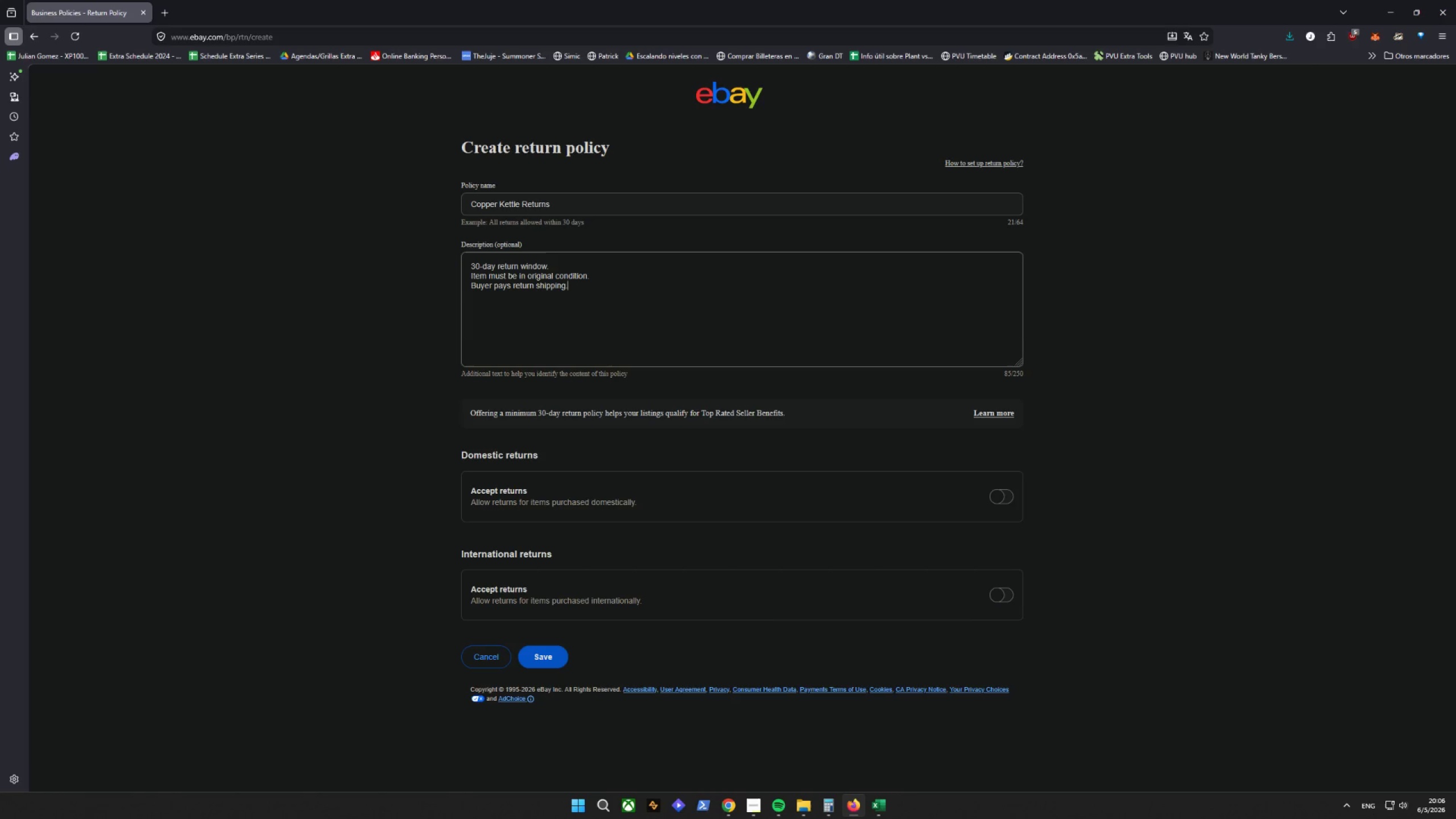 
scroll: coordinate [971, 511], scroll_direction: down, amount: 2.0
 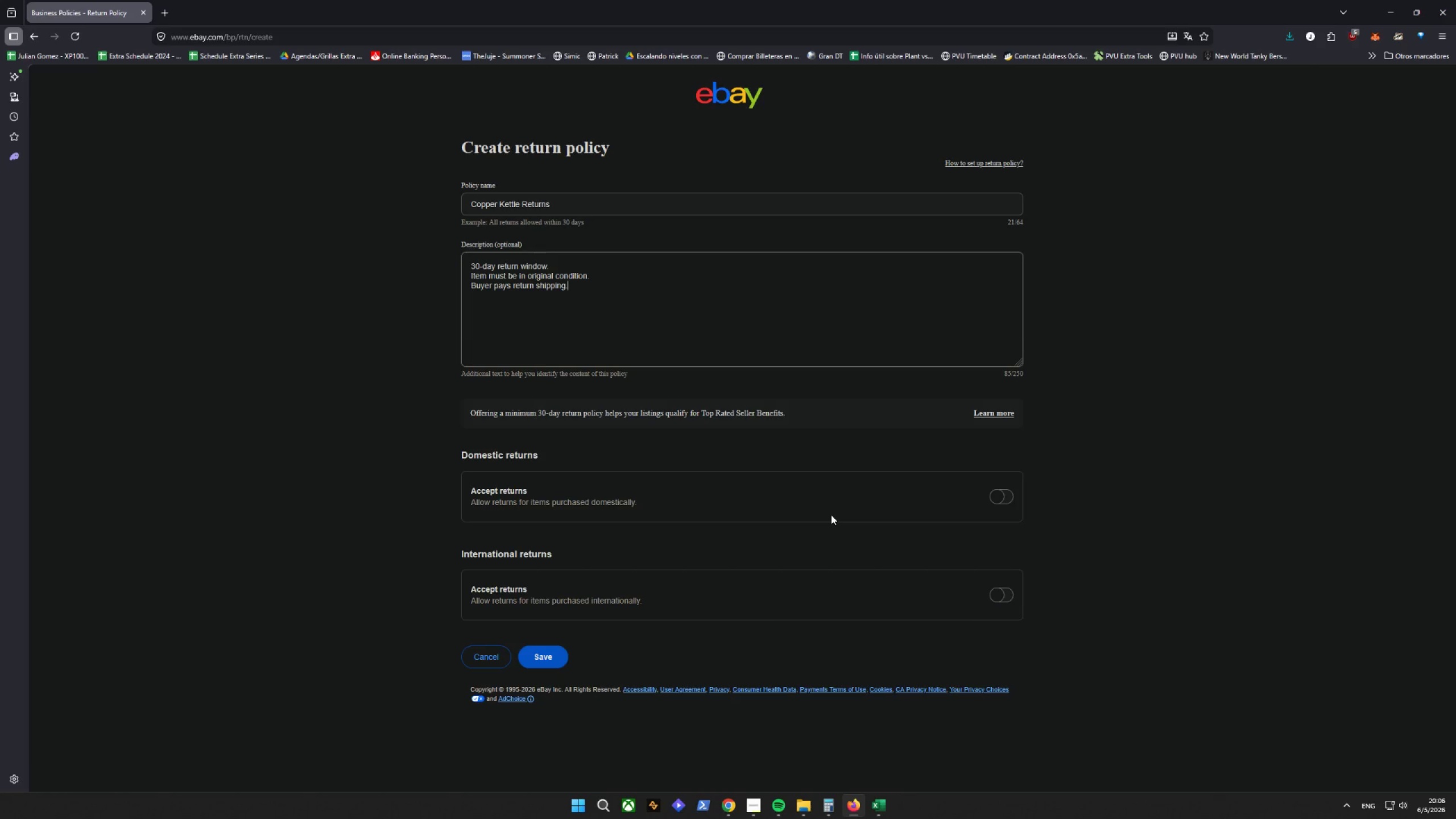 
wait(7.1)
 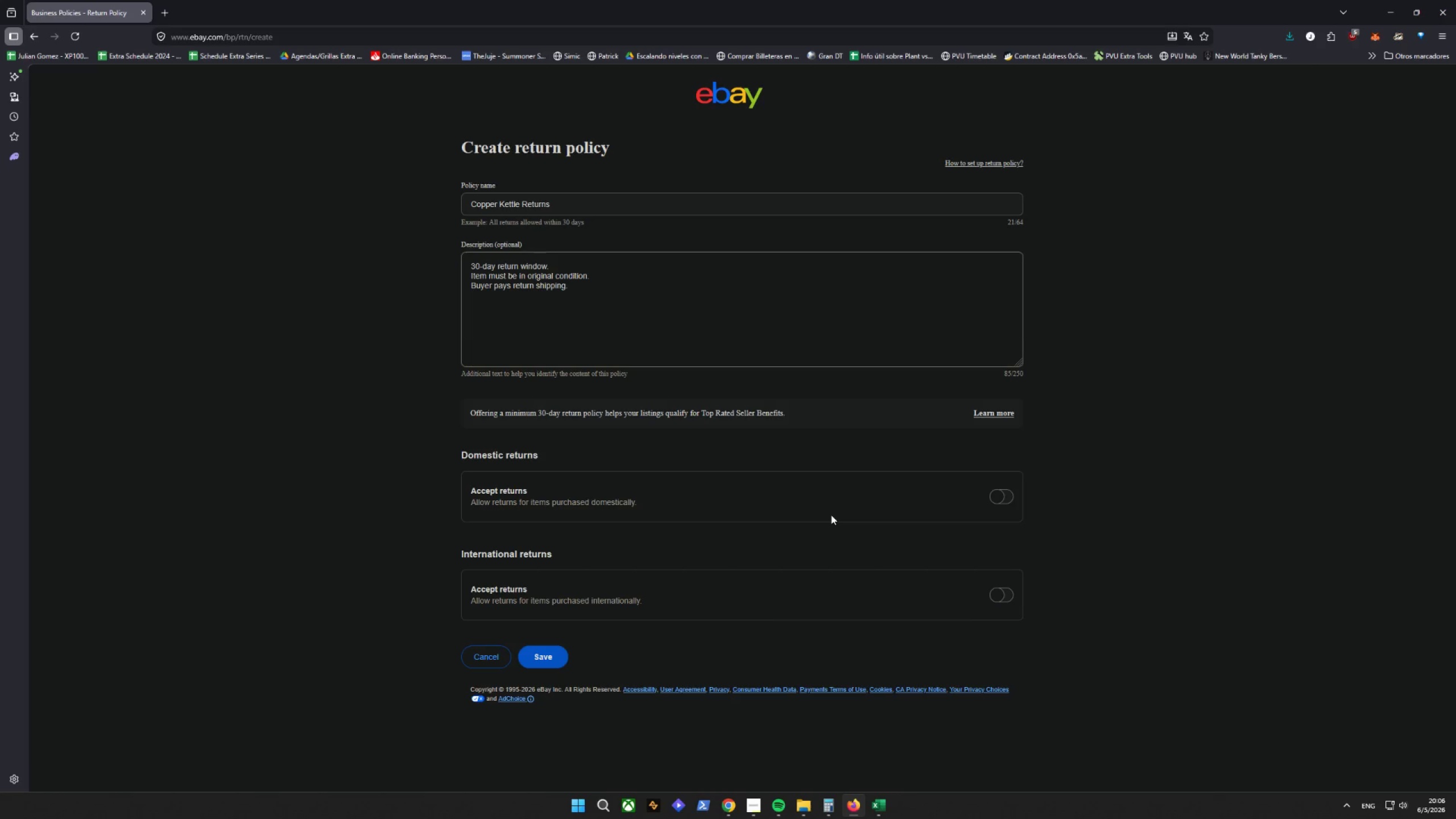 
double_click([995, 495])
 